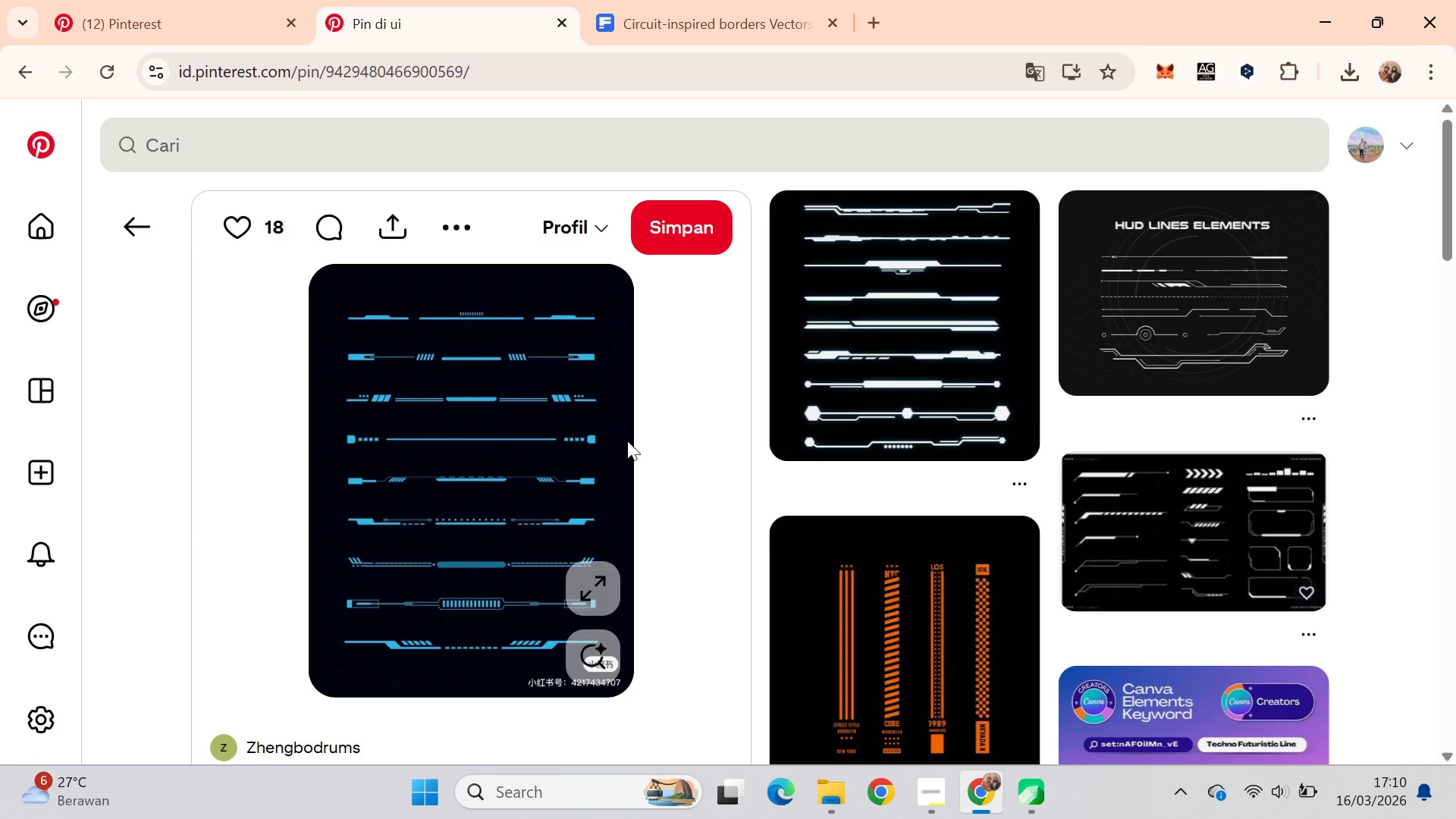 
key(Alt+Tab)
 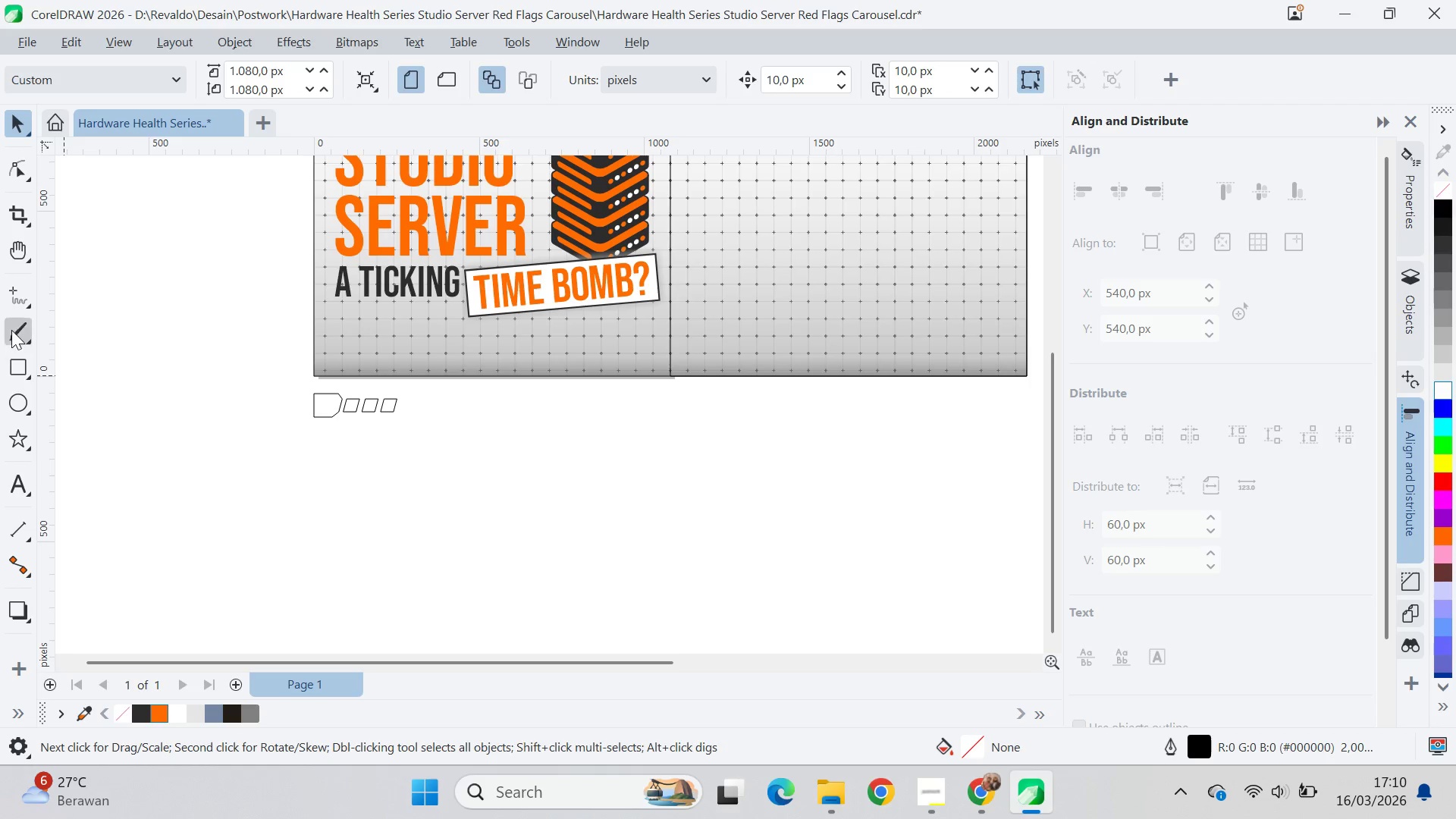 
left_click([19, 366])
 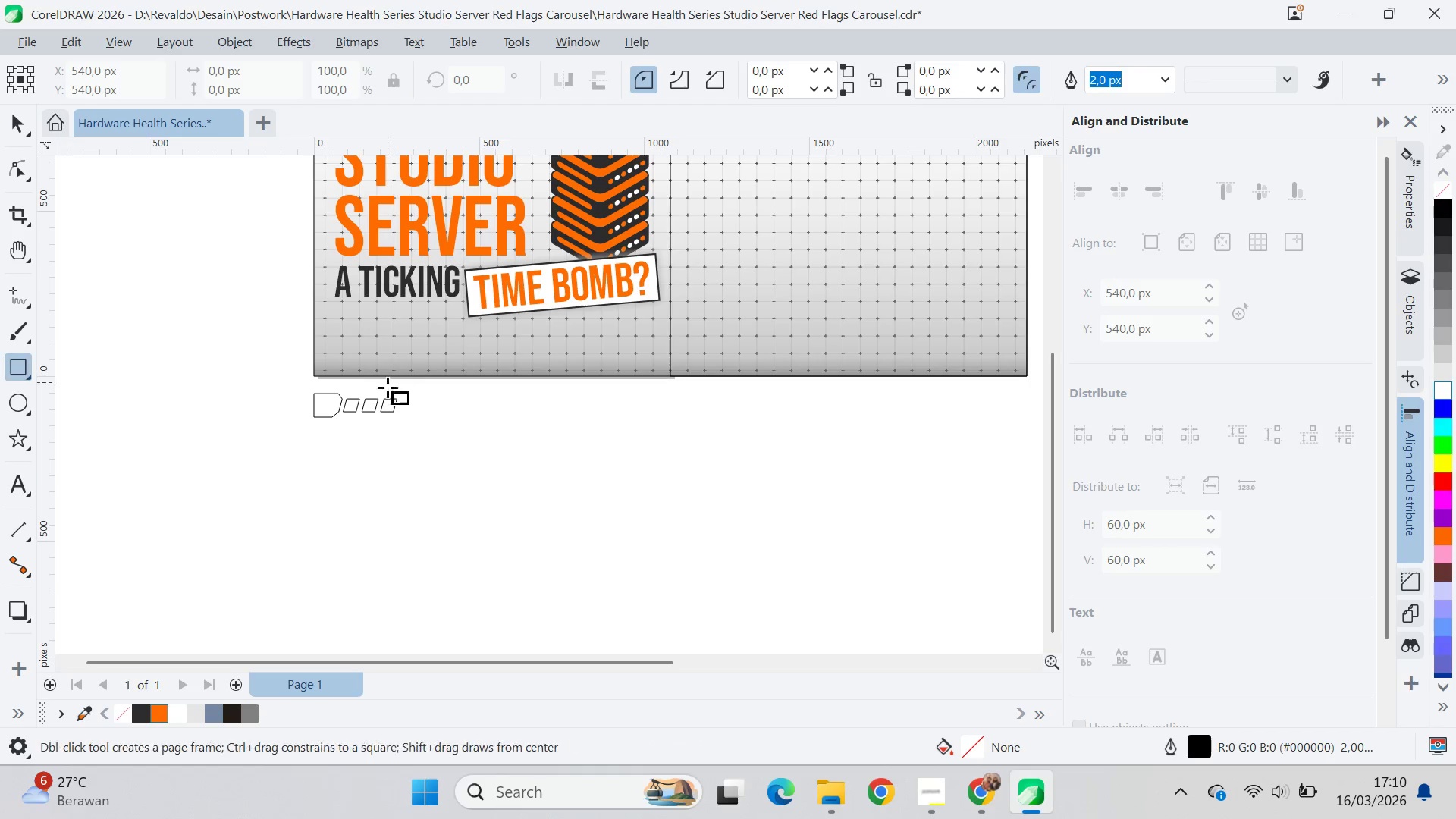 
scroll: coordinate [312, 428], scroll_direction: up, amount: 5.0
 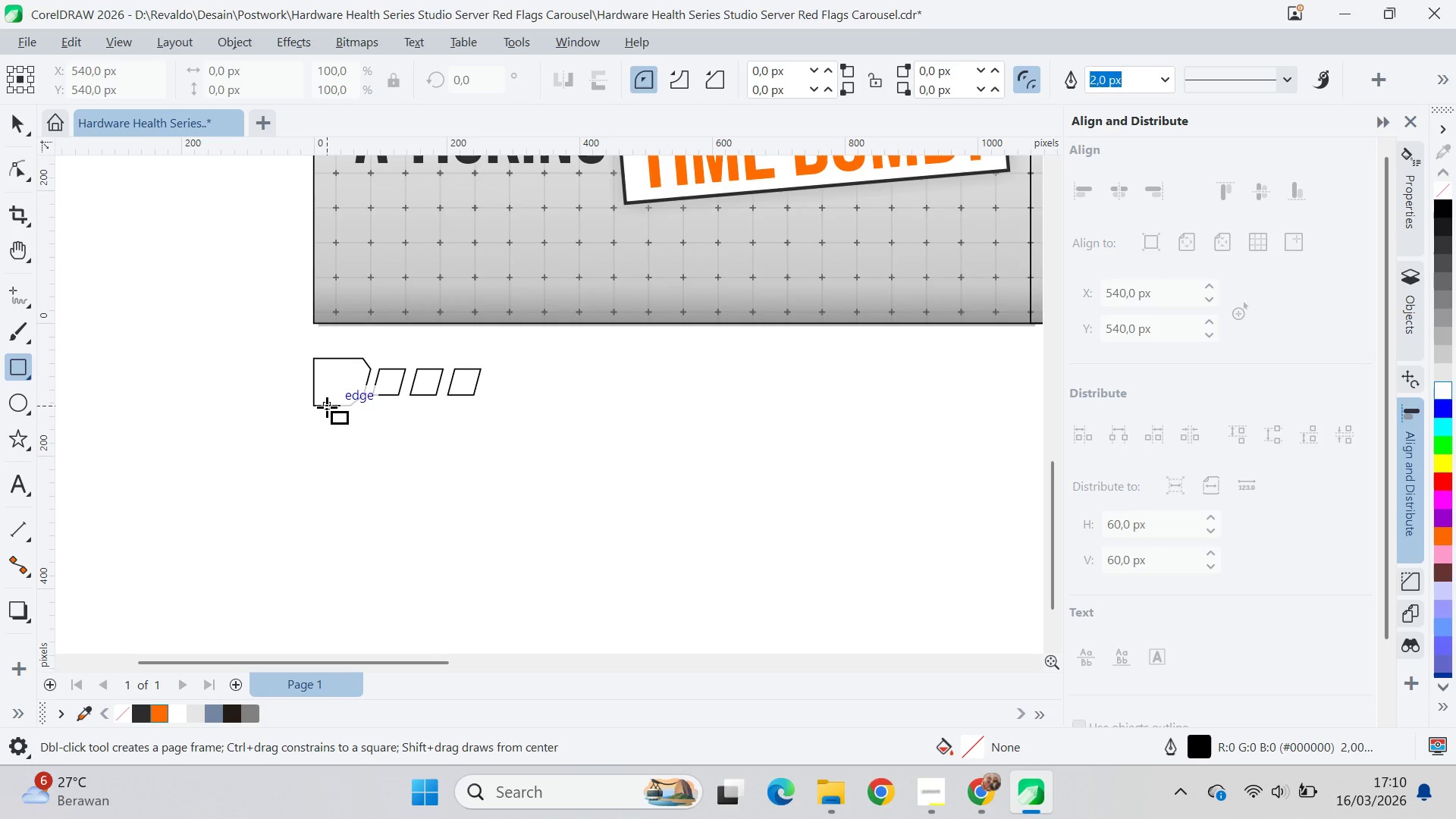 
left_click_drag(start_coordinate=[327, 407], to_coordinate=[351, 359])
 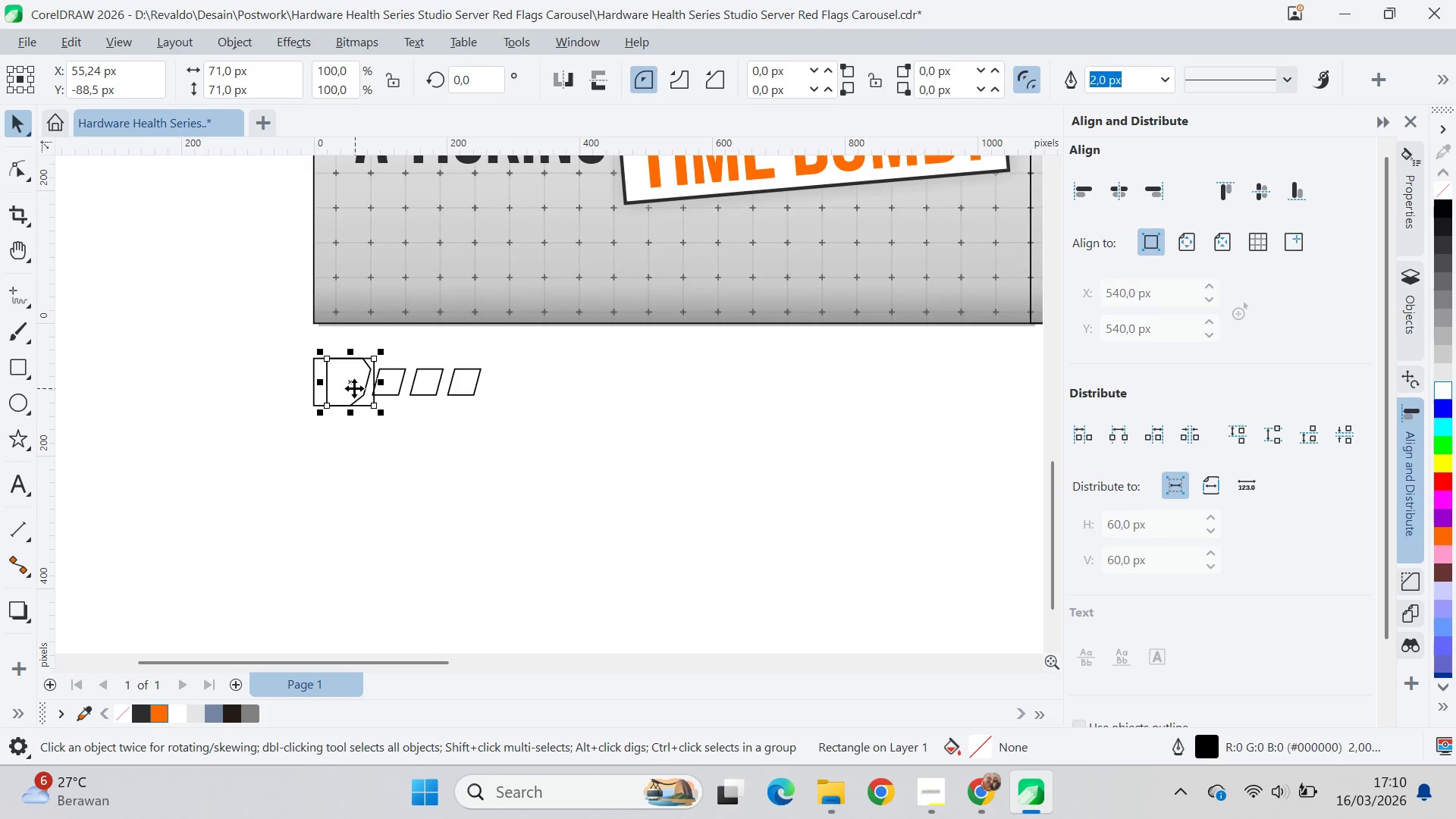 
hold_key(key=ControlLeft, duration=0.84)
 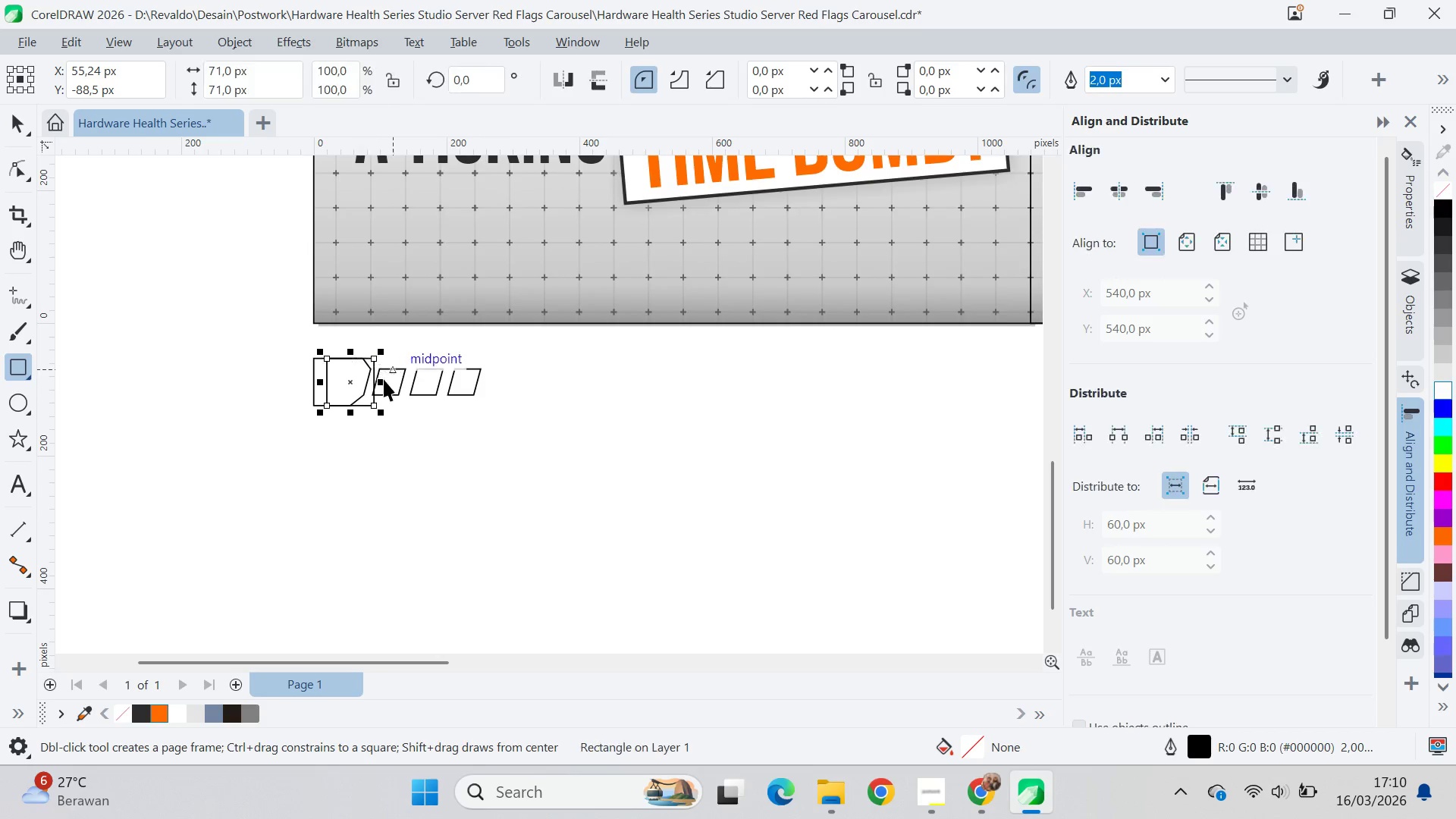 
type(vqv)
 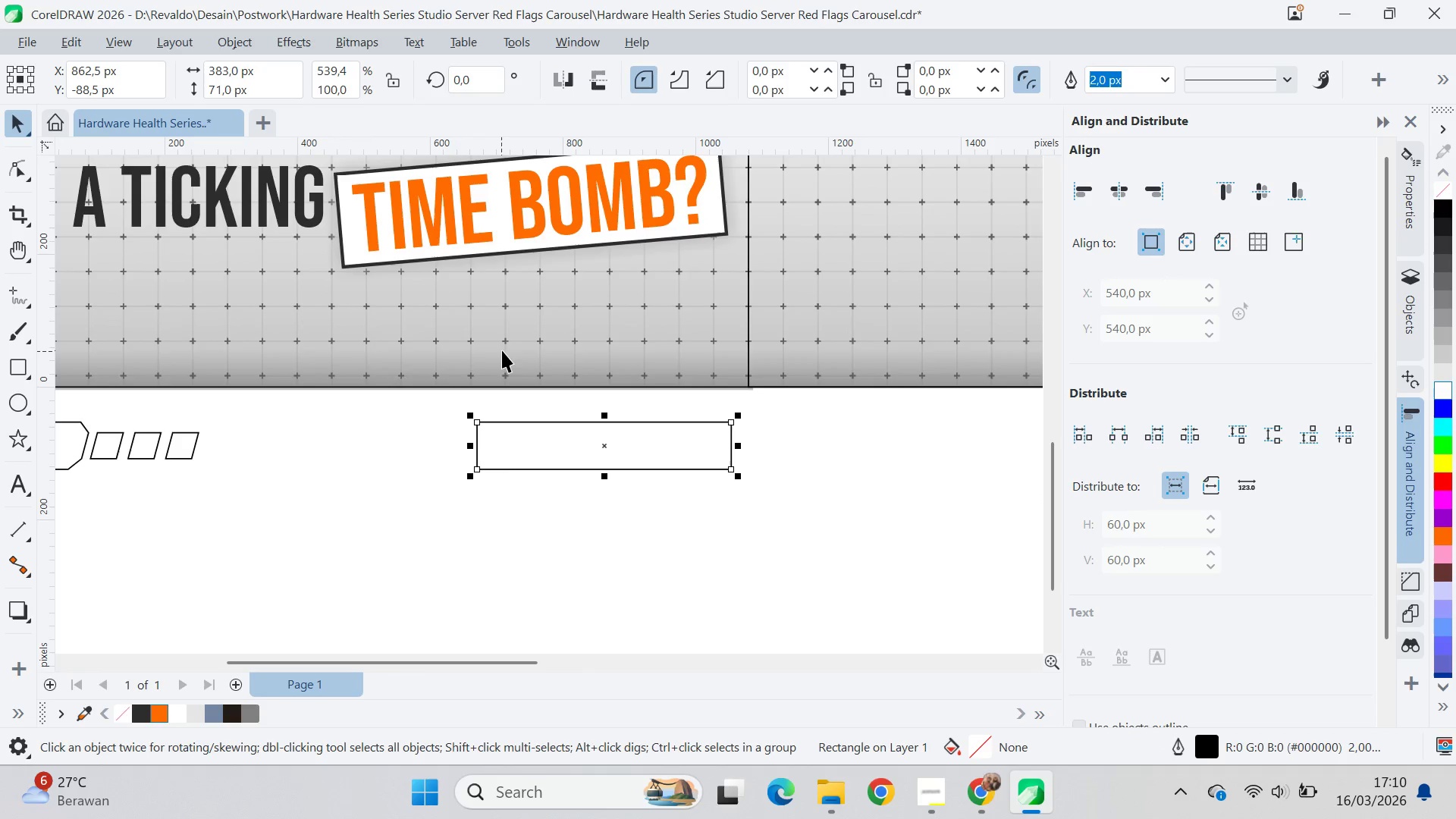 
left_click_drag(start_coordinate=[354, 388], to_coordinate=[783, 407])
 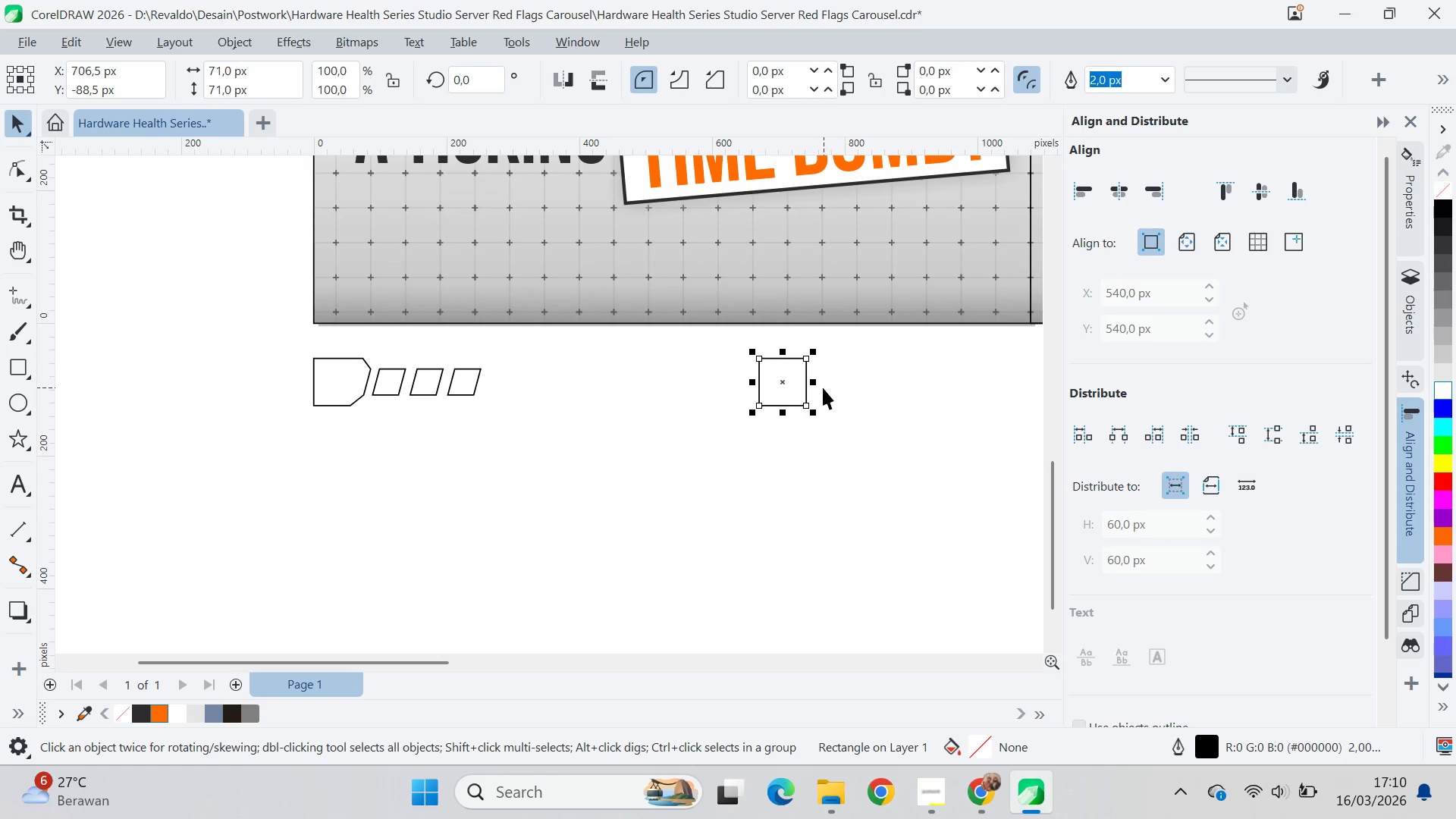 
left_click_drag(start_coordinate=[814, 385], to_coordinate=[1021, 390])
 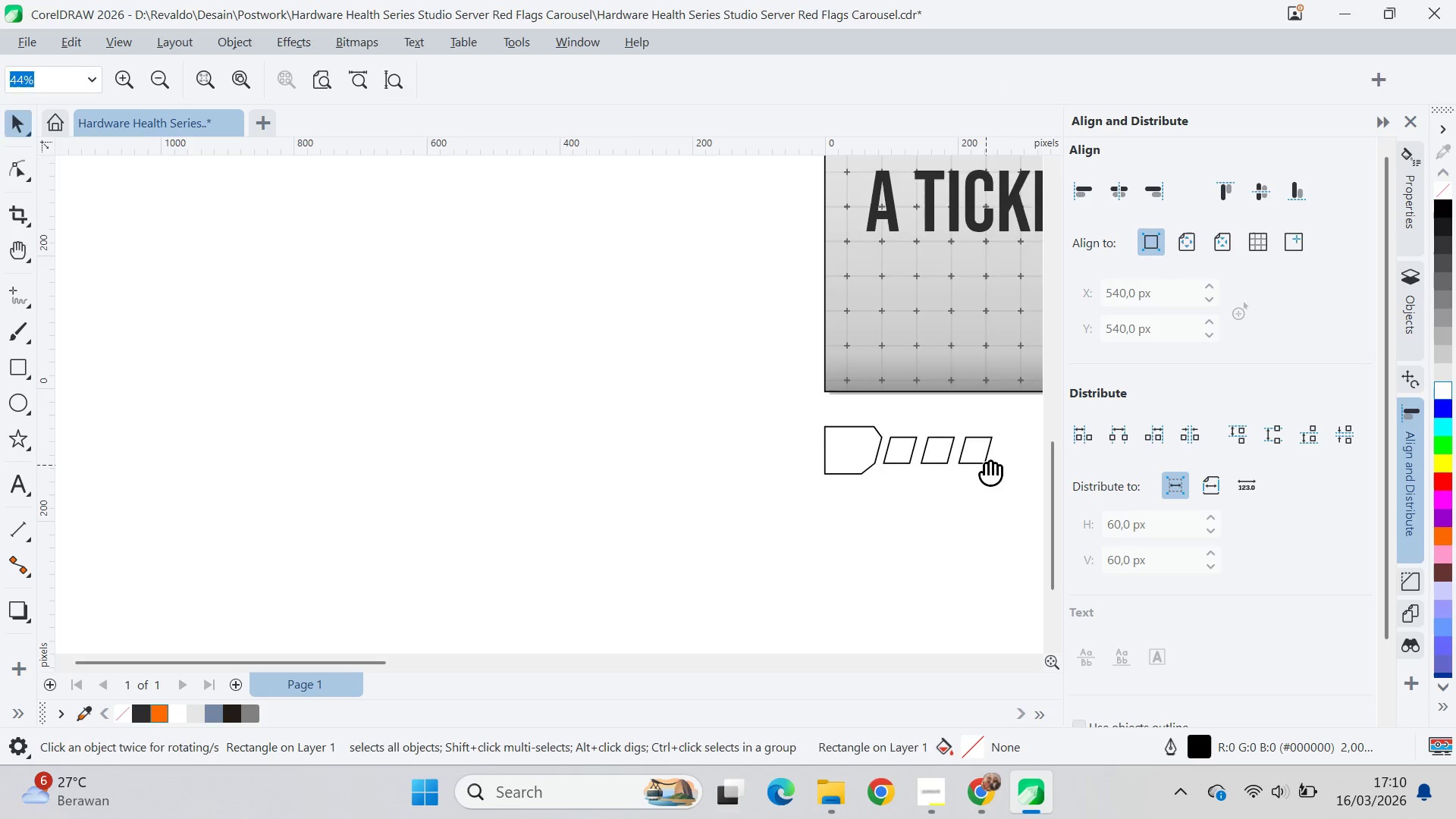 
left_click_drag(start_coordinate=[986, 465], to_coordinate=[193, 460])
 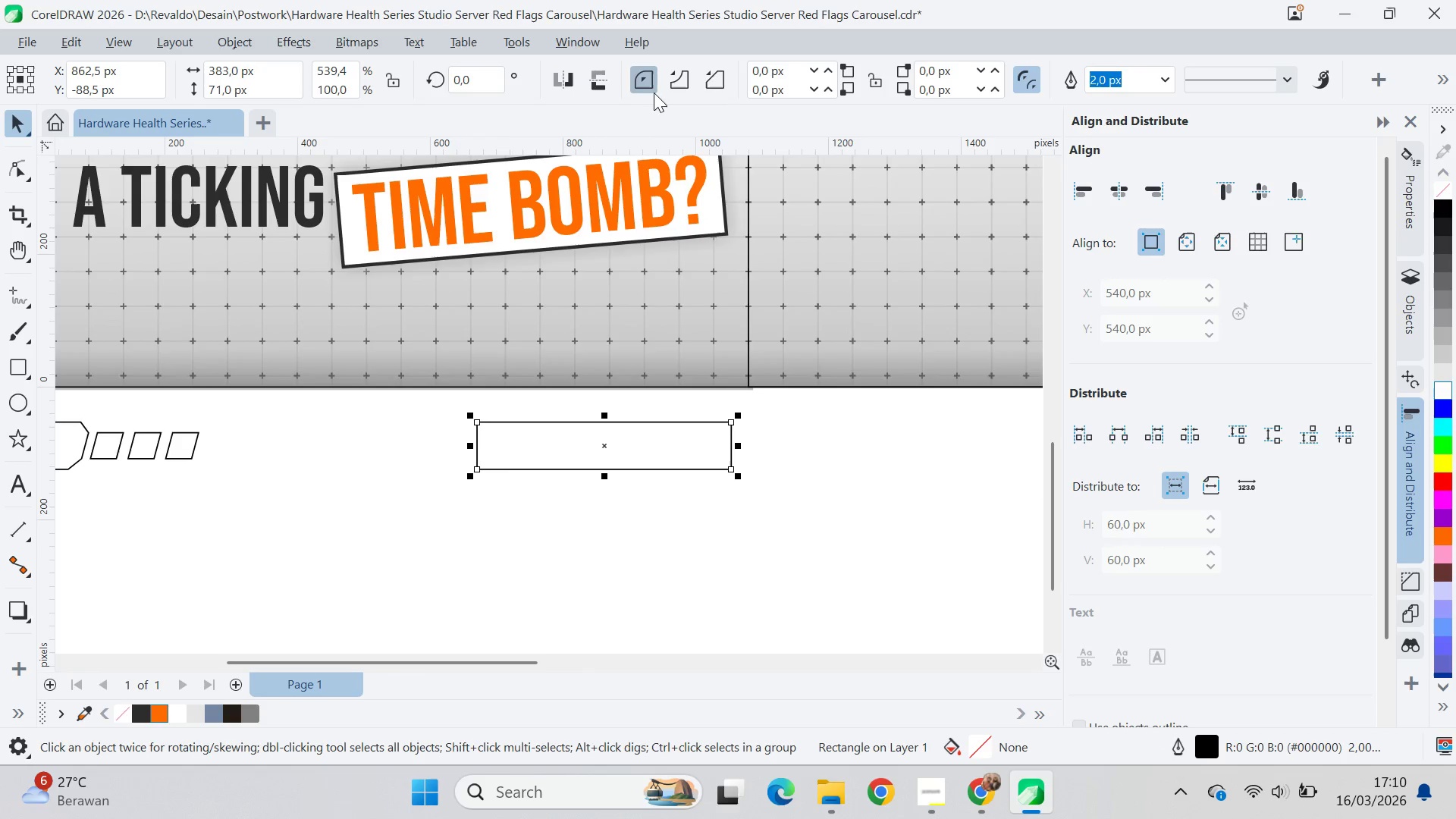 
left_click([718, 84])
 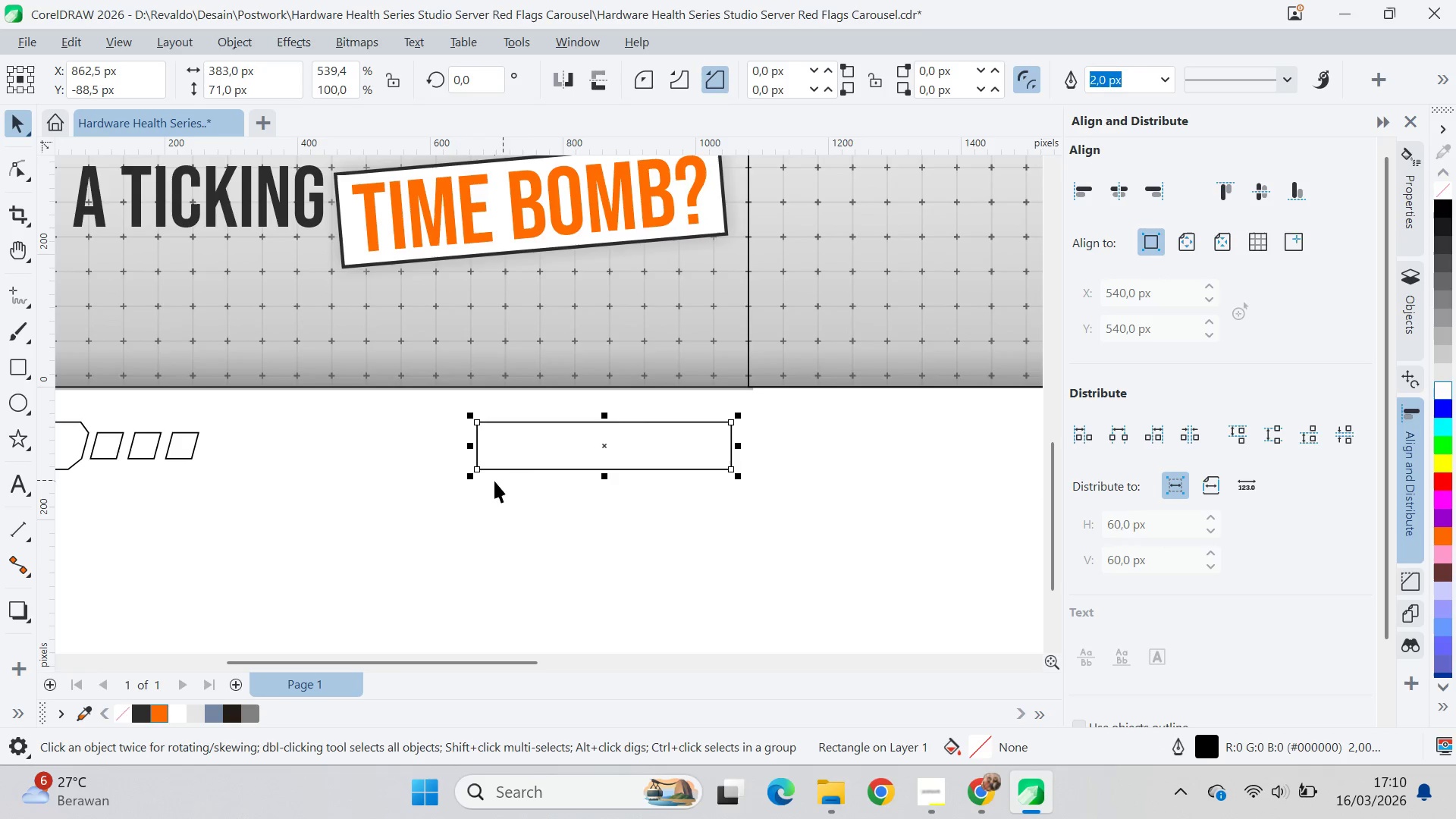 
key(A)
 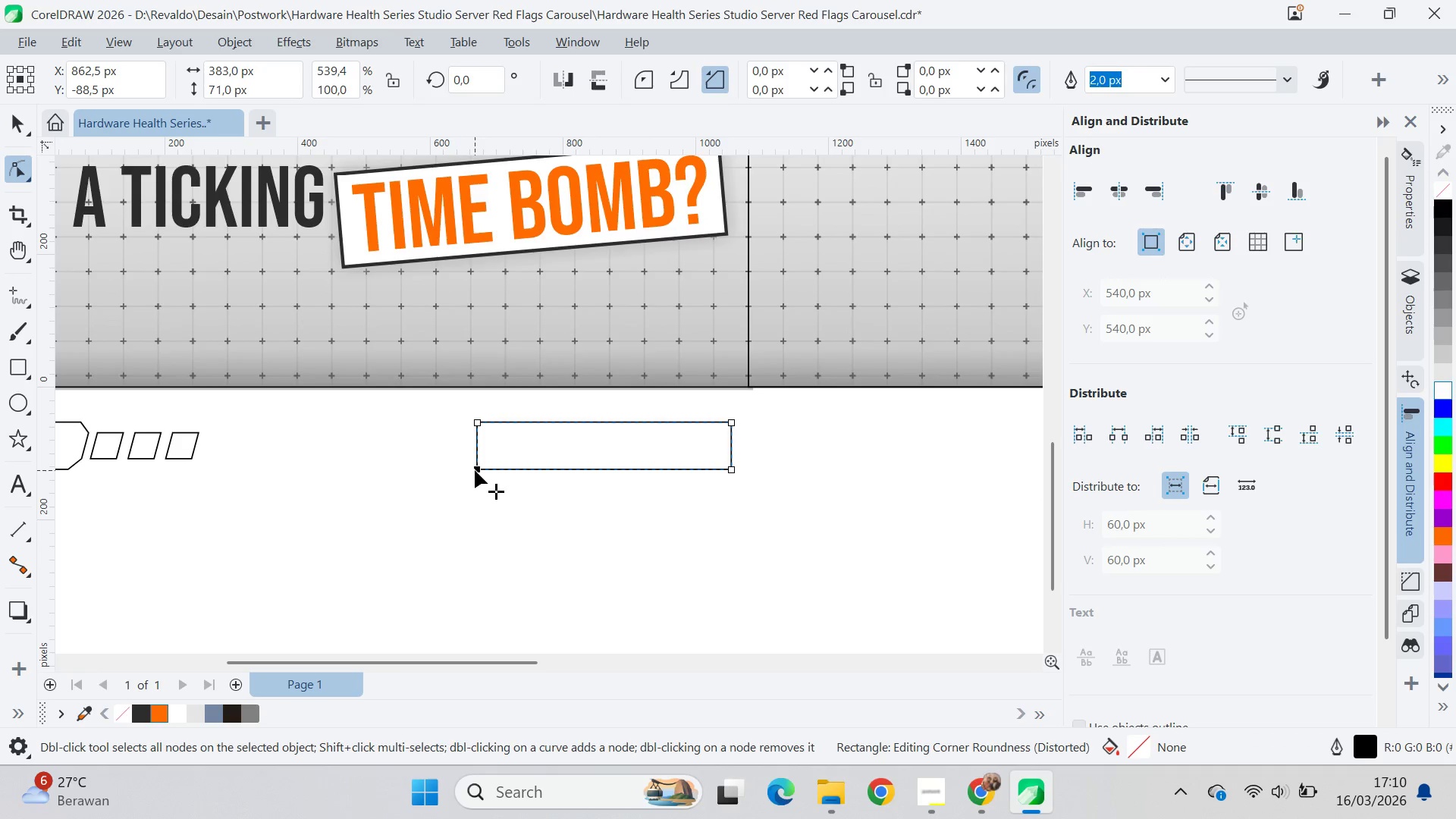 
hold_key(key=ShiftLeft, duration=0.52)
 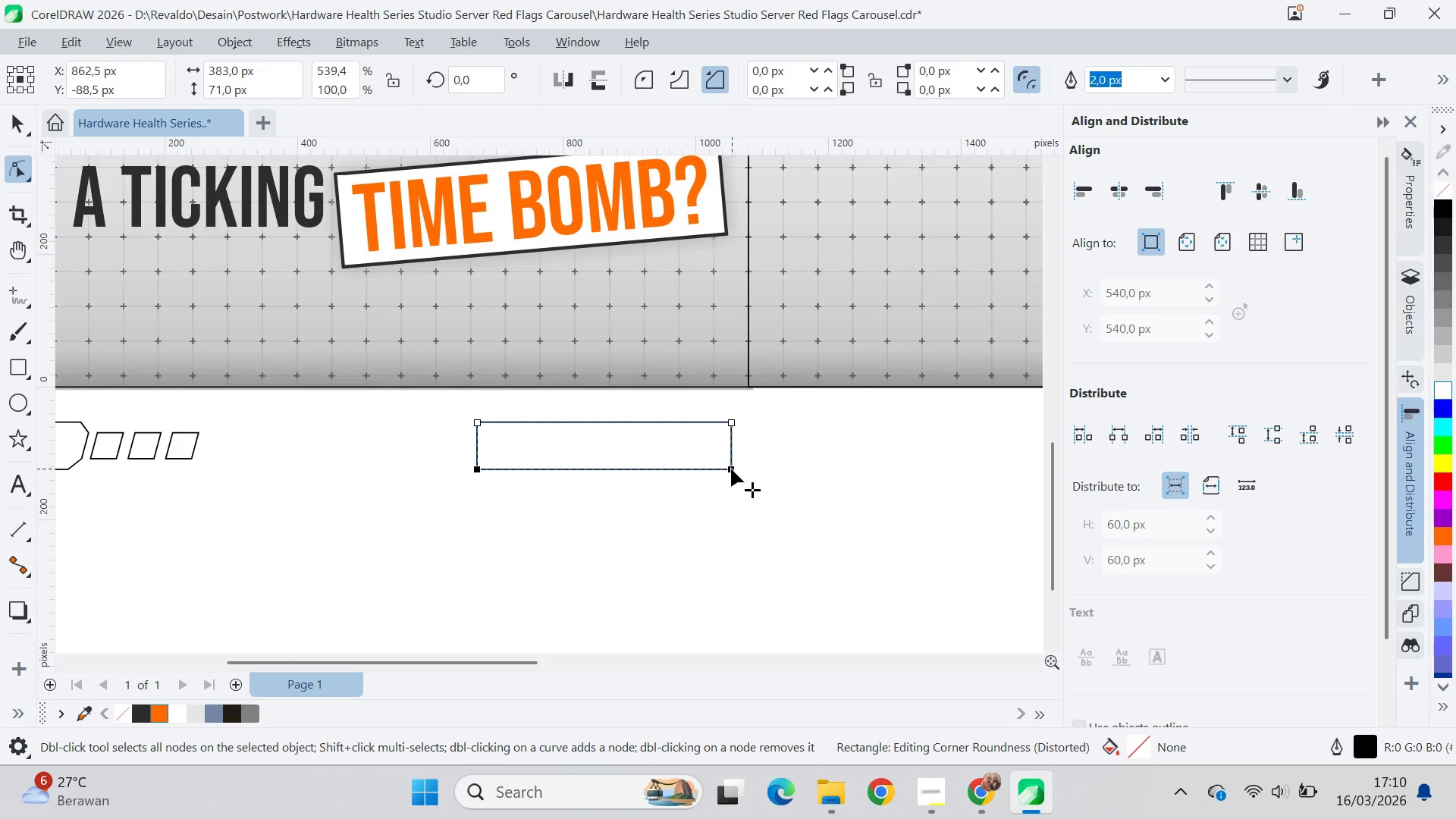 
left_click_drag(start_coordinate=[730, 469], to_coordinate=[650, 475])
 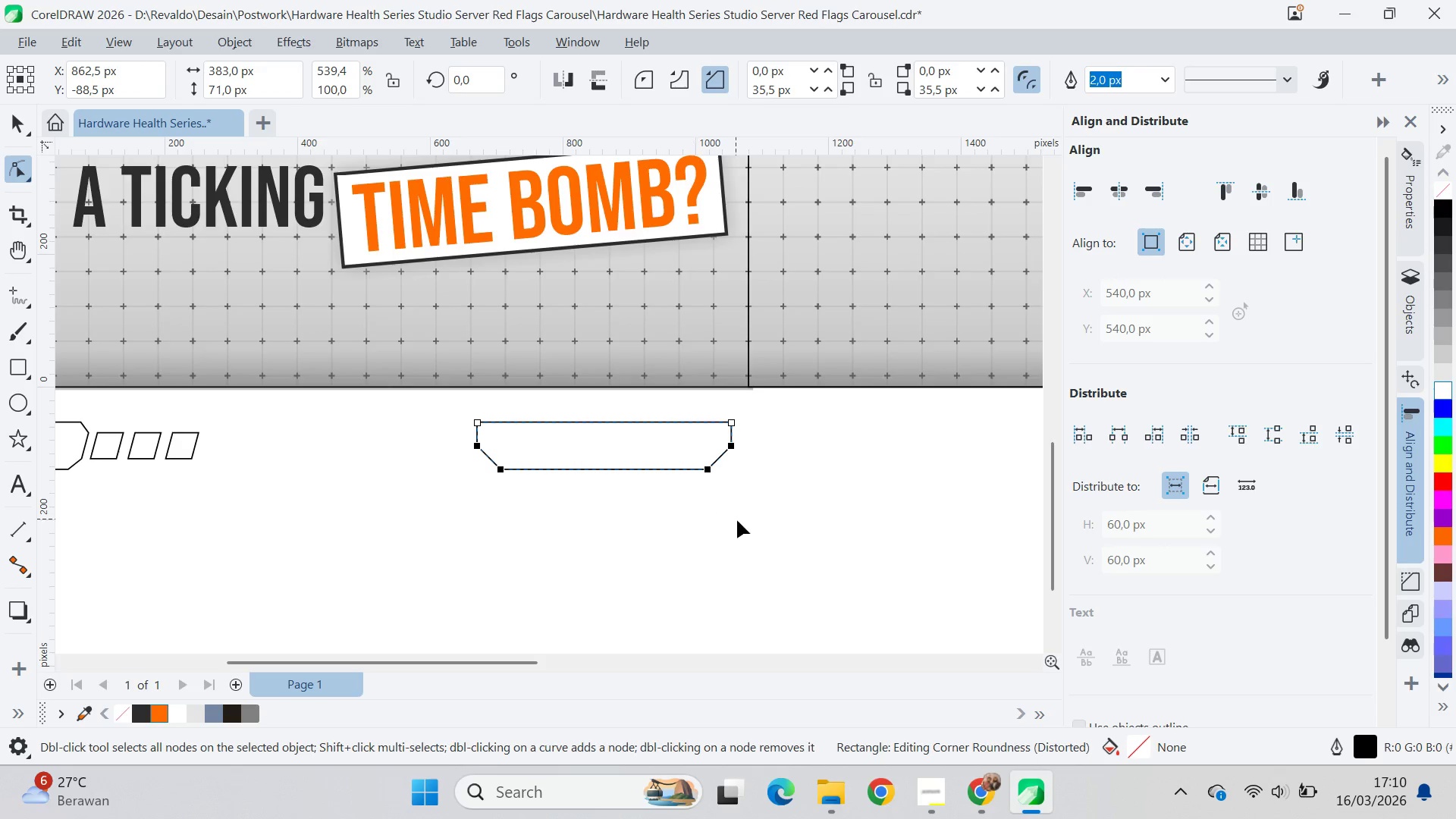 
left_click([739, 521])
 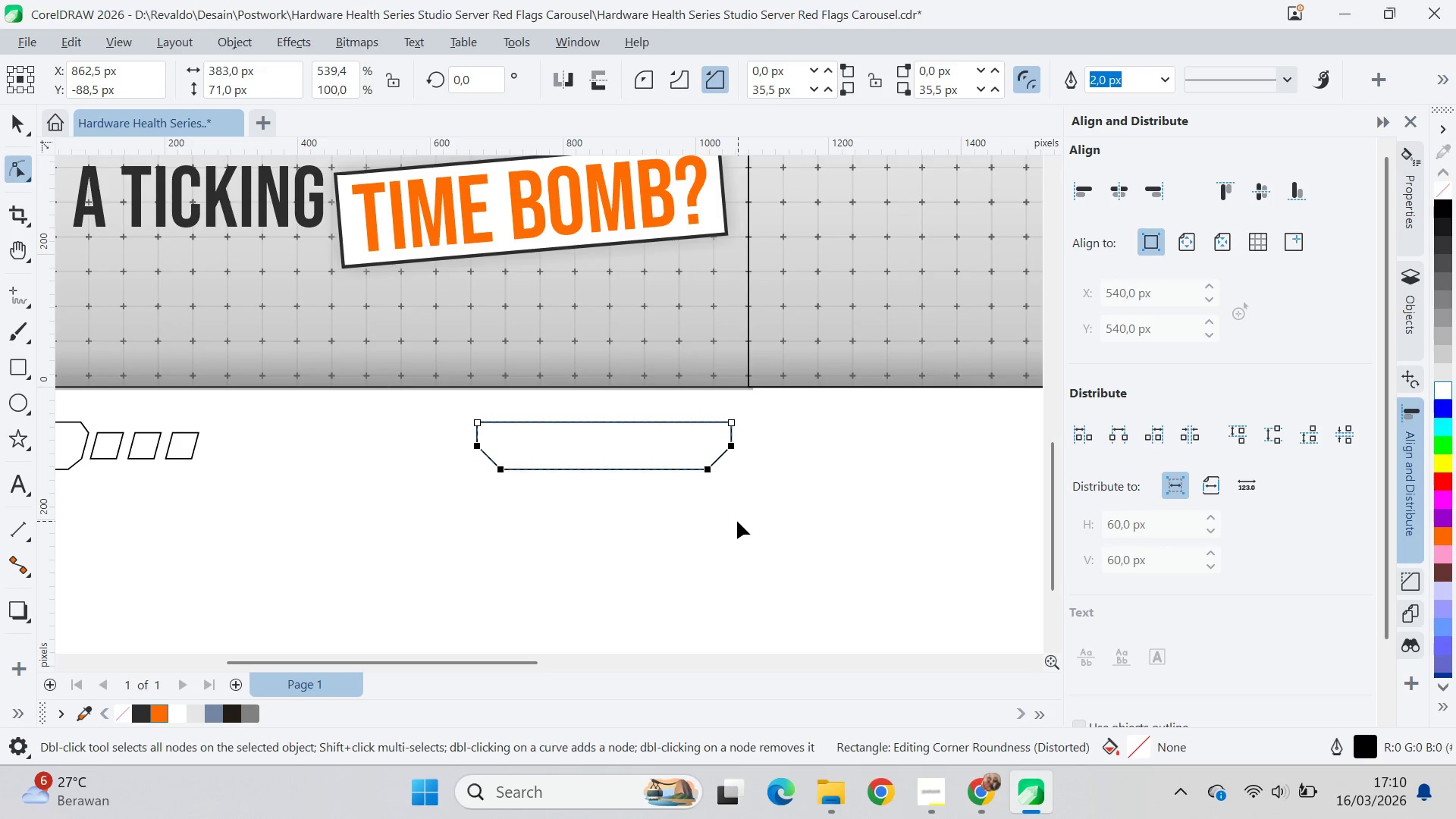 
key(V)
 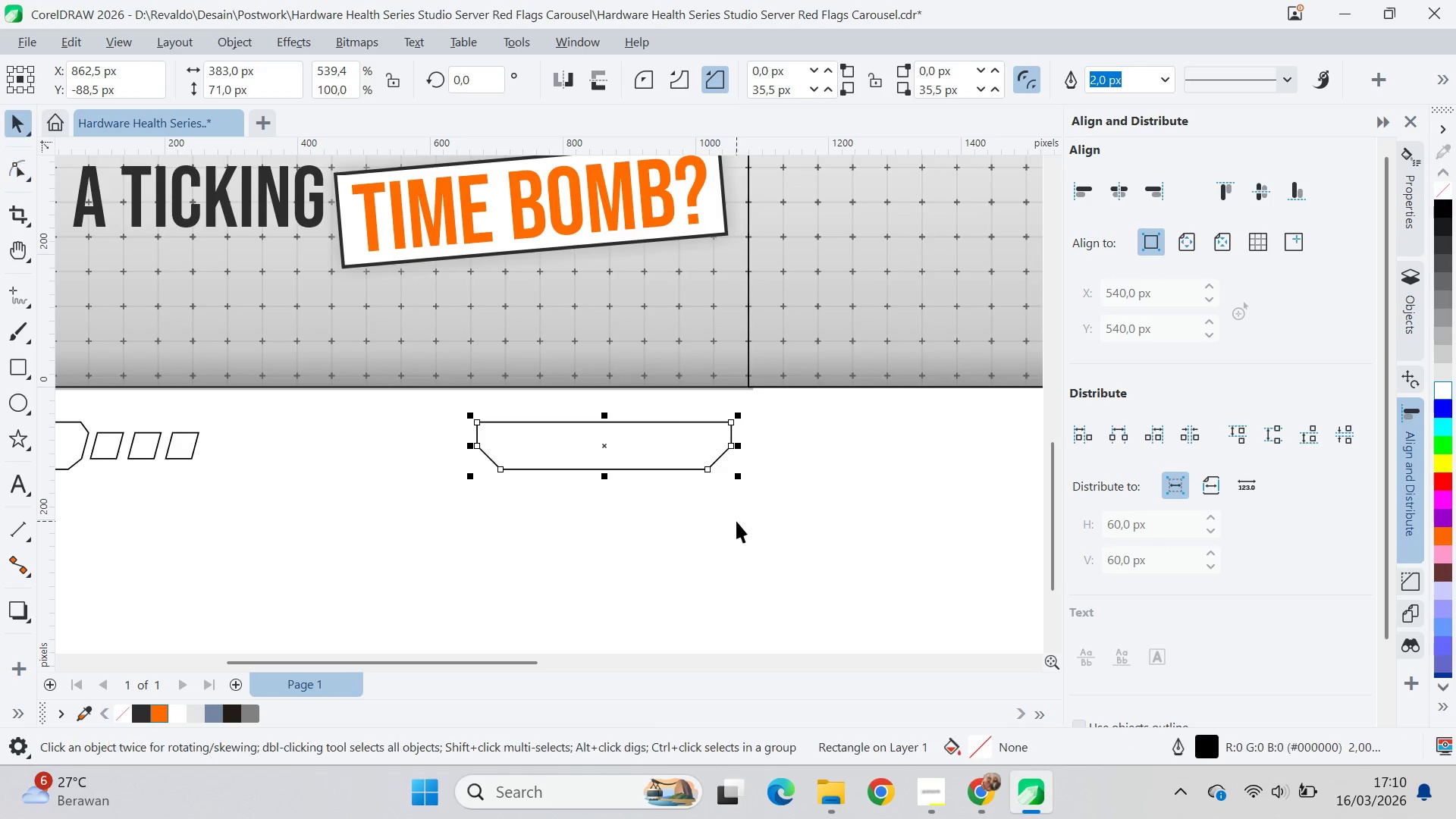 
double_click([736, 521])
 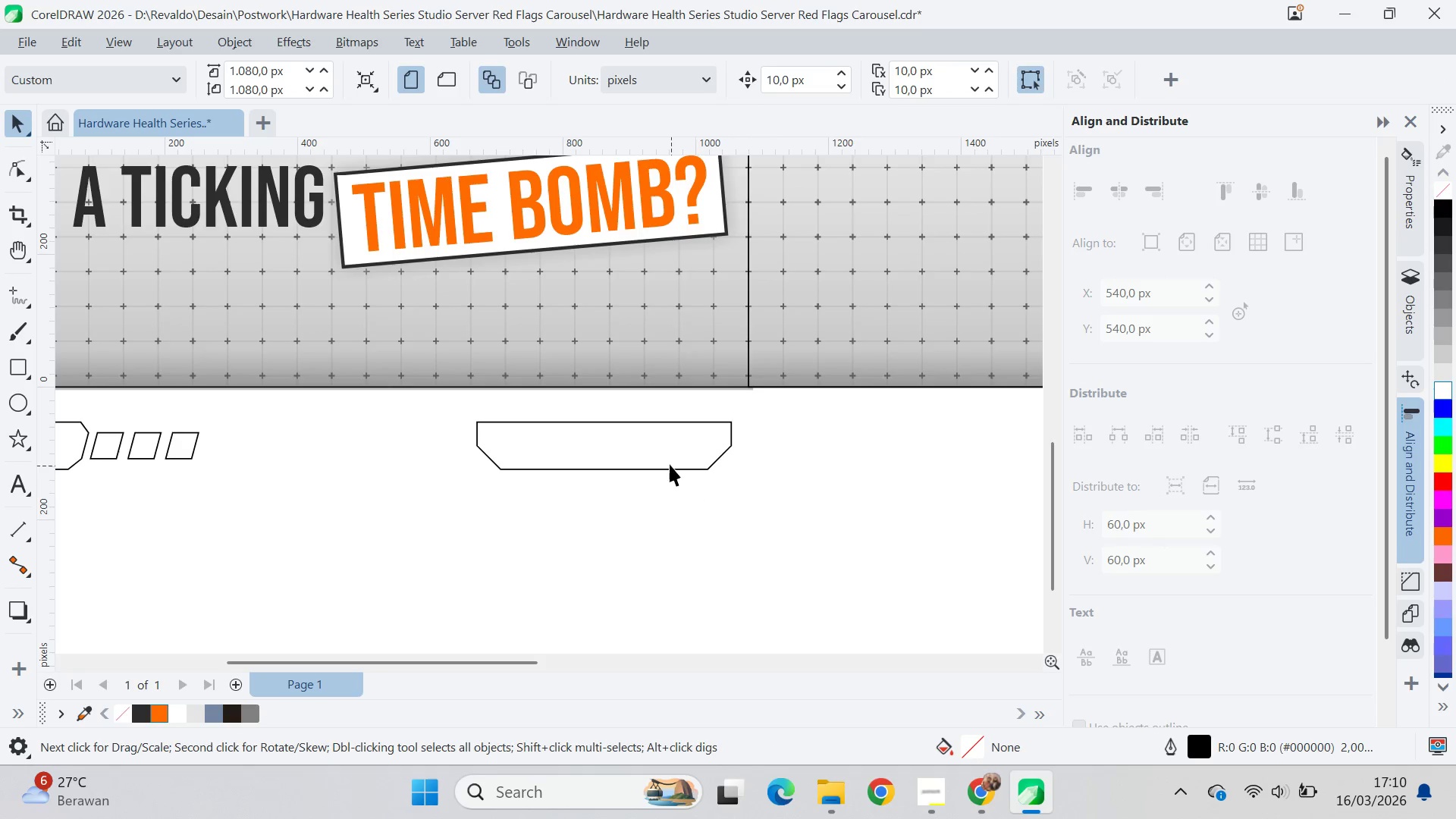 
key(Alt+AltLeft)
 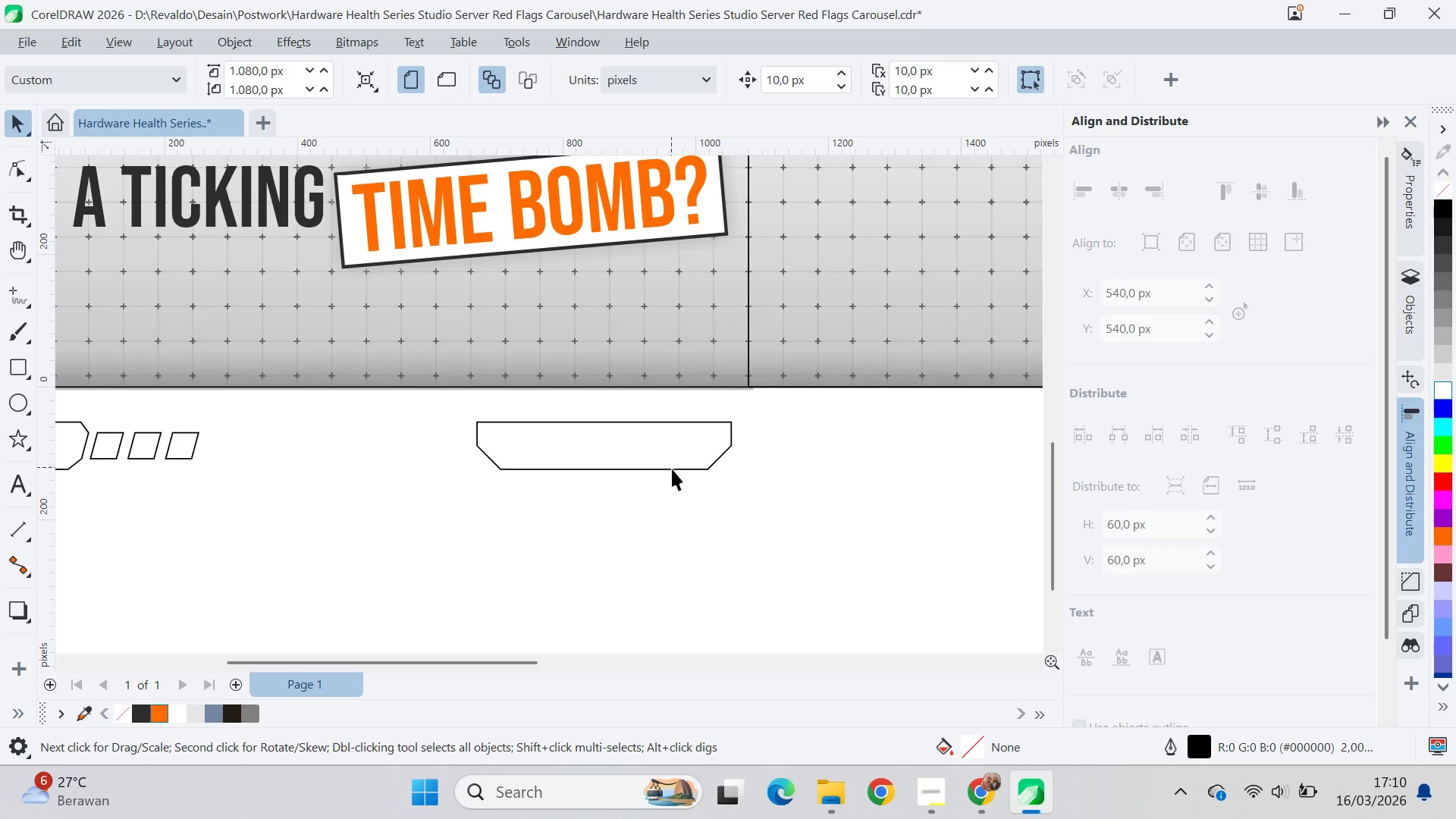 
key(Alt+Tab)
 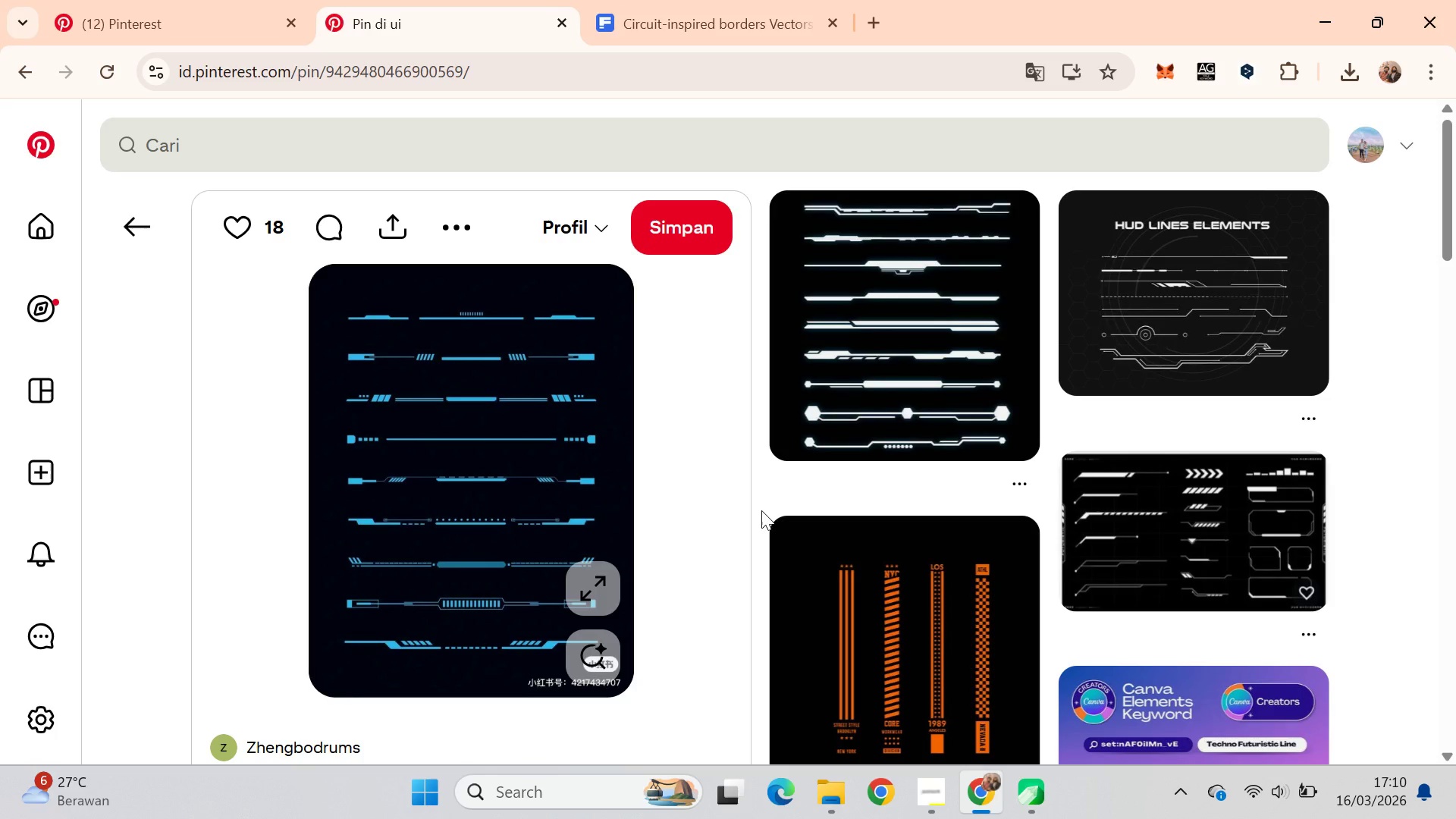 
key(Alt+AltLeft)
 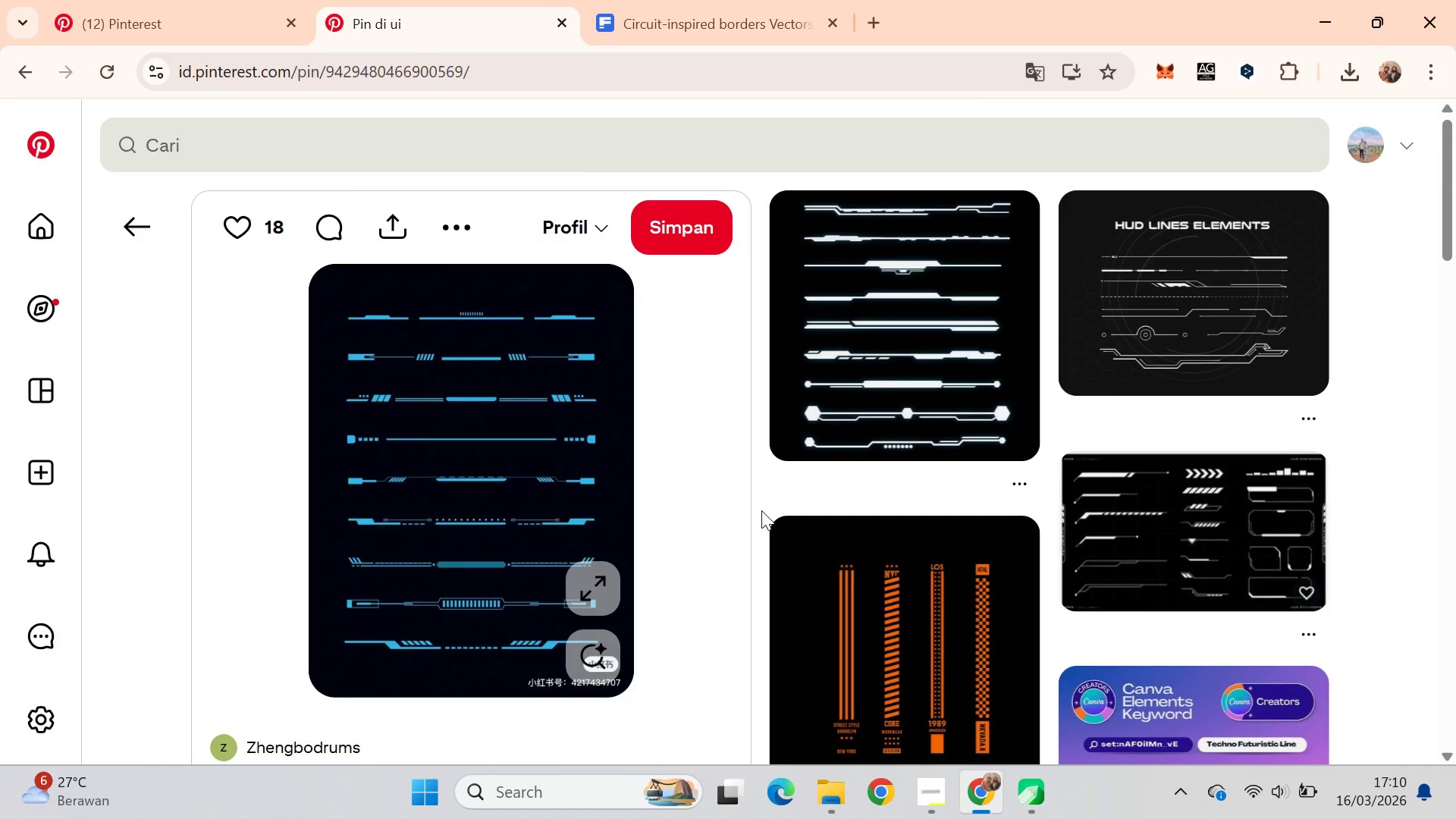 
key(Alt+Tab)
 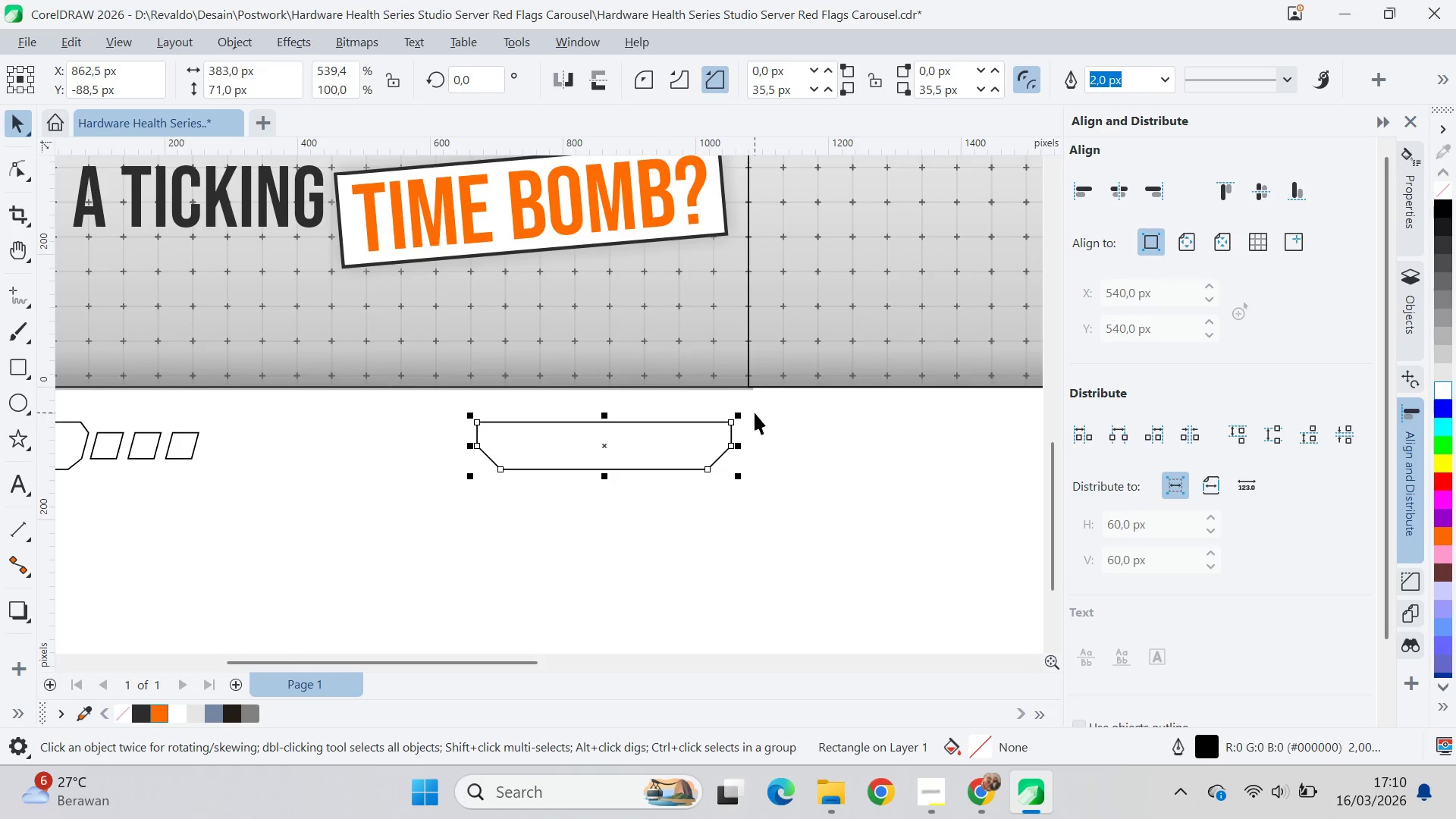 
left_click_drag(start_coordinate=[607, 416], to_coordinate=[651, 425])
 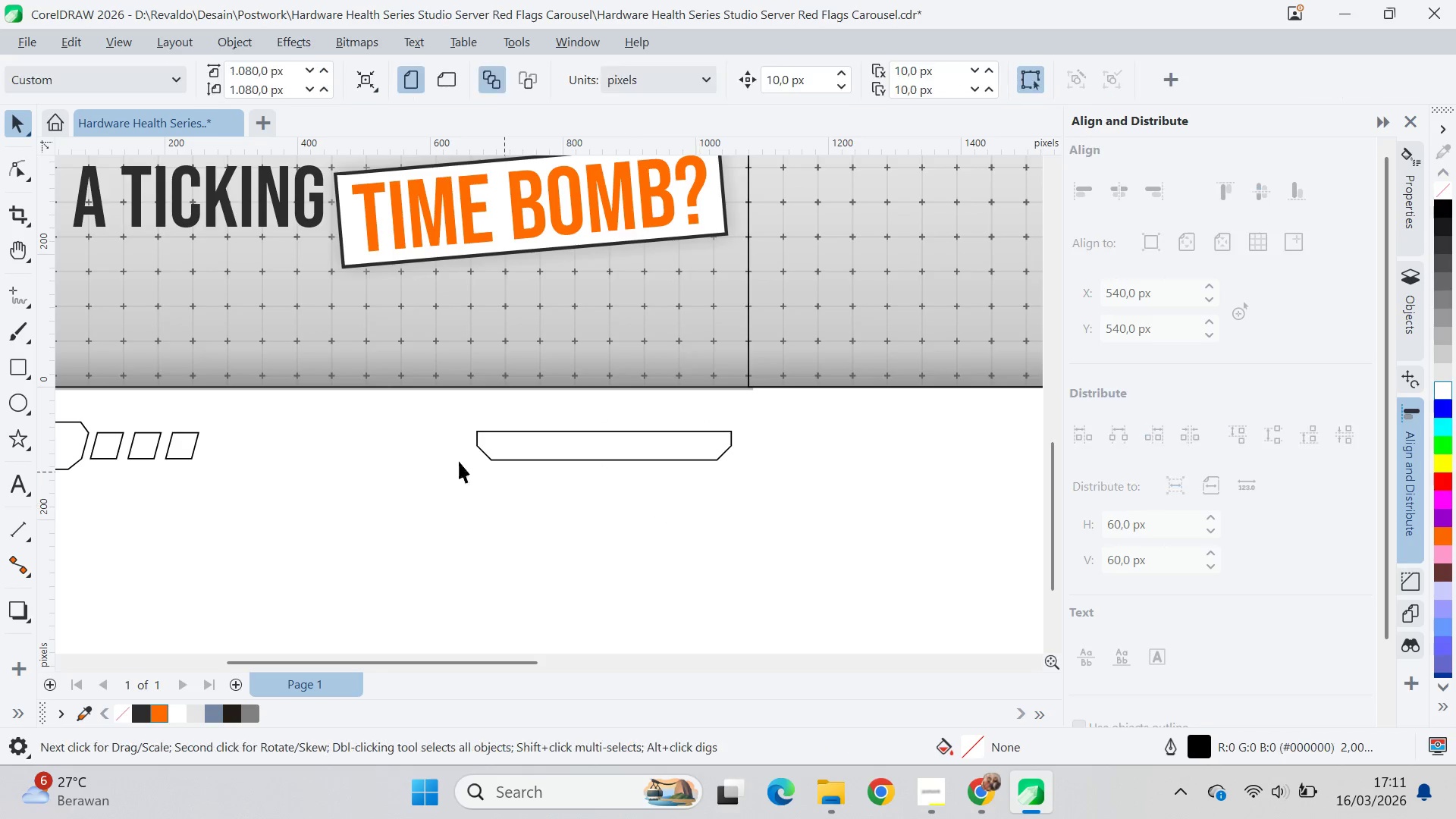 
hold_key(key=ShiftLeft, duration=1.5)
 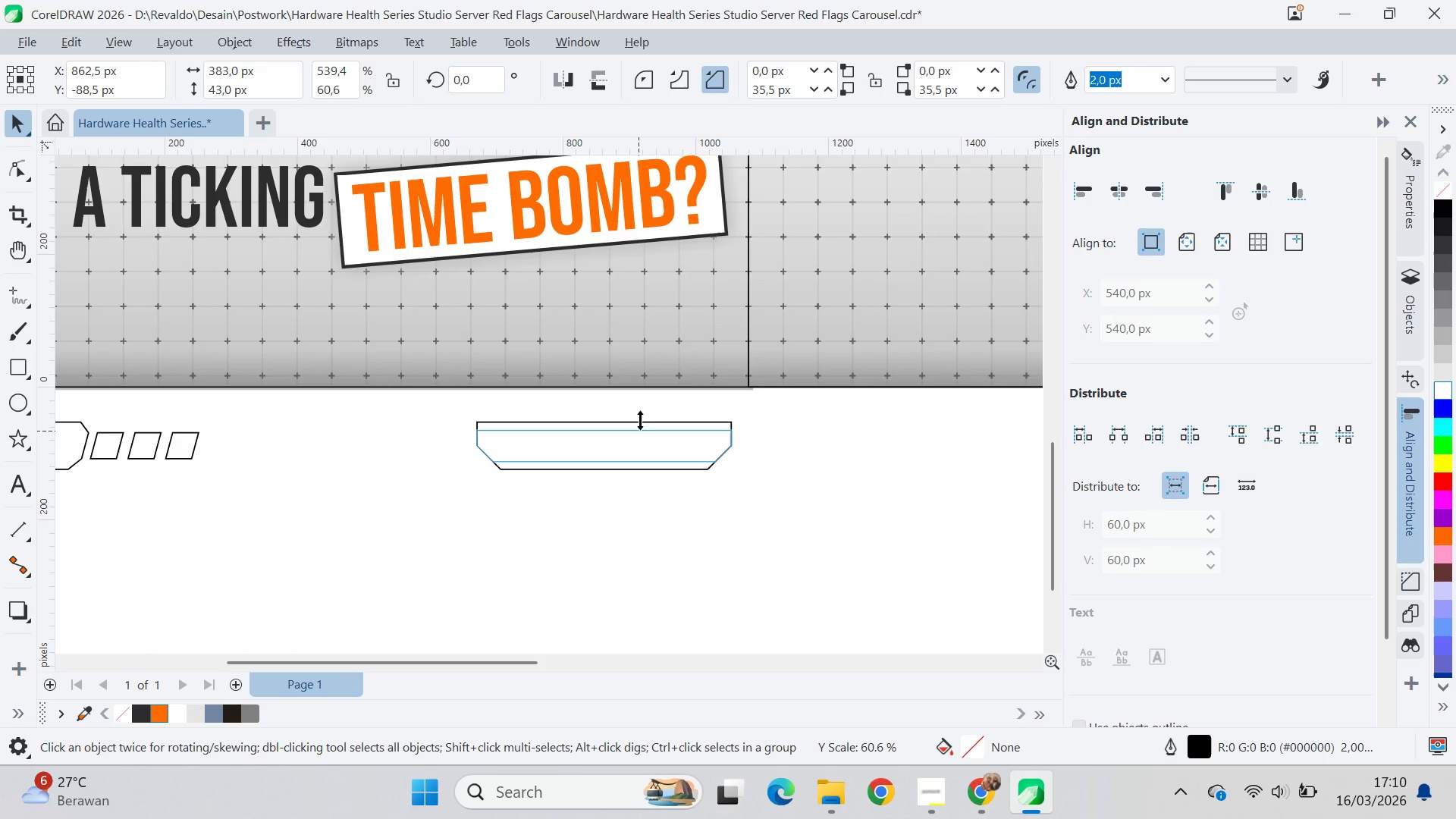 
hold_key(key=ShiftLeft, duration=1.52)
 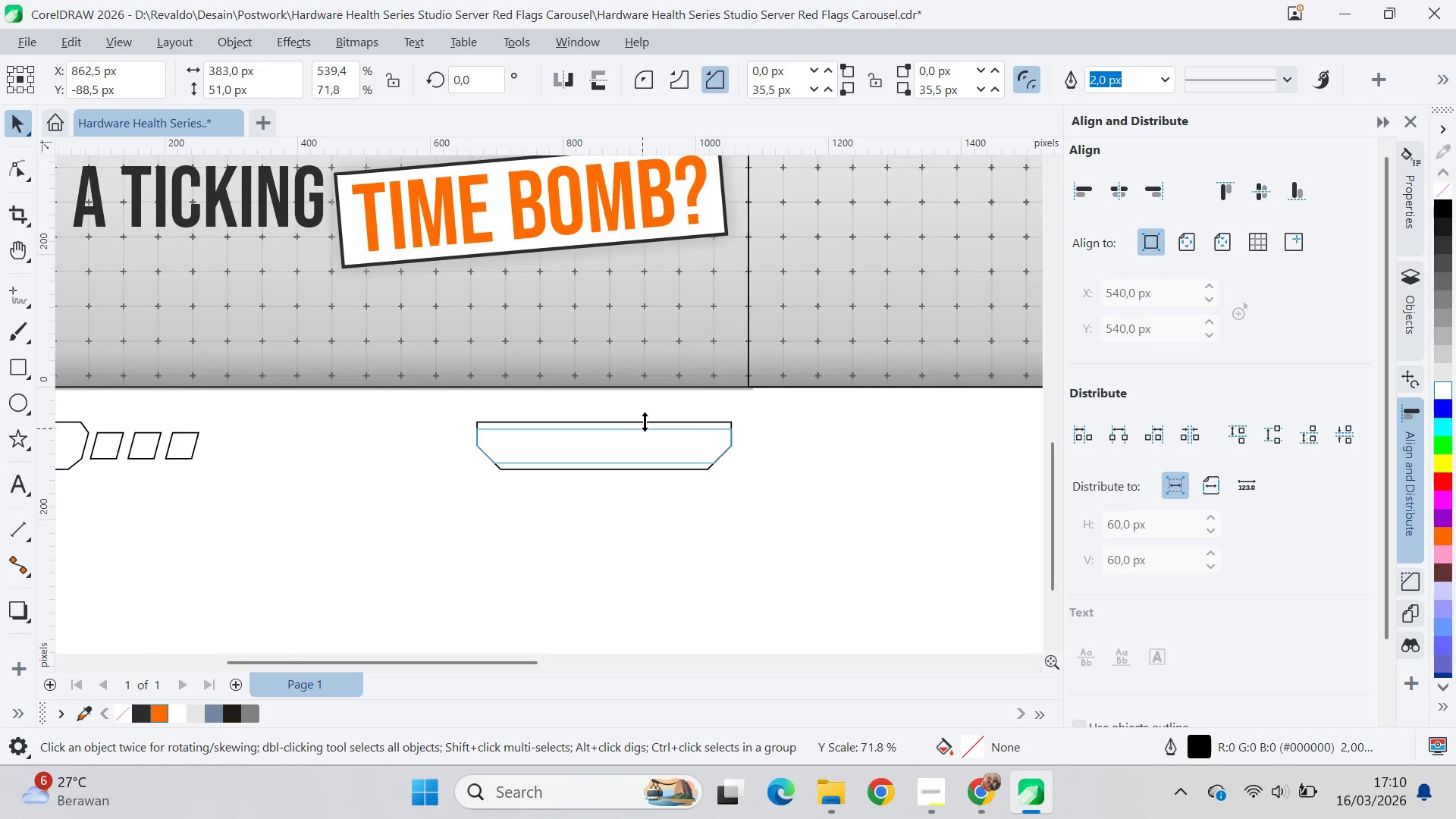 
hold_key(key=ShiftLeft, duration=1.52)
 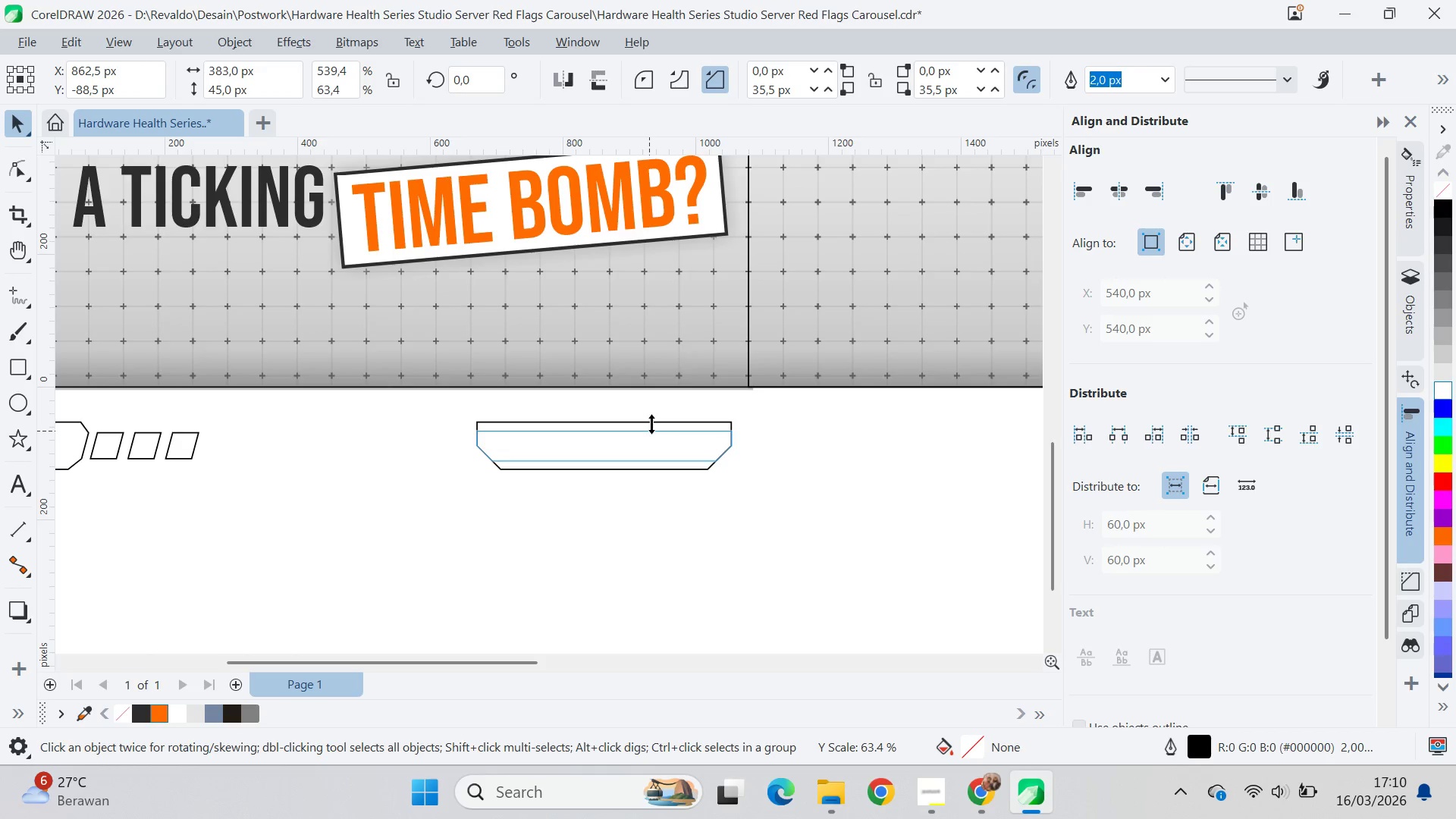 
key(Shift+ShiftLeft)
 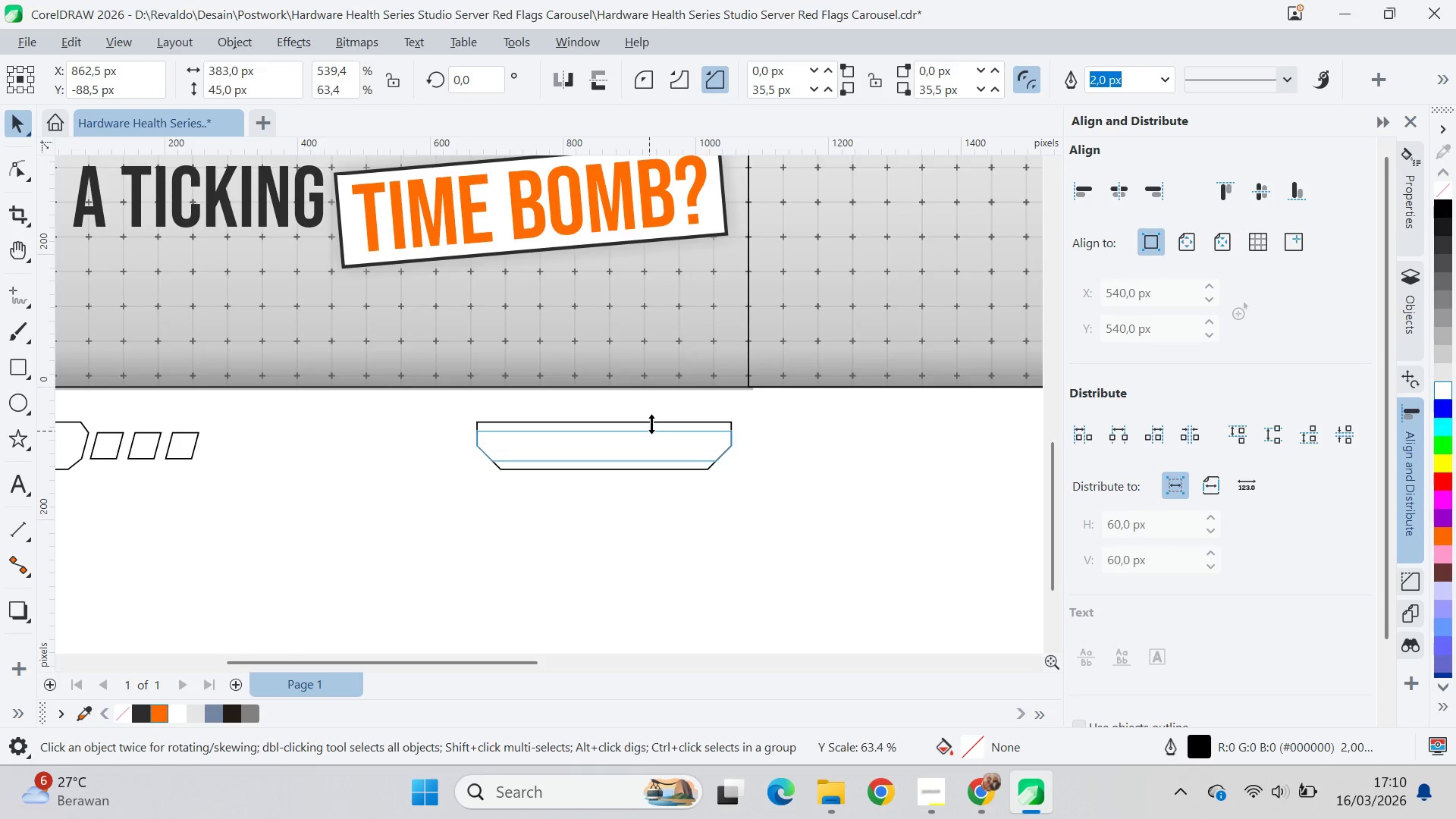 
key(Shift+ShiftLeft)
 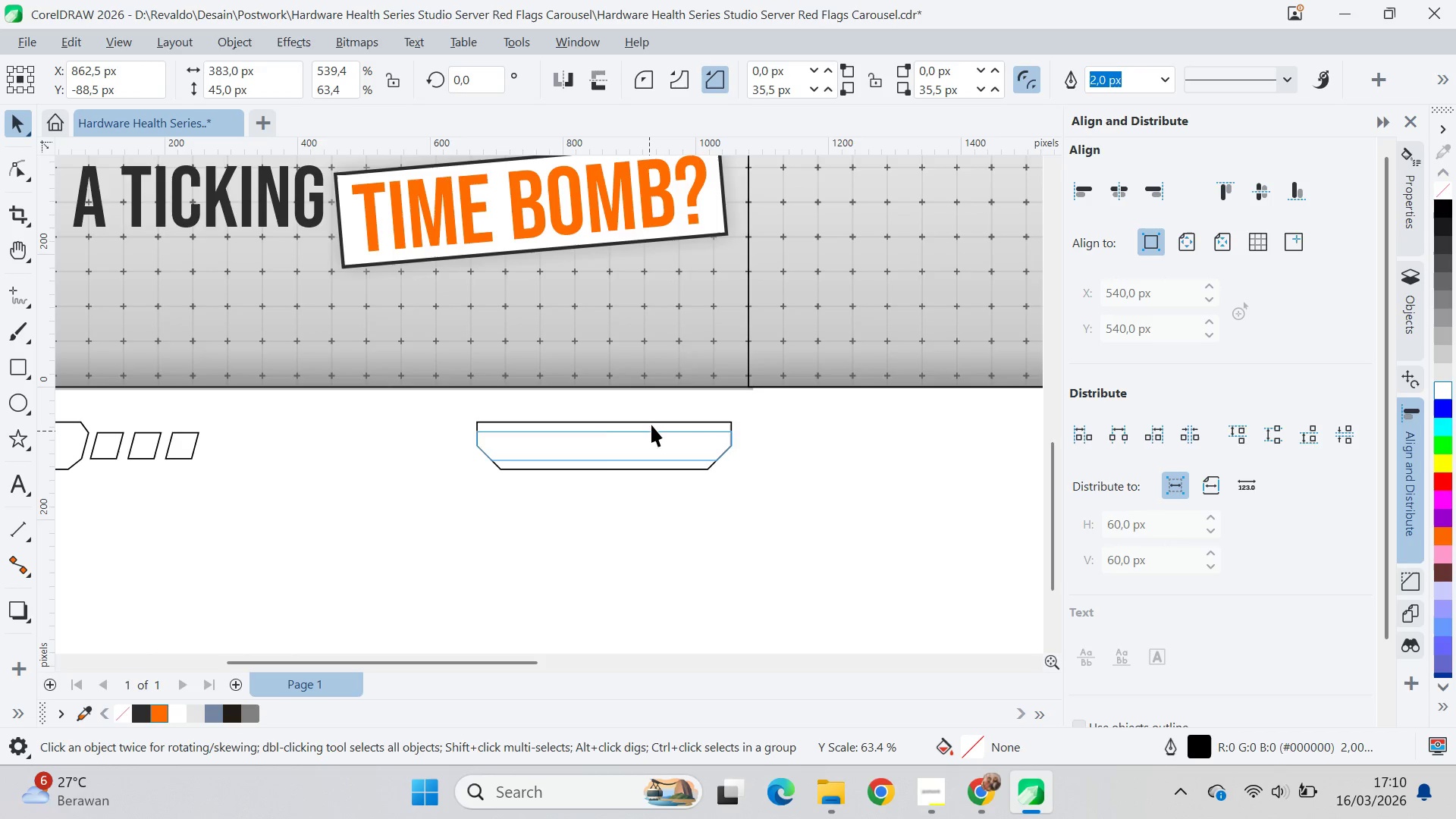 
key(Shift+ShiftLeft)
 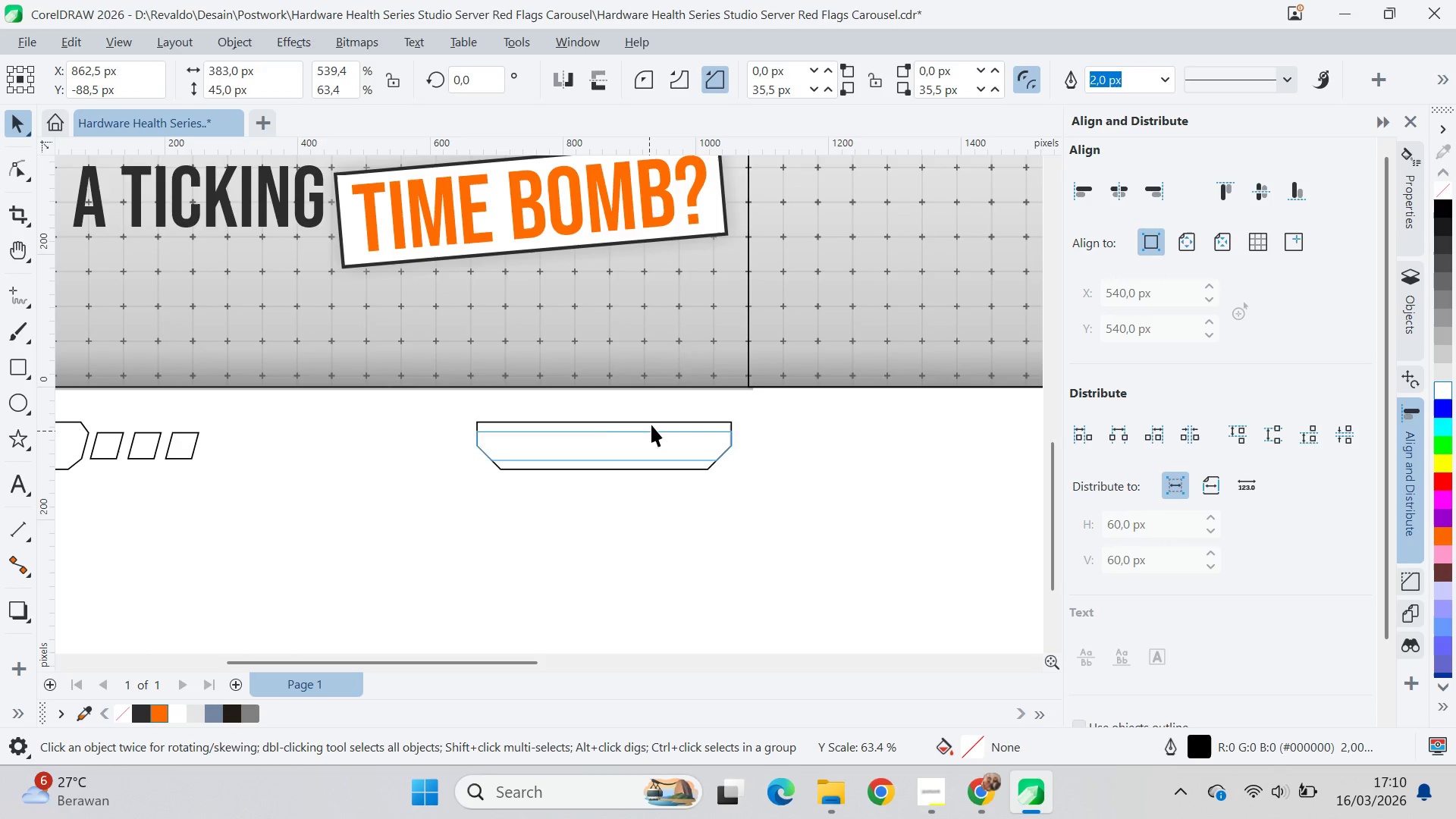 
key(Shift+ShiftLeft)
 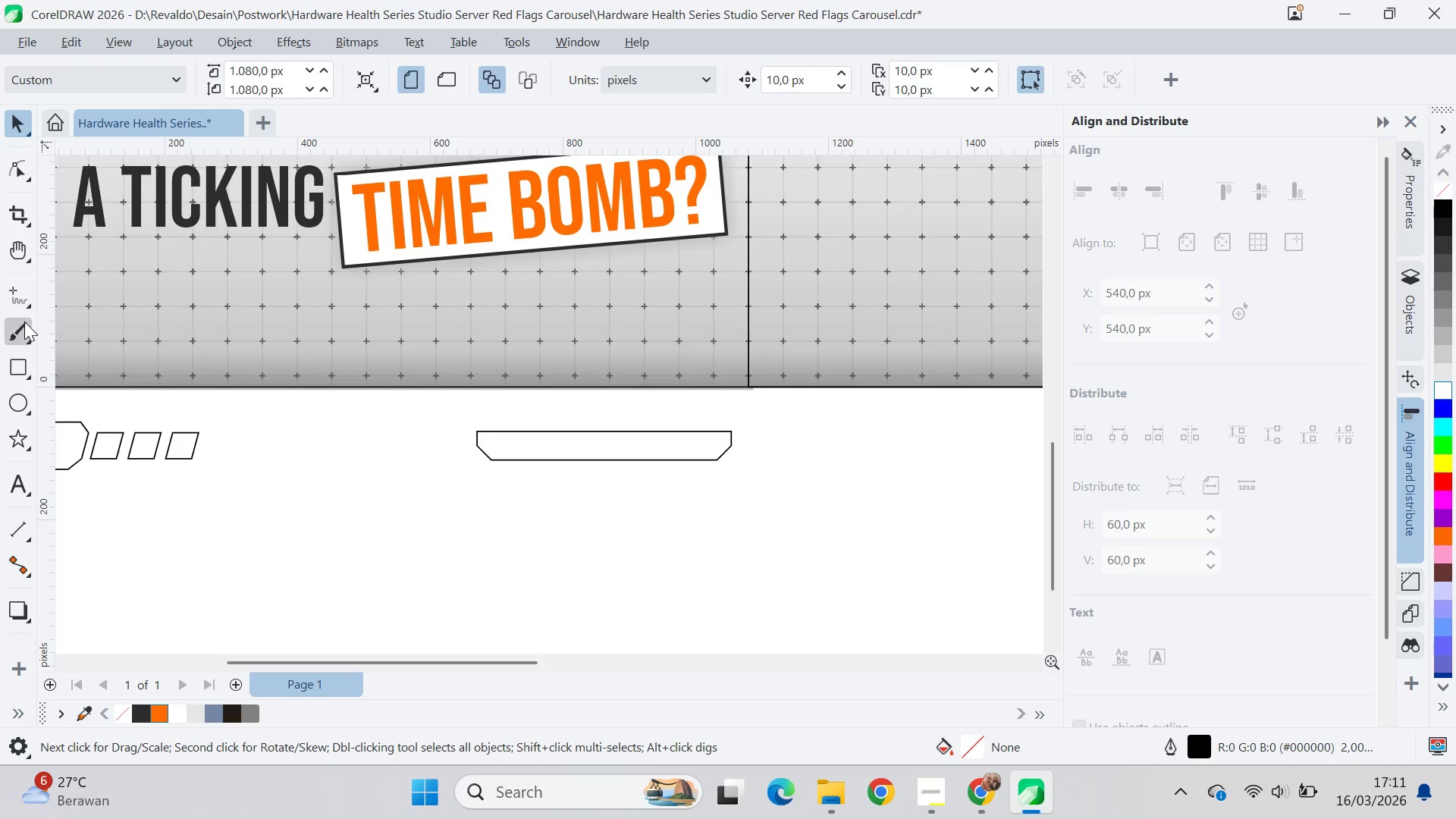 
left_click([18, 303])
 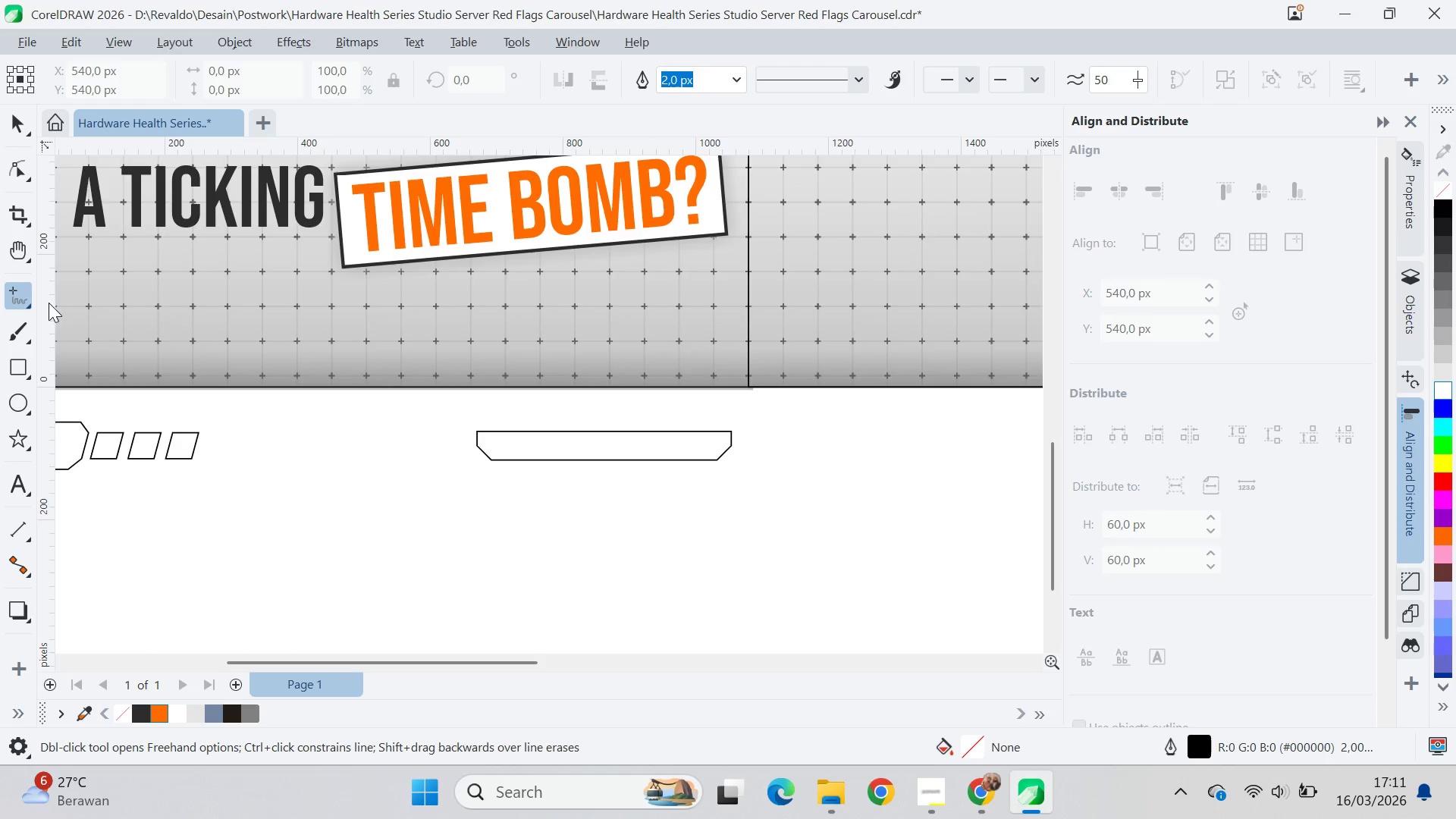 
key(V)
 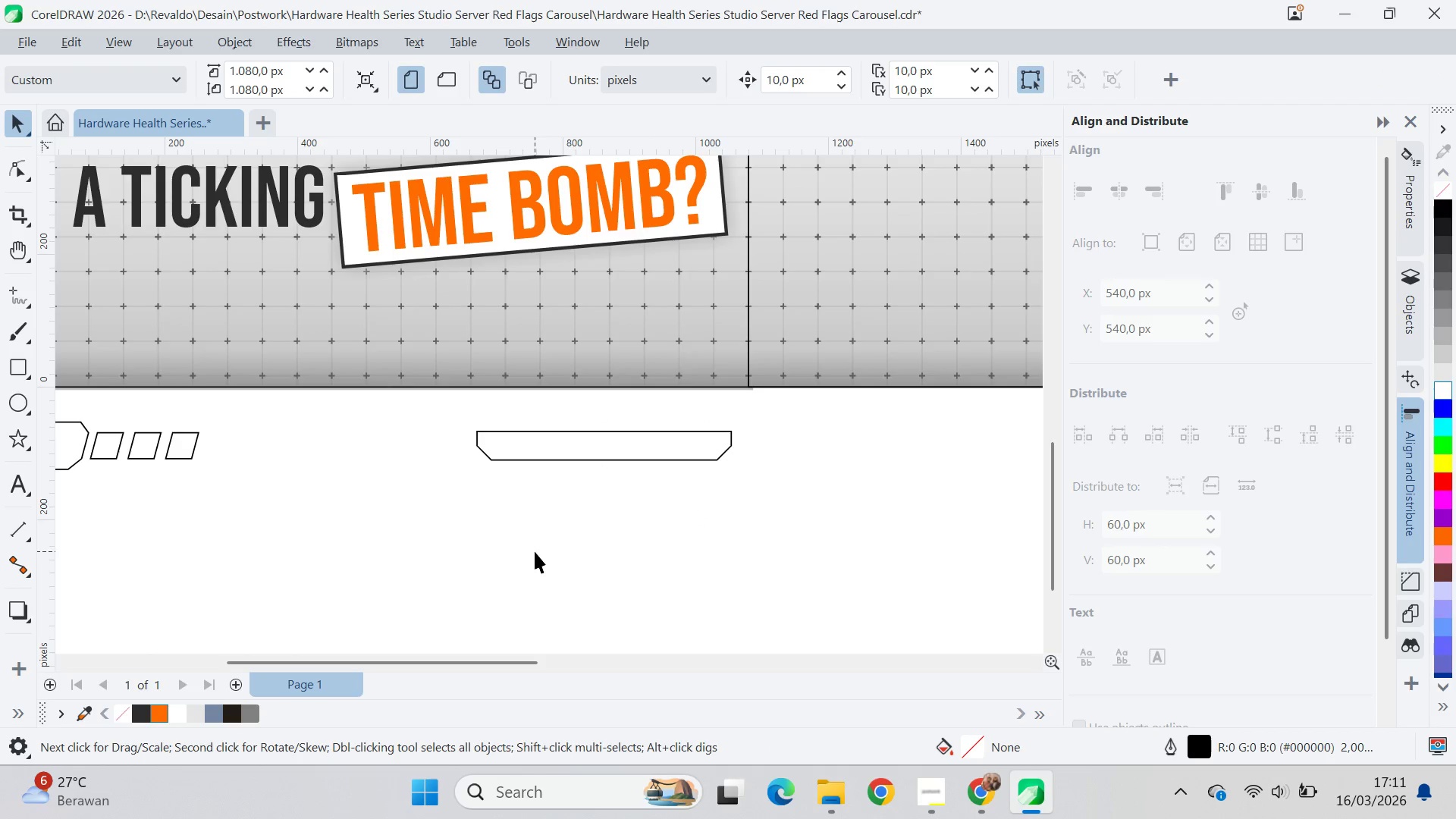 
double_click([615, 460])
 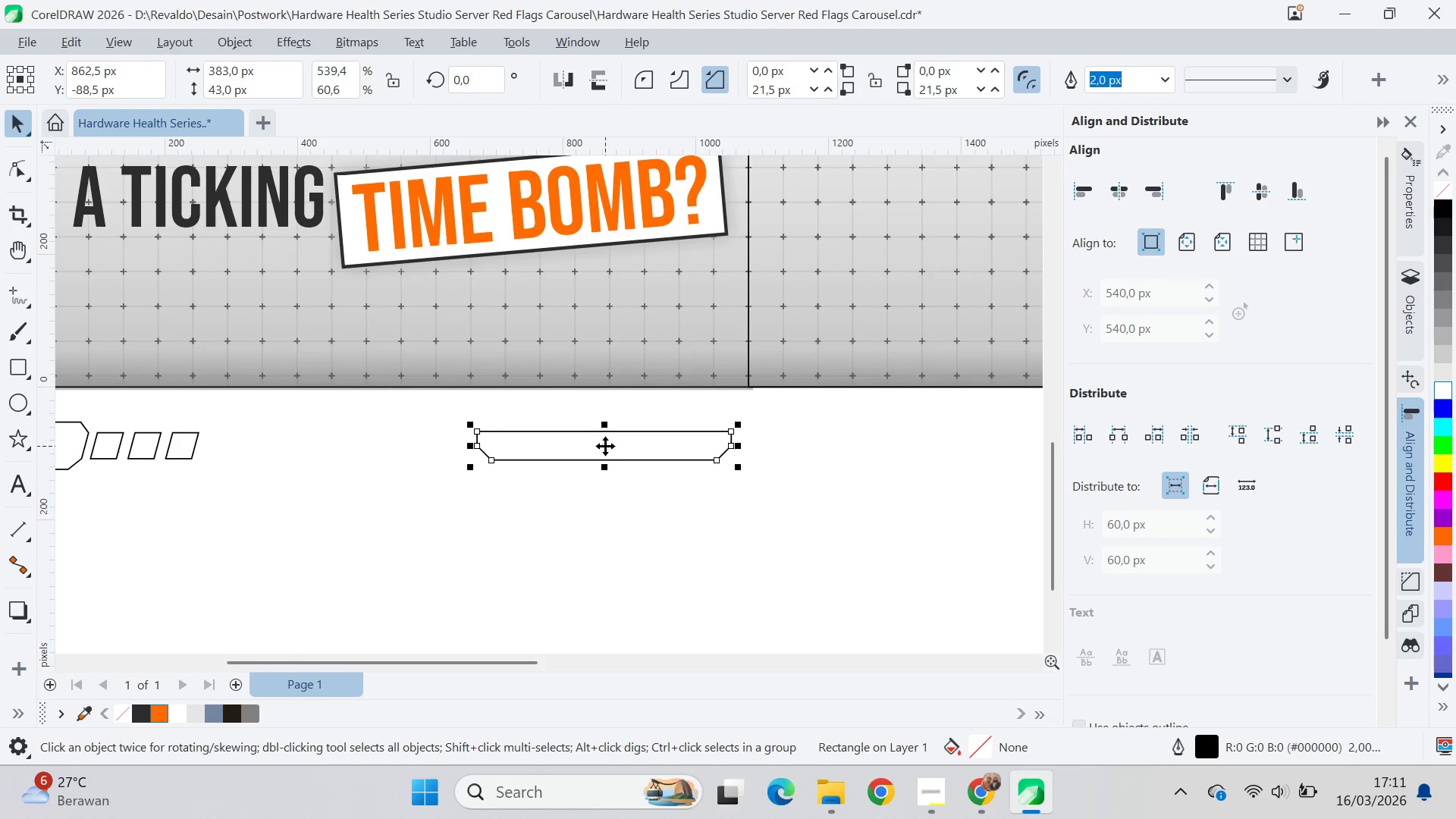 
left_click_drag(start_coordinate=[603, 444], to_coordinate=[748, 356])
 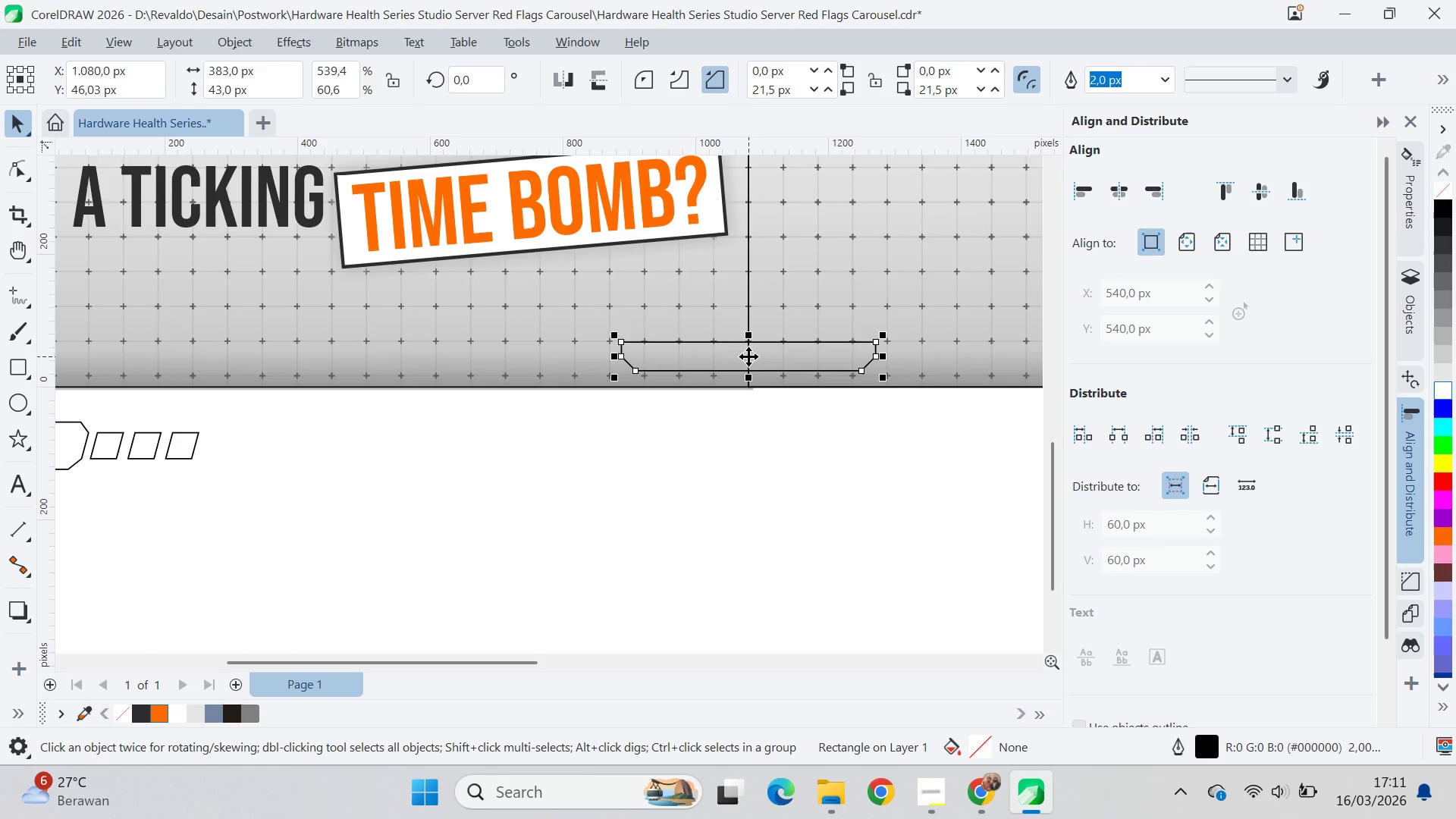 
left_click_drag(start_coordinate=[748, 356], to_coordinate=[757, 450])
 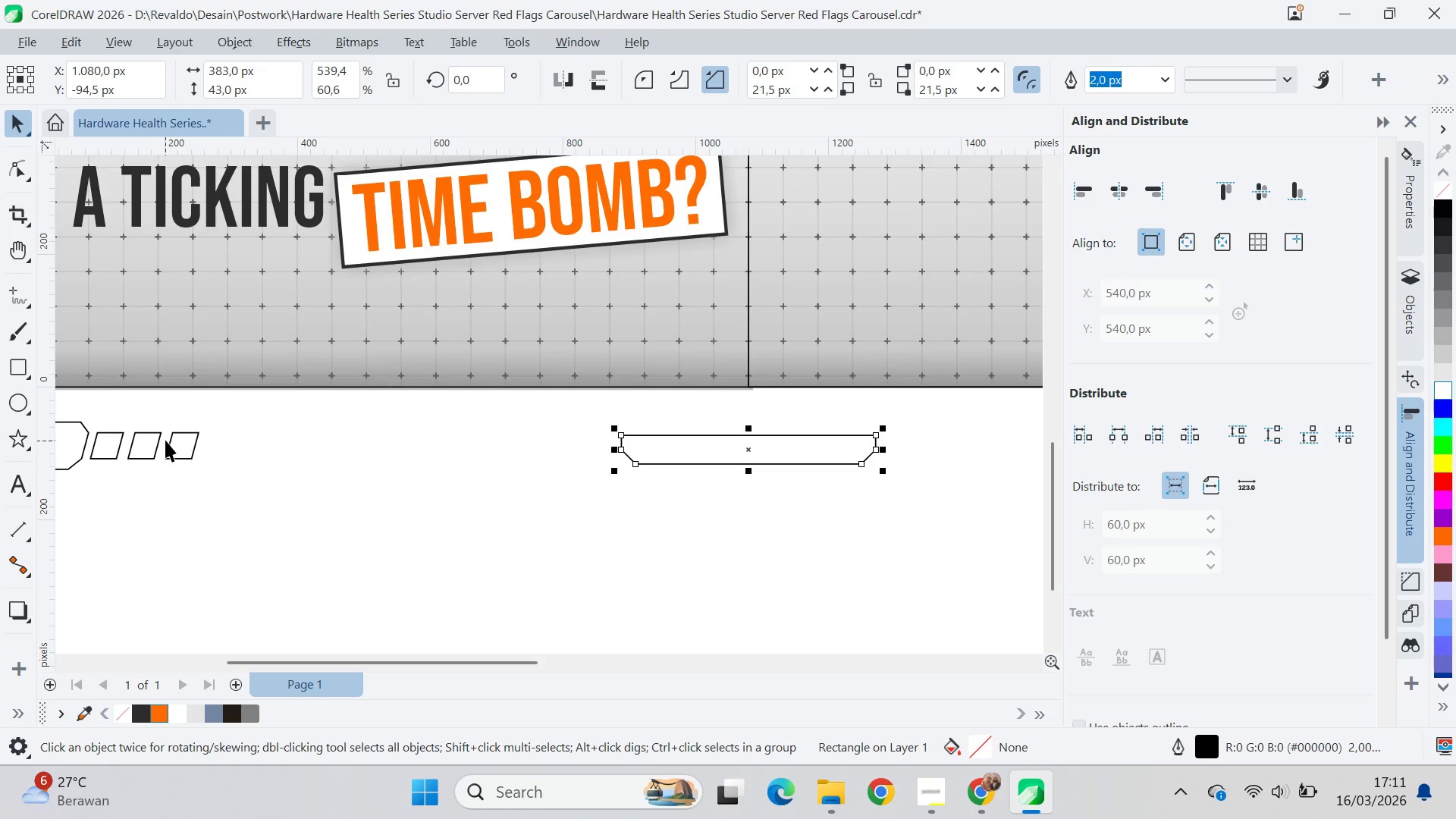 
hold_key(key=ShiftLeft, duration=1.5)
 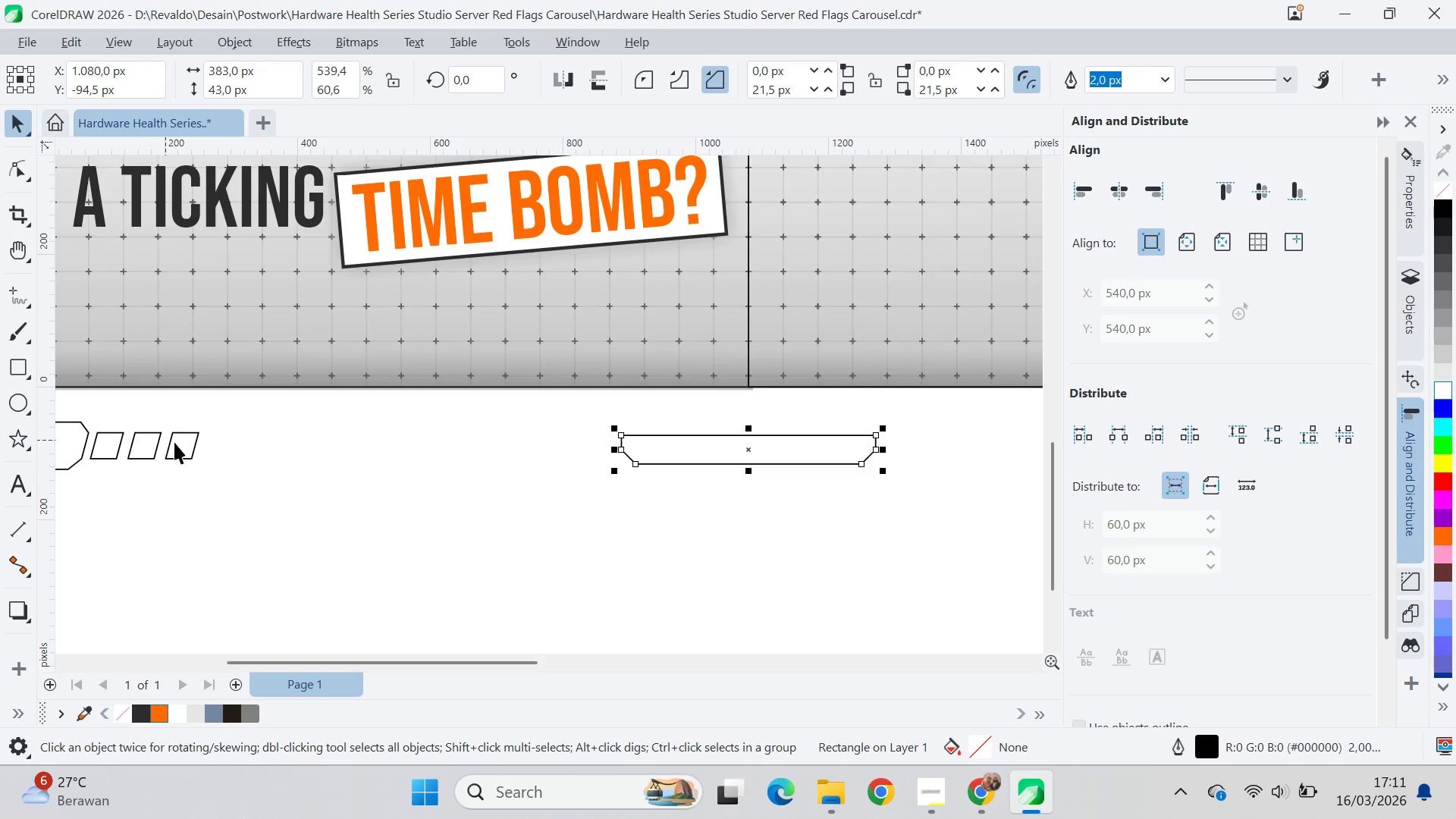 
key(Shift+ShiftLeft)
 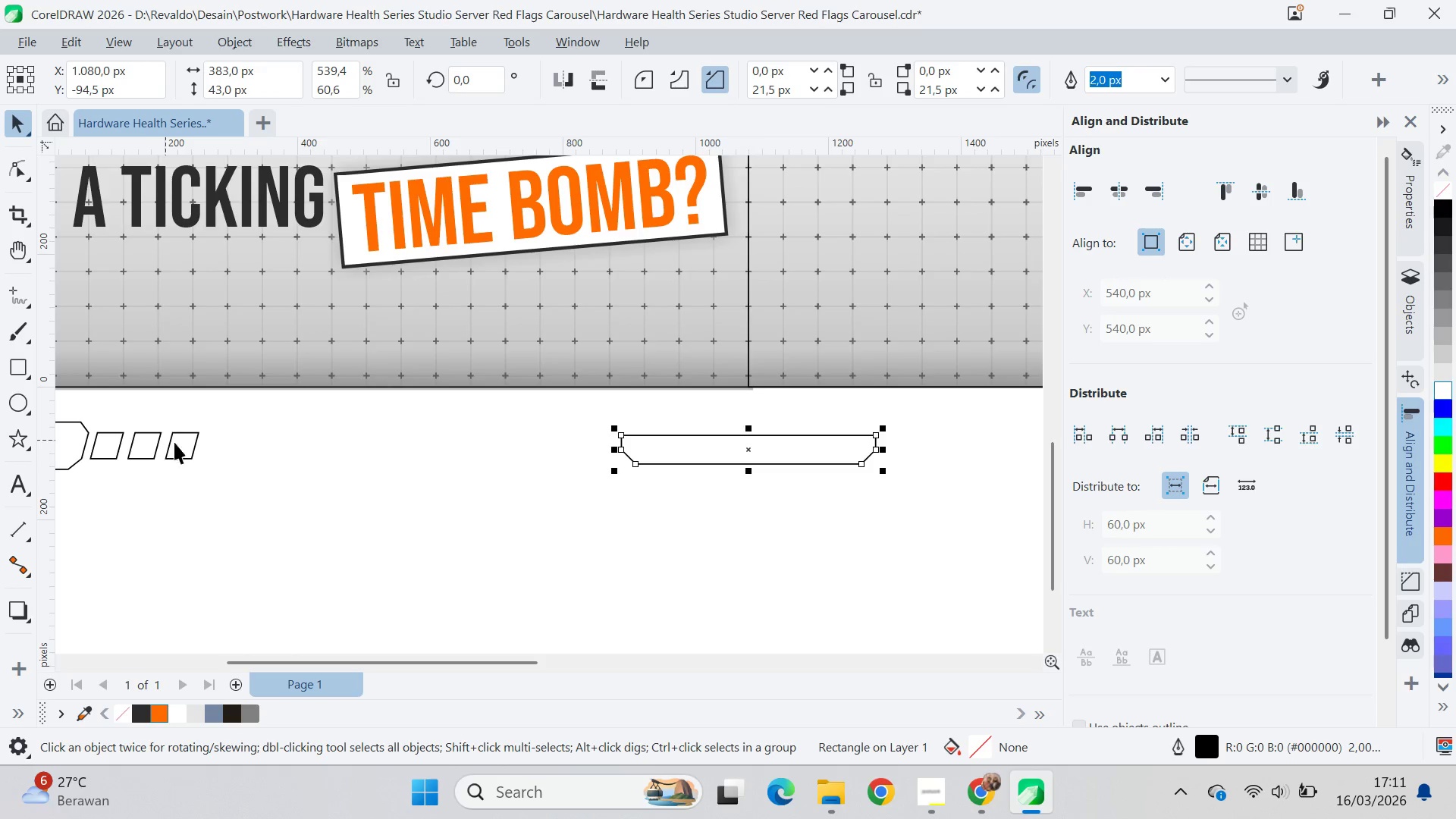 
key(Shift+ShiftLeft)
 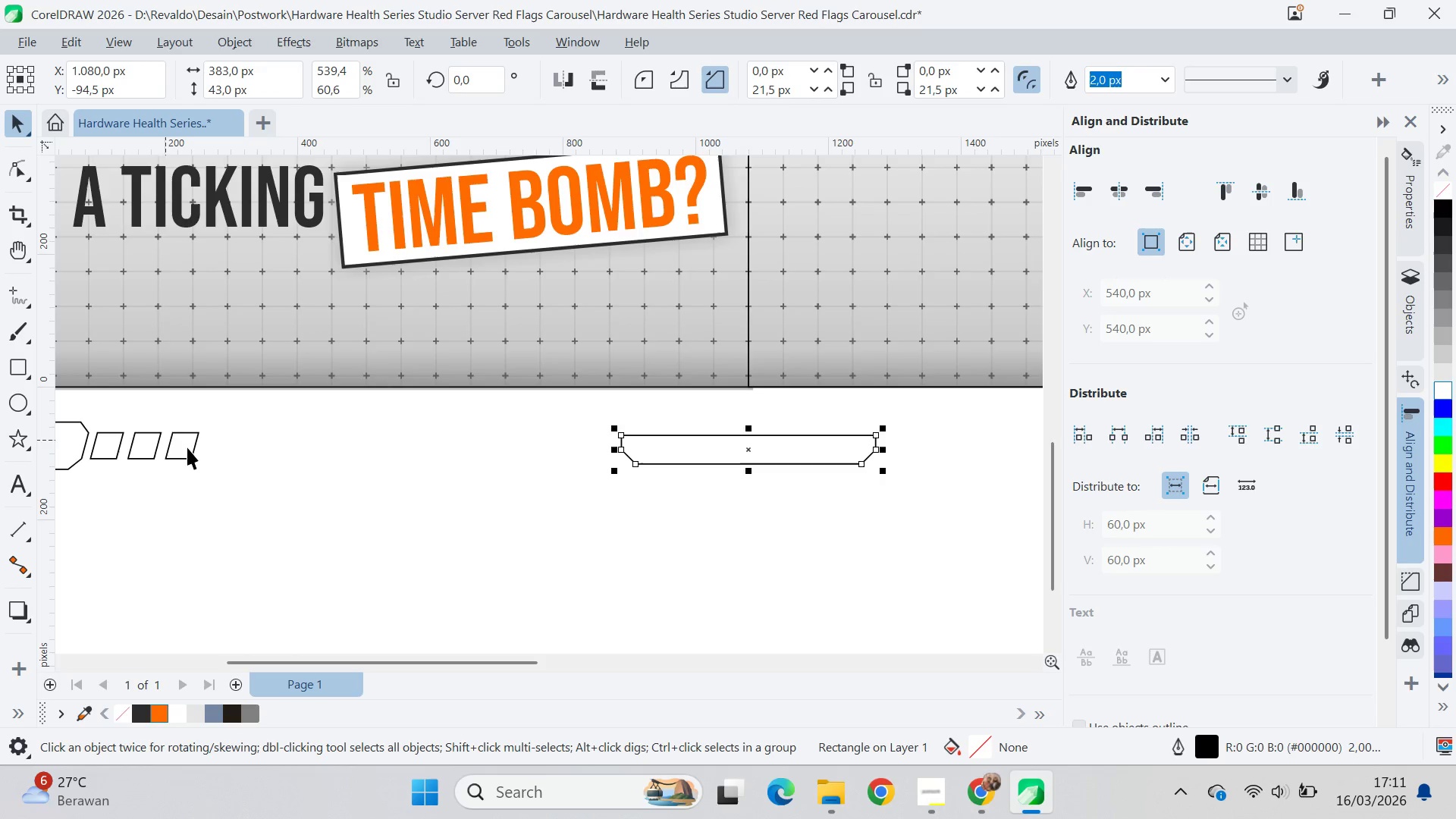 
key(Shift+ShiftLeft)
 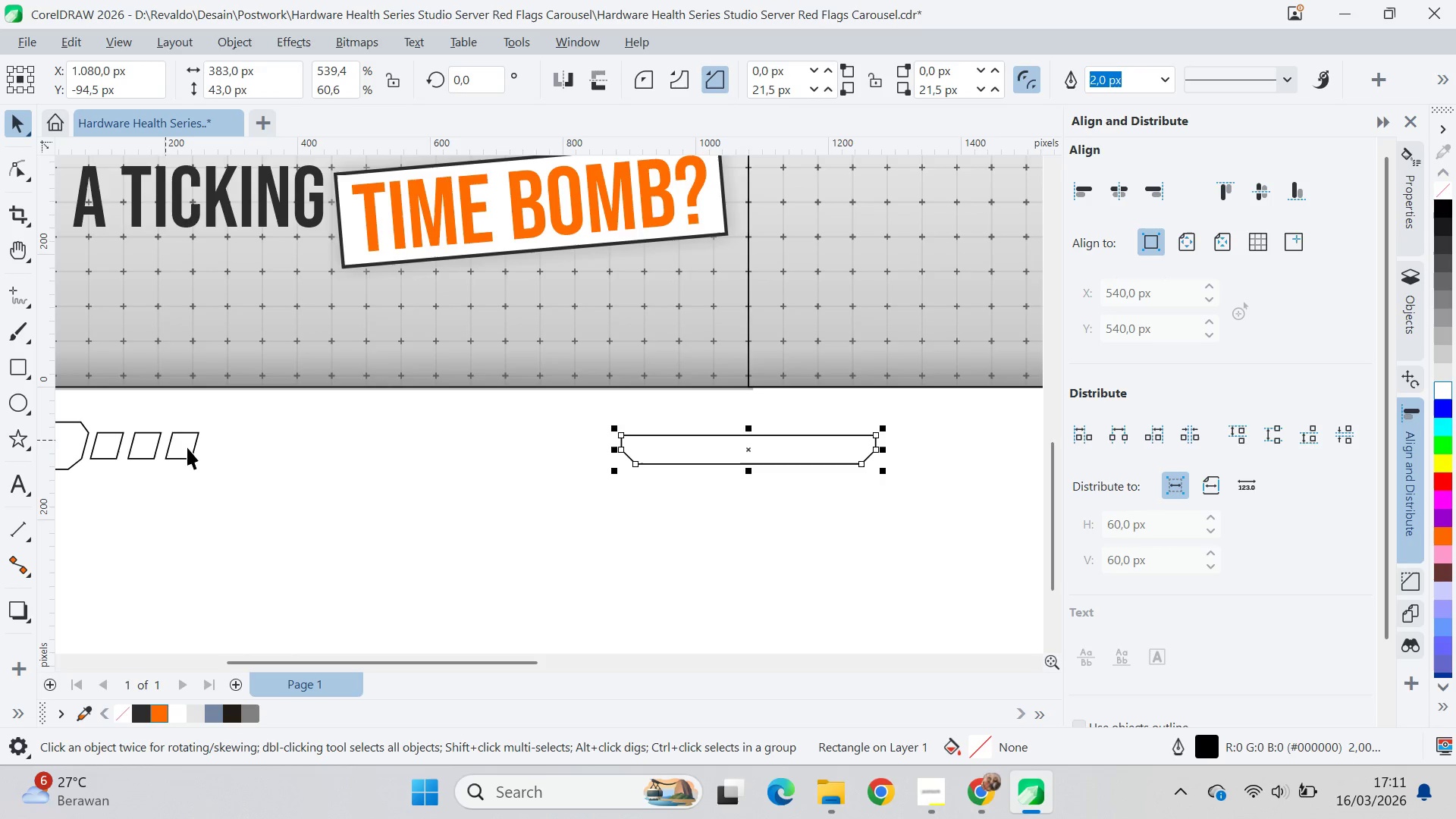 
key(Shift+ShiftLeft)
 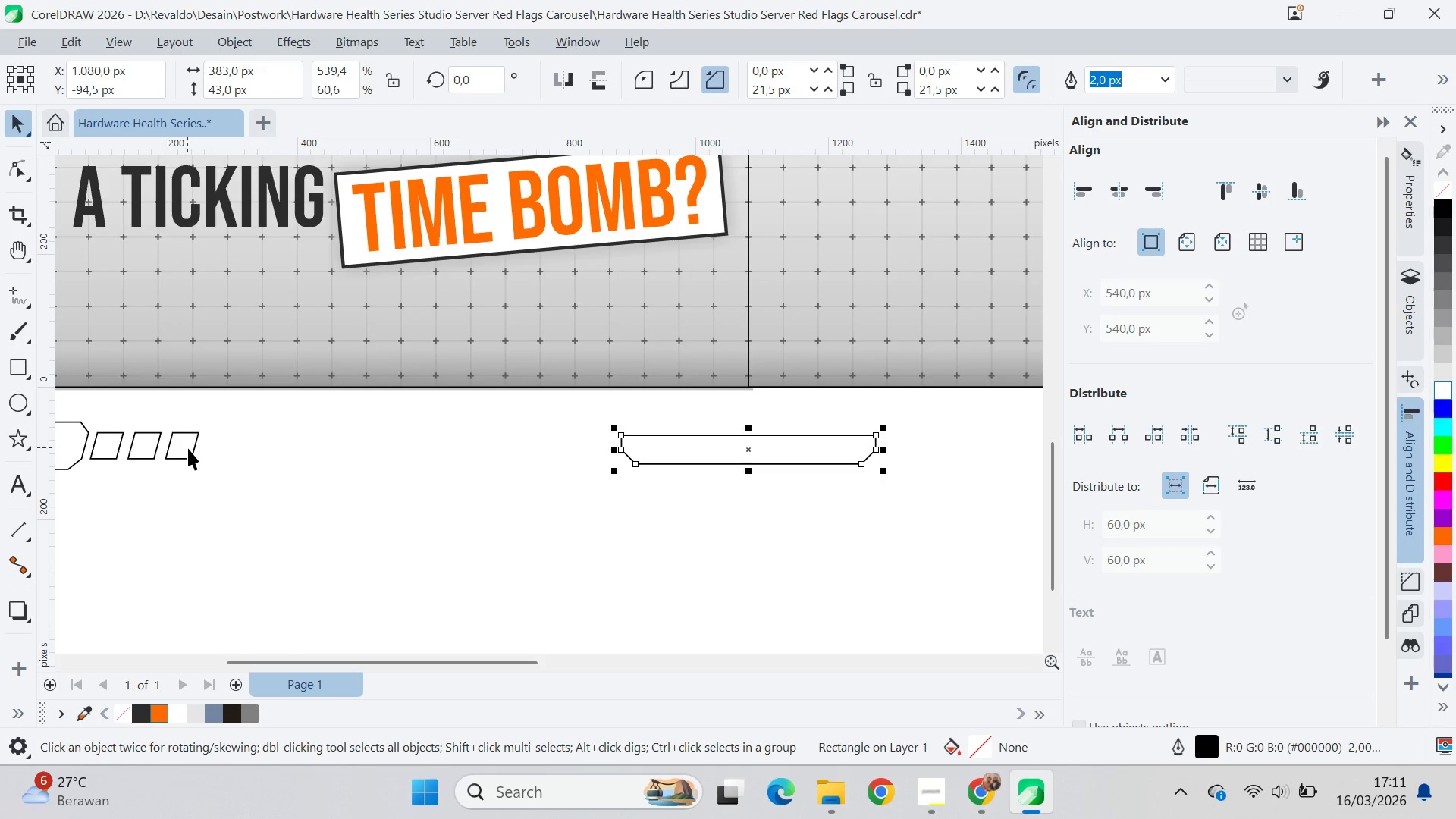 
left_click([188, 448])
 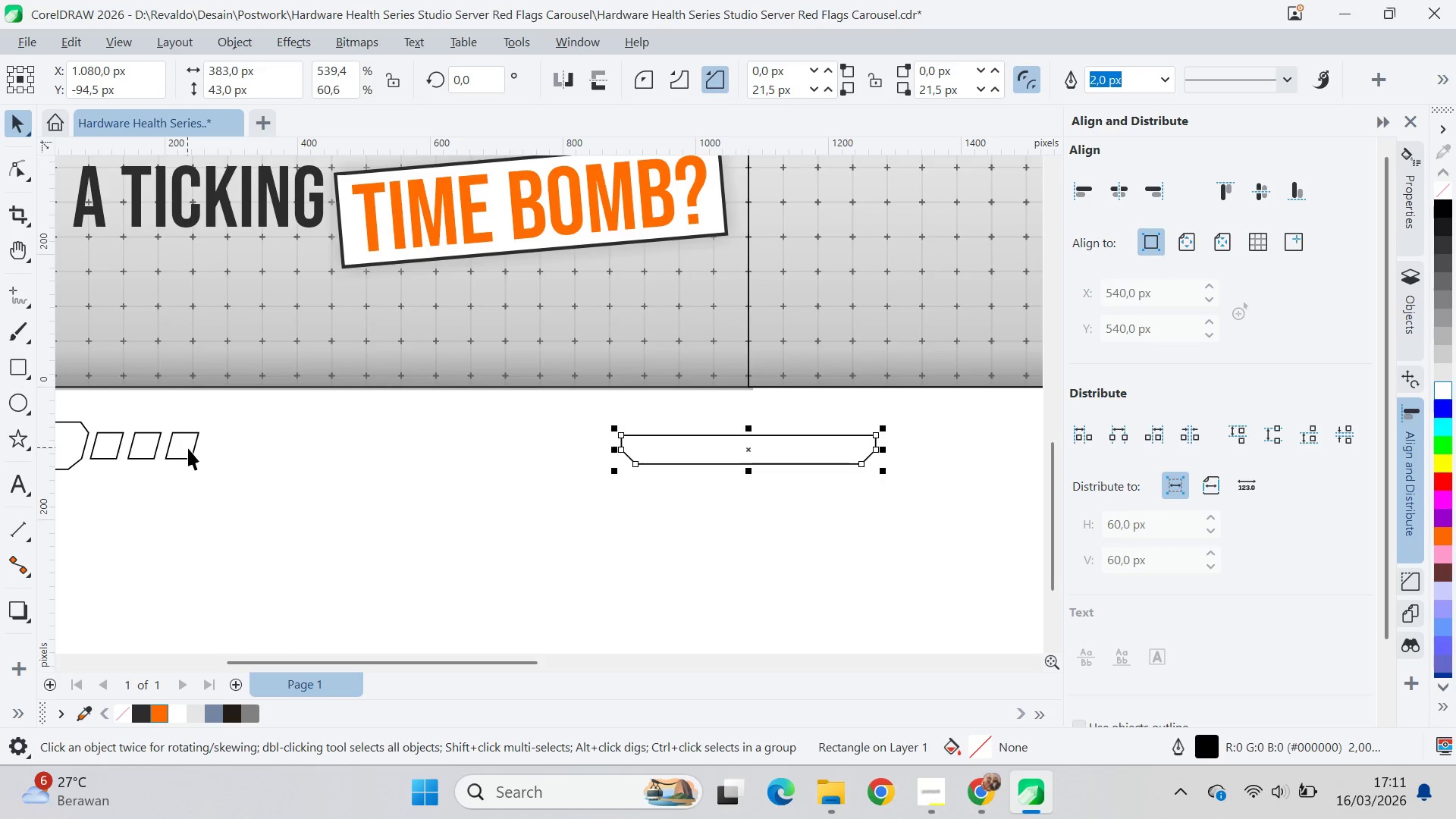 
key(Shift+ShiftLeft)
 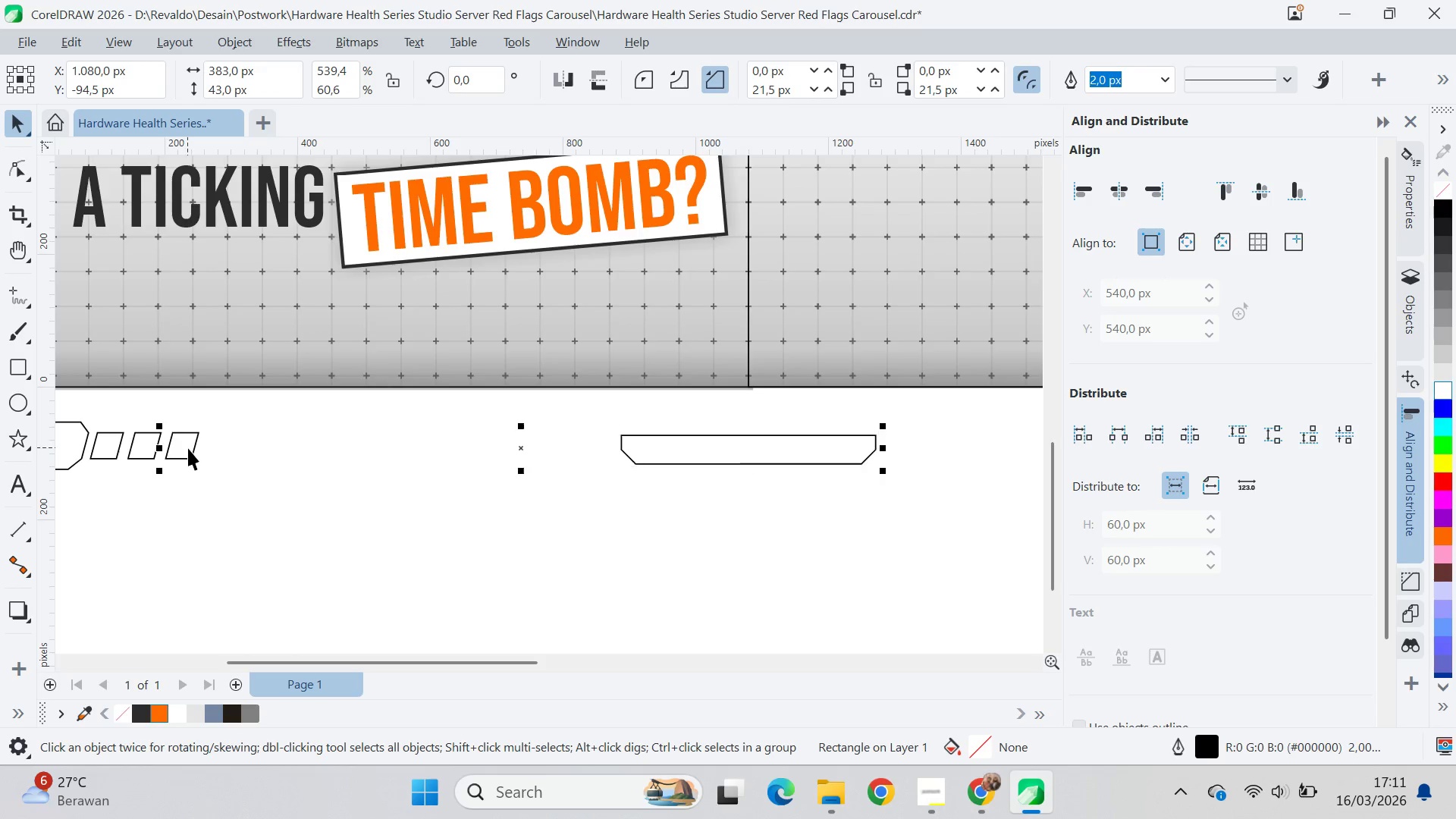 
key(Shift+ShiftLeft)
 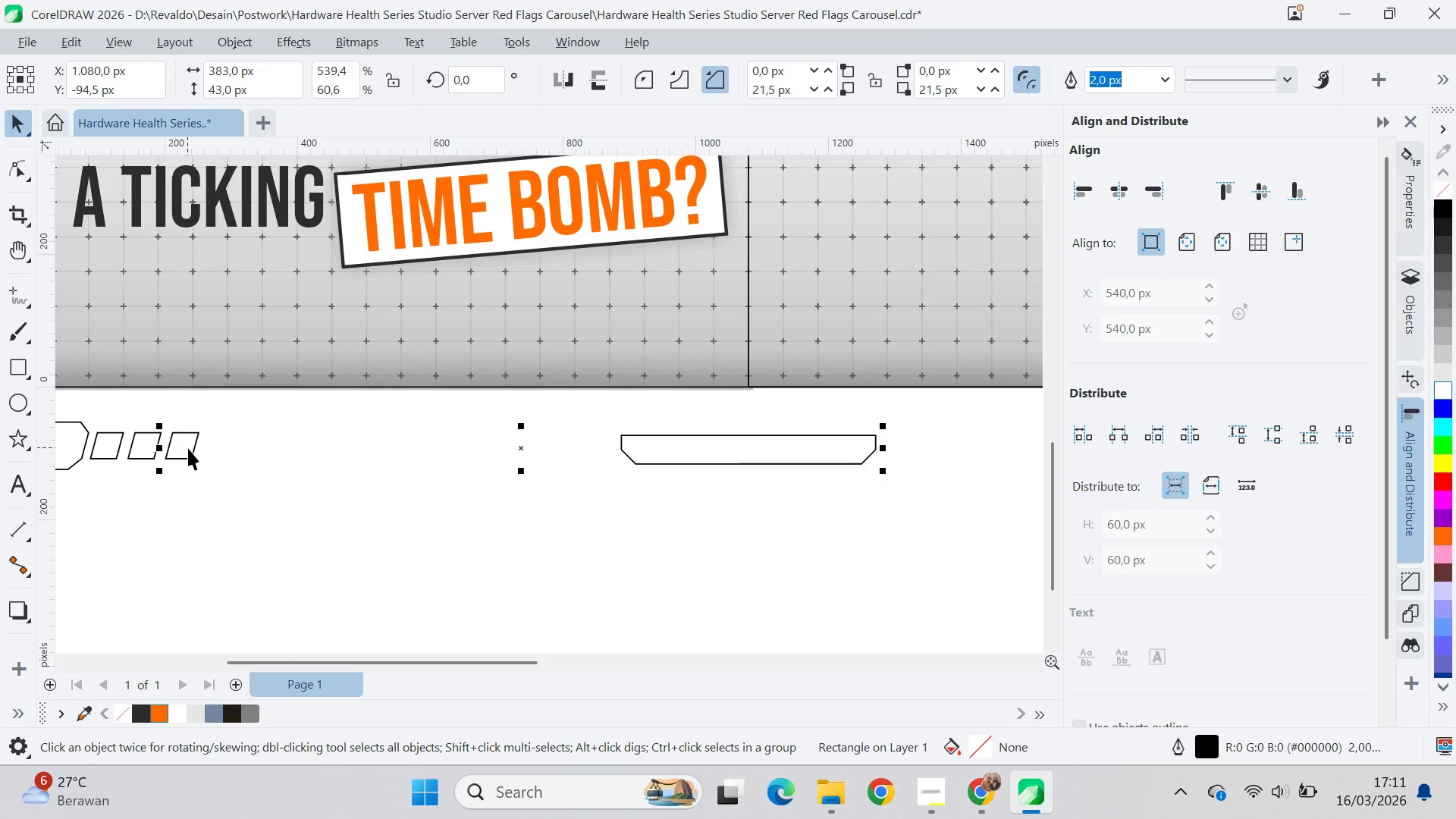 
key(Shift+ShiftLeft)
 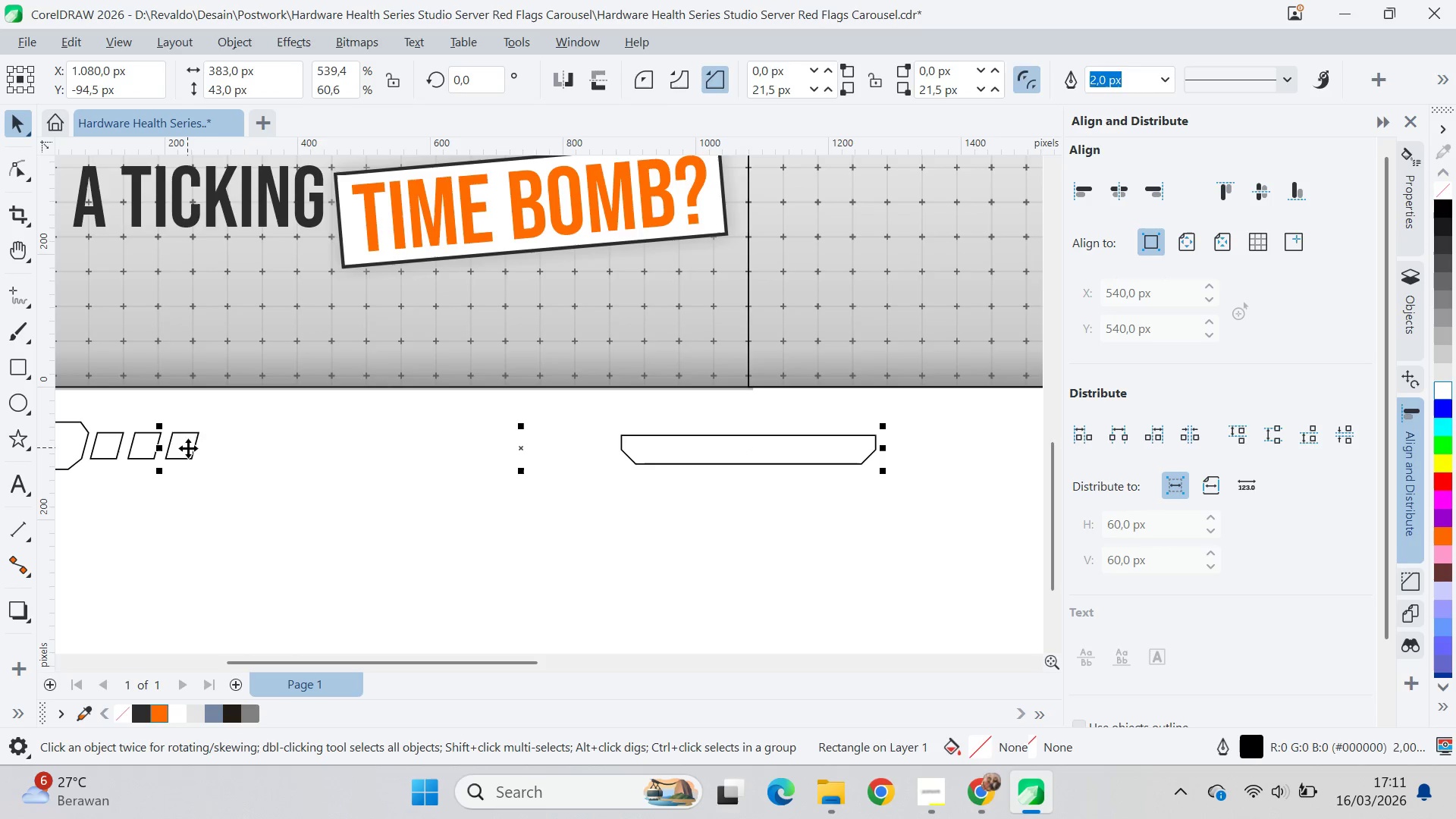 
key(Shift+ShiftLeft)
 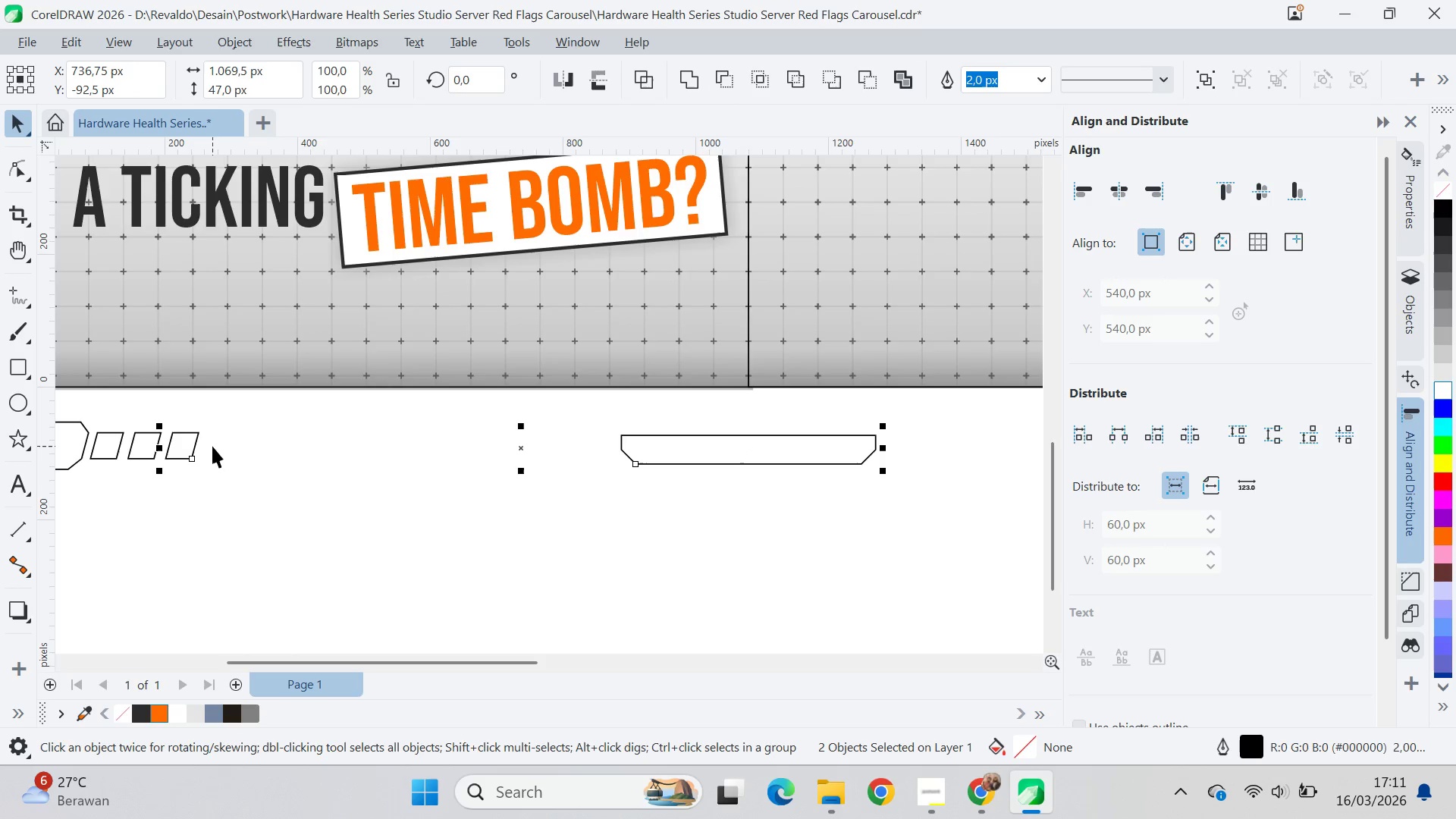 
key(E)
 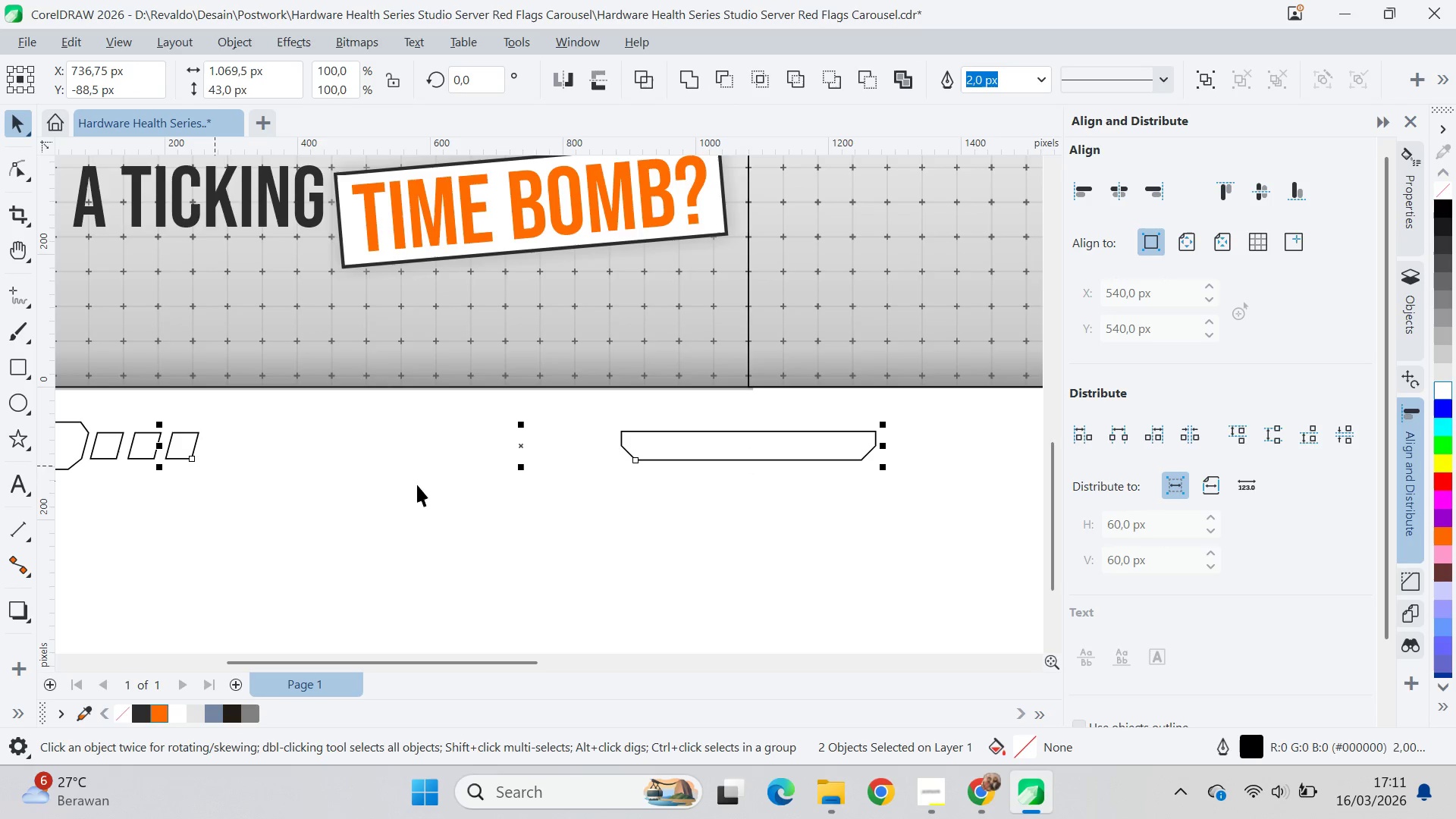 
left_click([428, 491])
 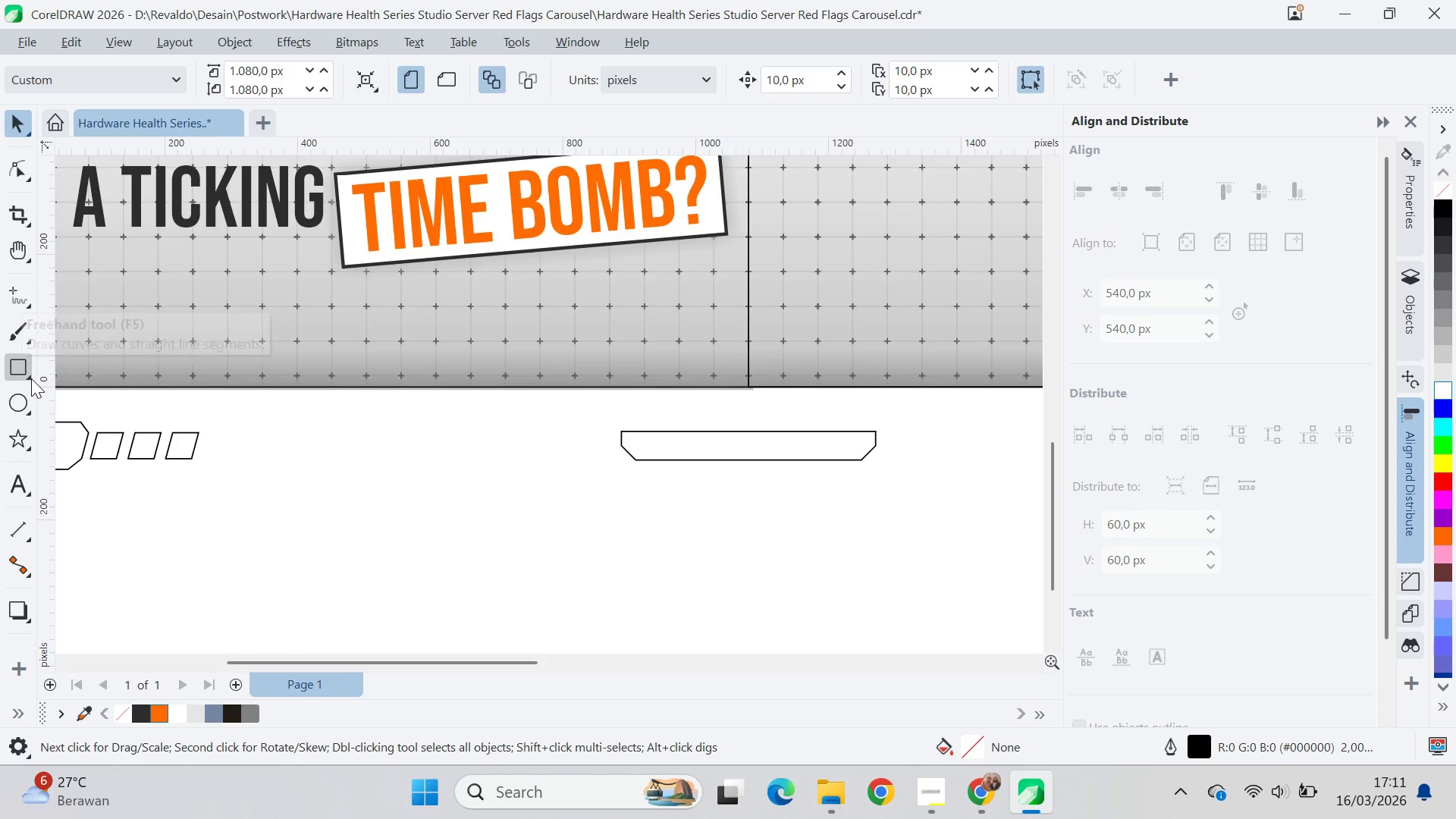 
left_click([17, 365])
 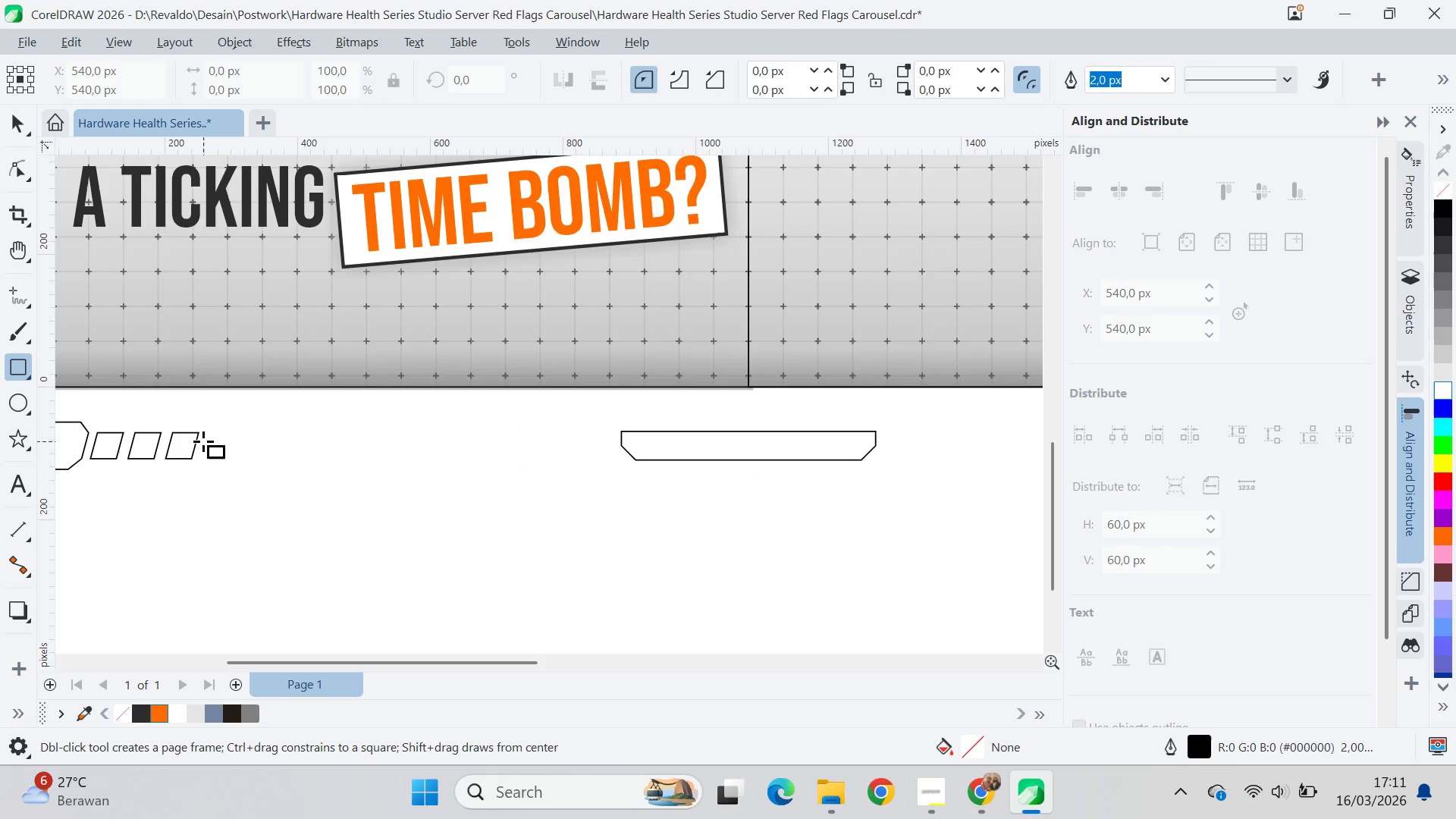 
left_click_drag(start_coordinate=[203, 441], to_coordinate=[609, 432])
 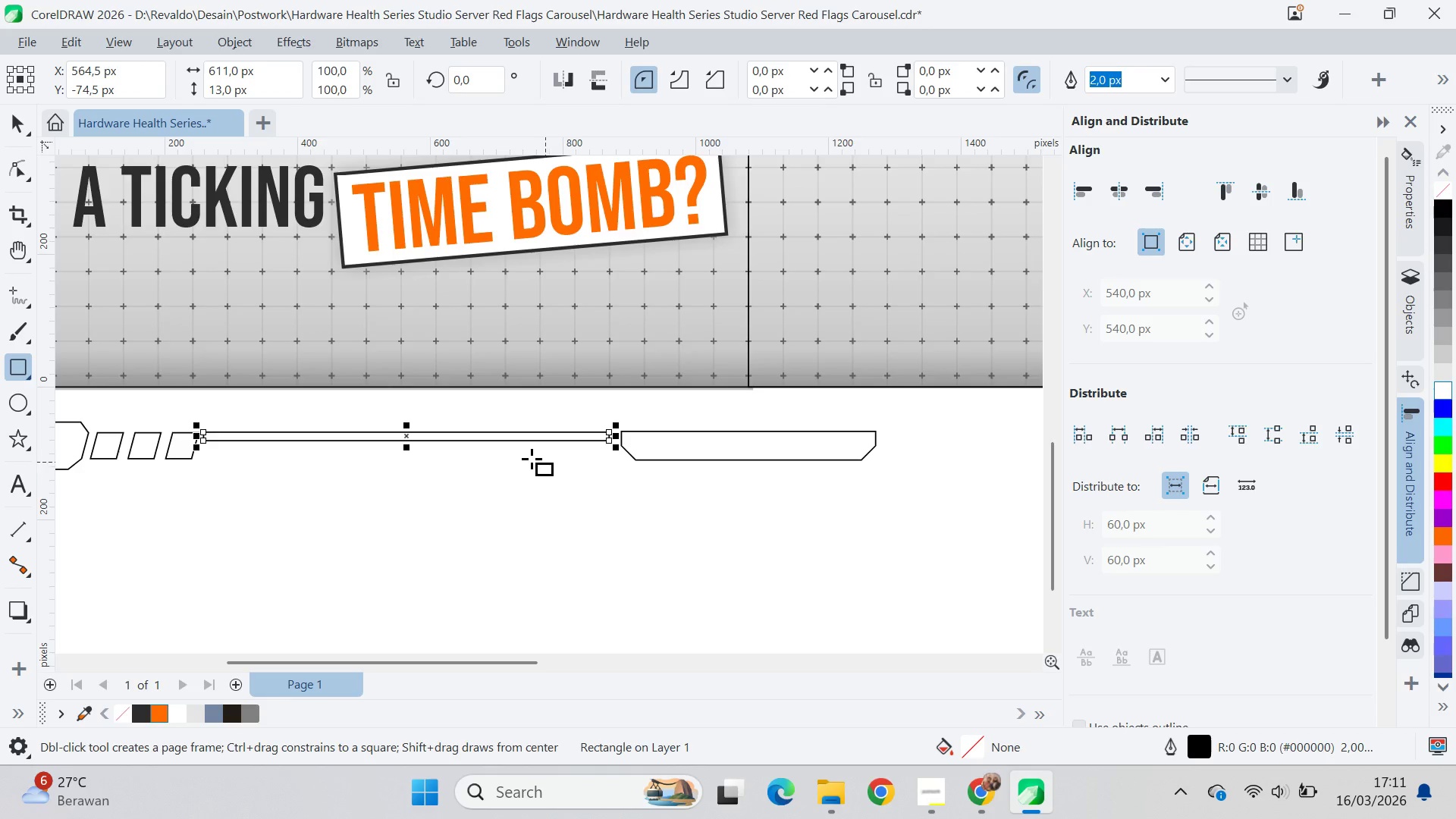 
key(V)
 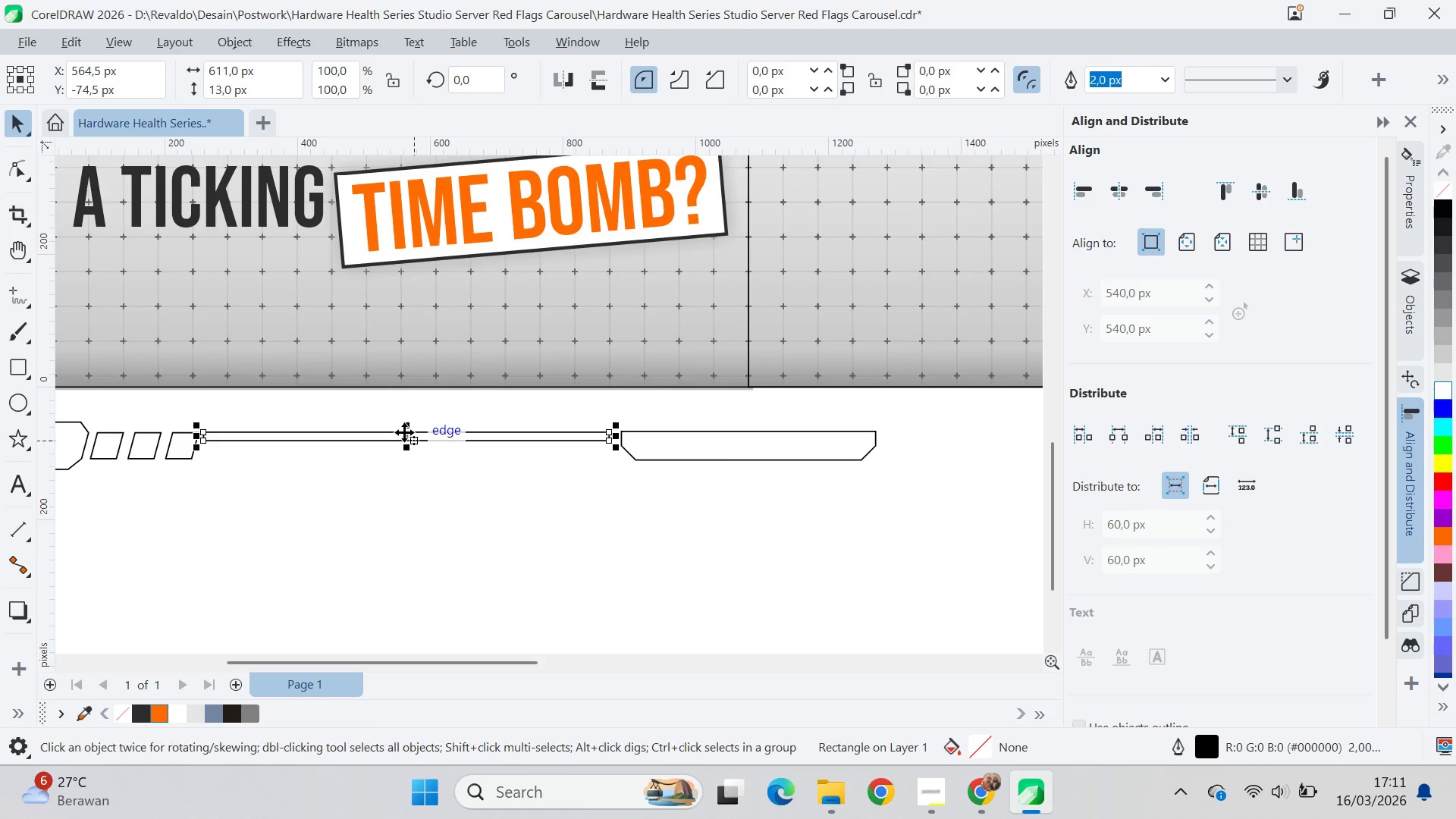 
left_click([404, 431])
 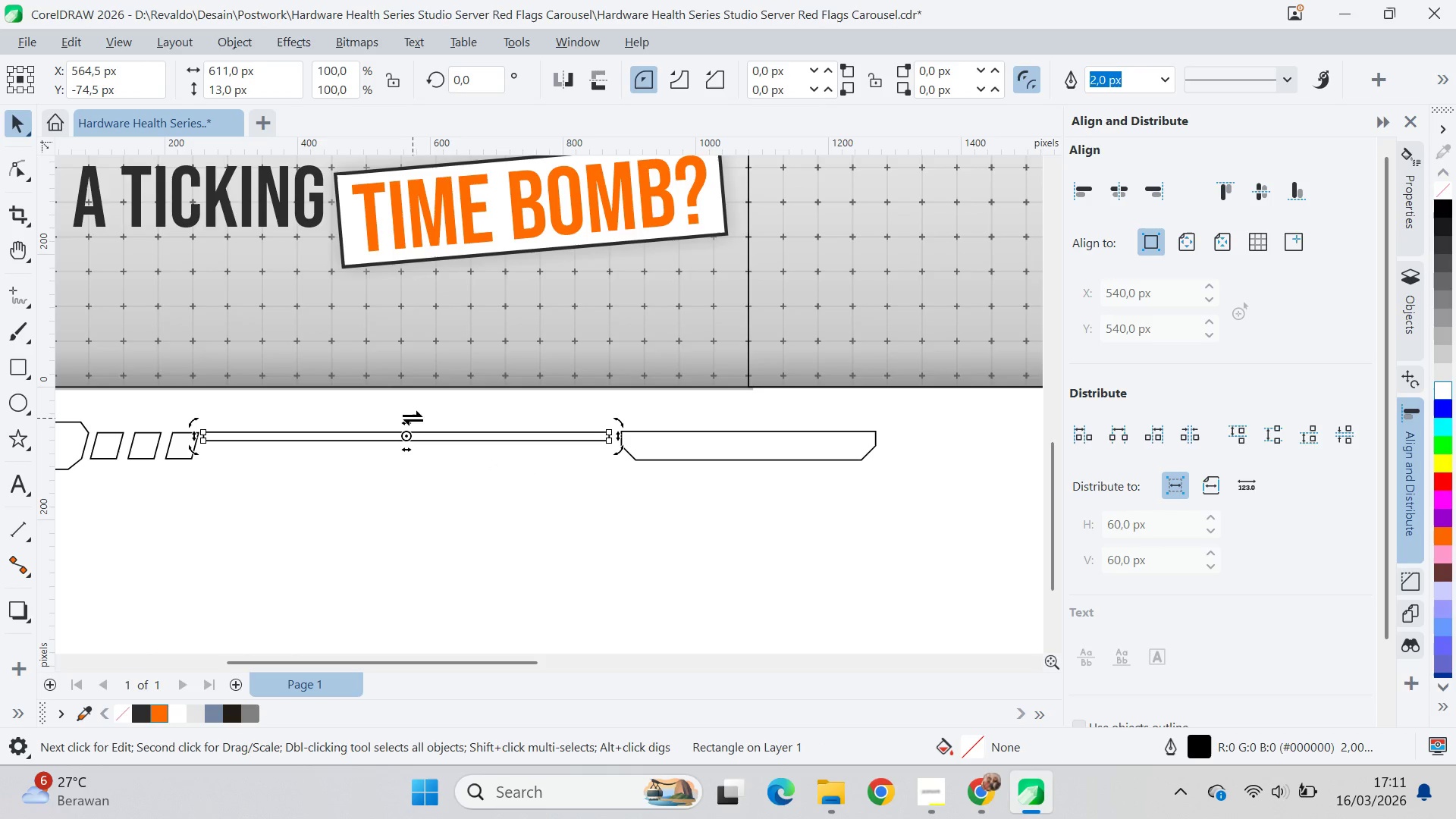 
left_click_drag(start_coordinate=[412, 418], to_coordinate=[418, 418])
 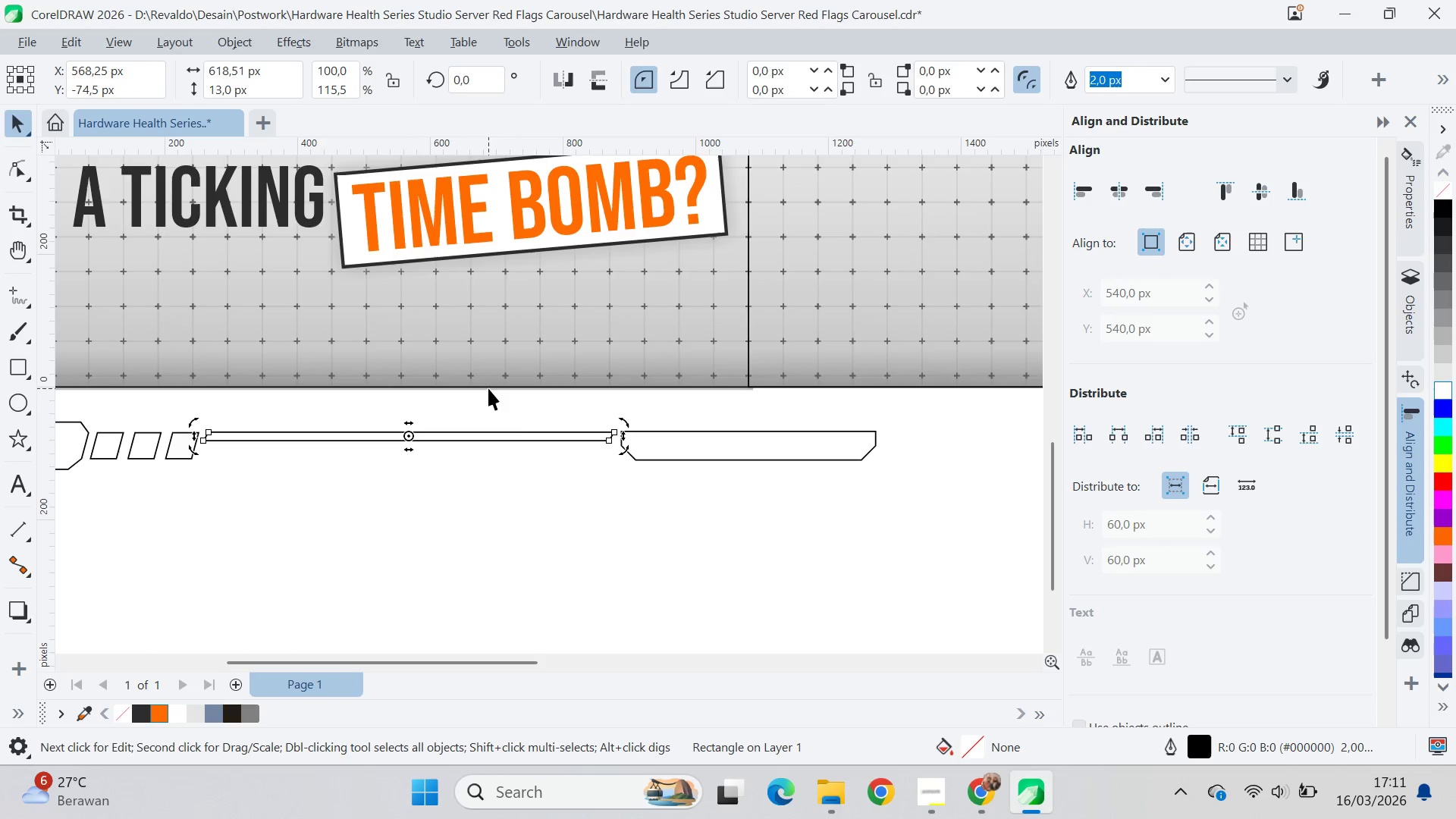 
hold_key(key=ControlLeft, duration=1.19)
 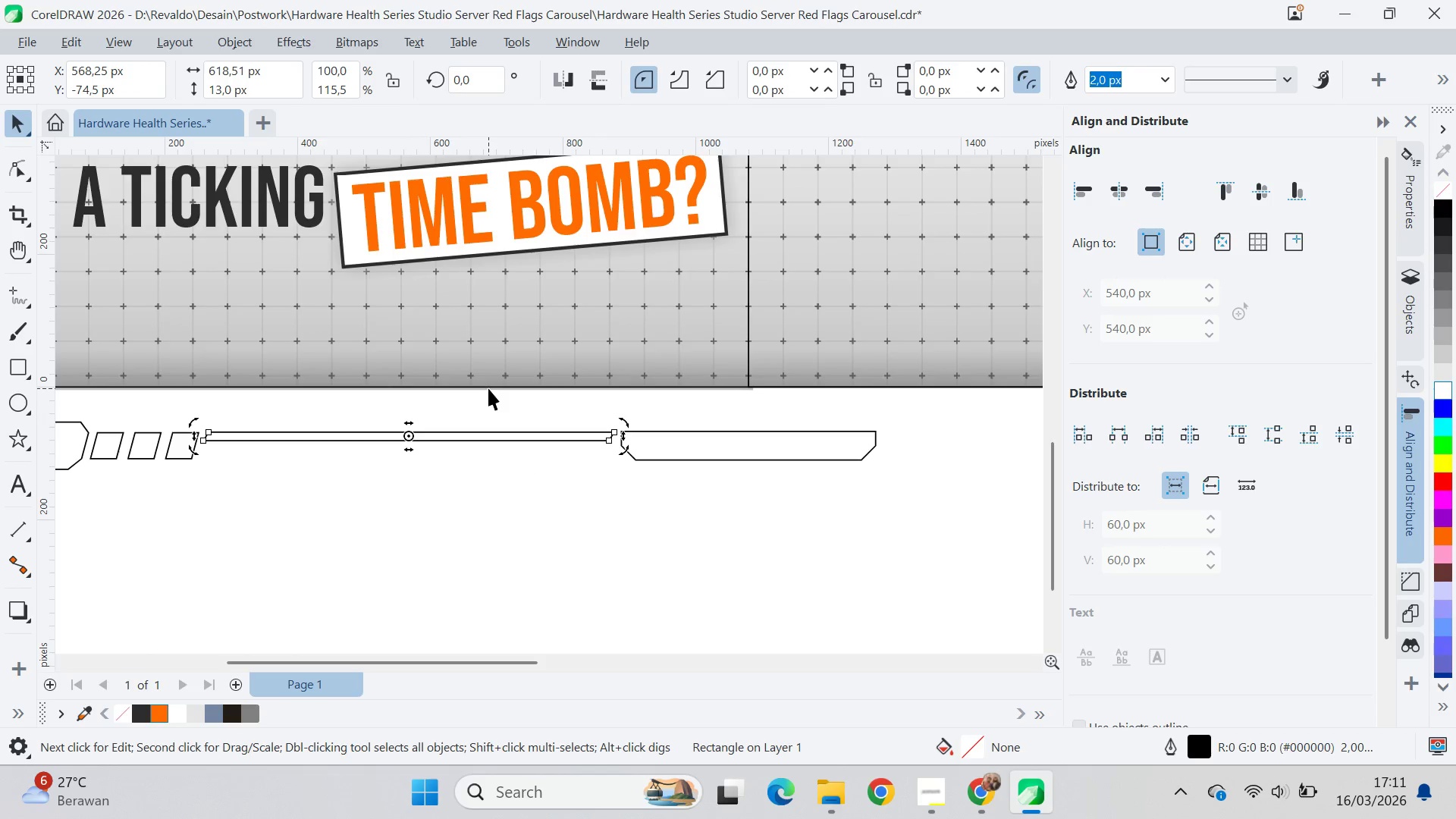 
key(V)
 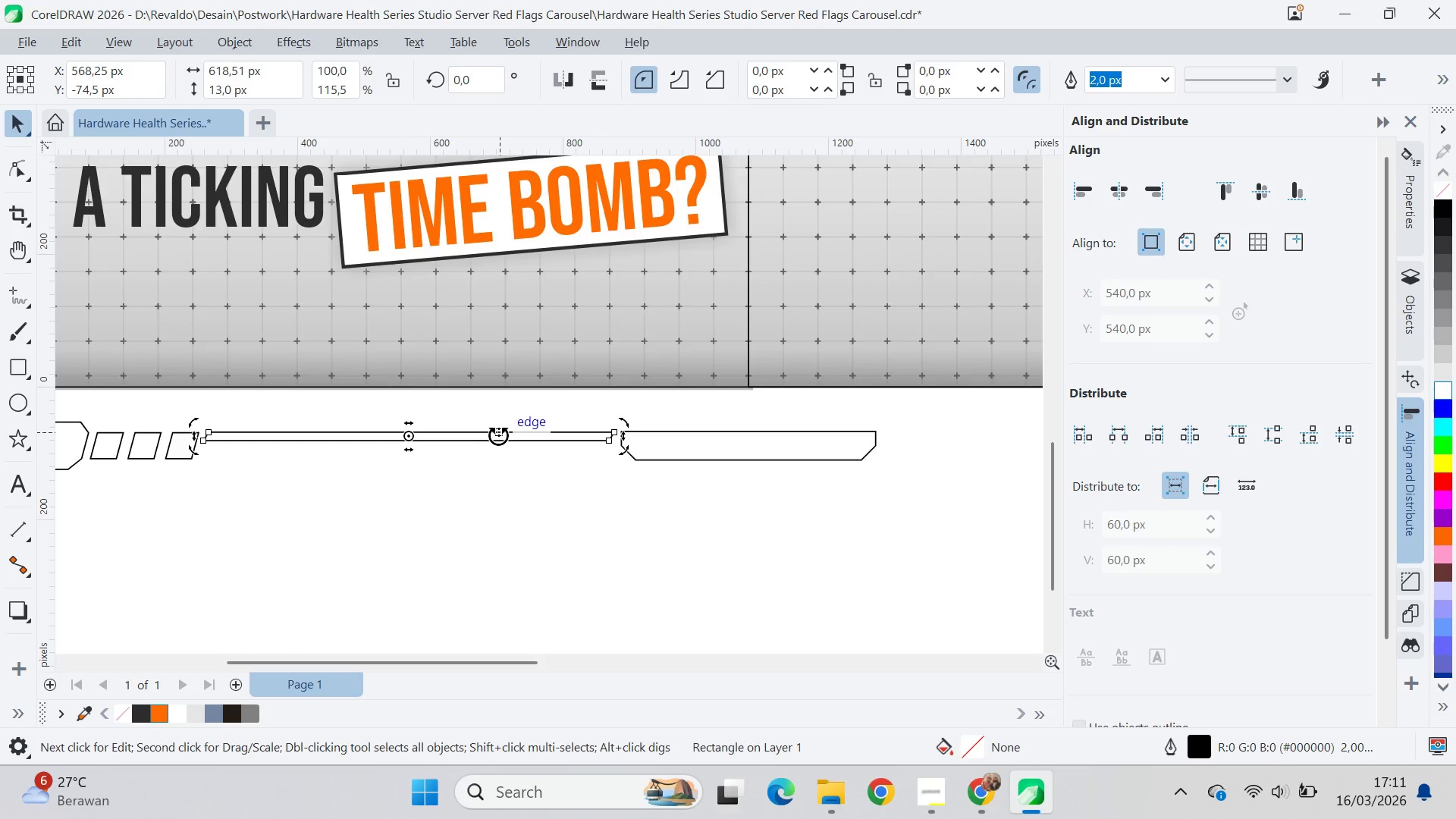 
left_click([498, 435])
 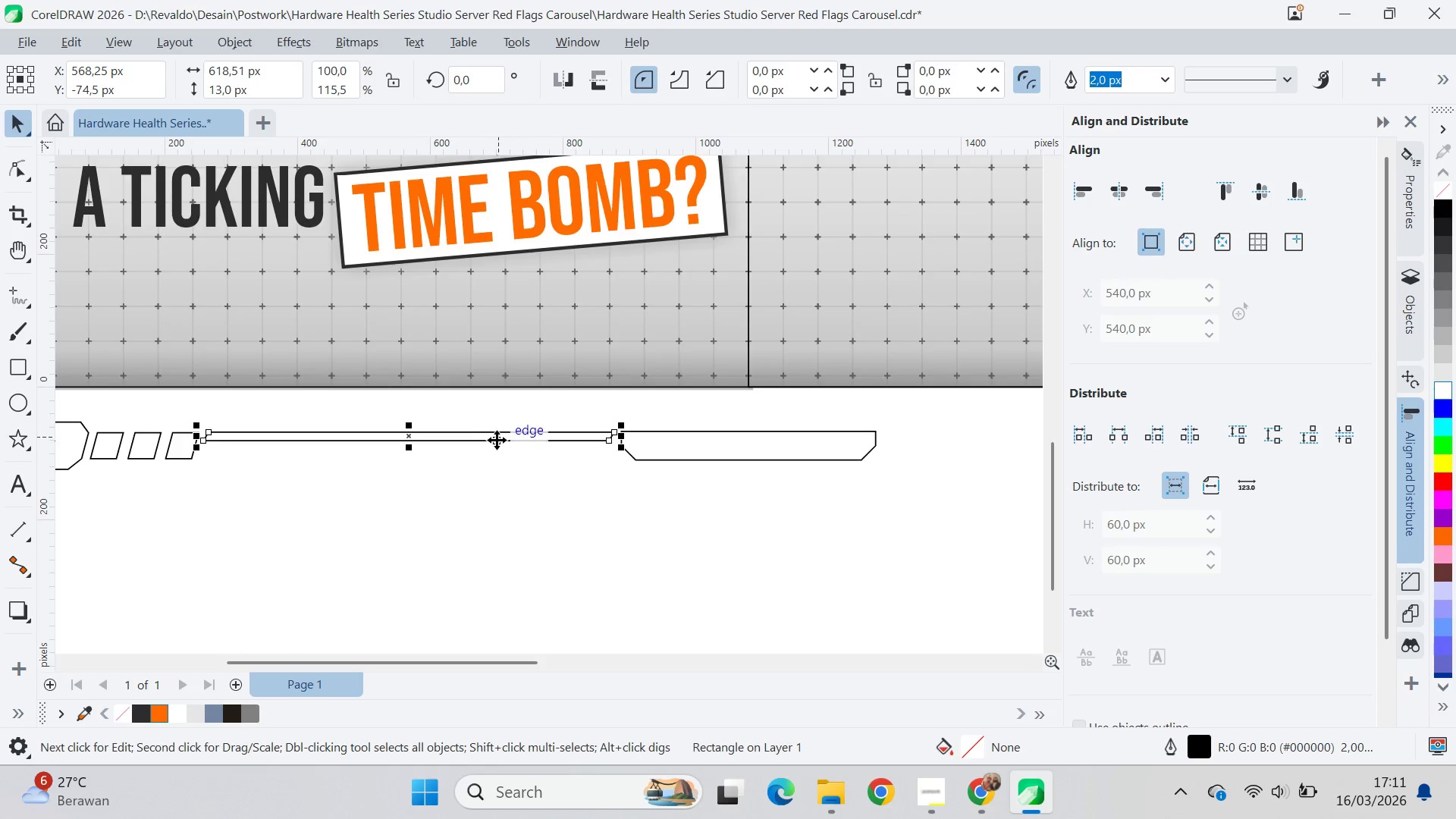 
left_click_drag(start_coordinate=[497, 440], to_coordinate=[498, 454])
 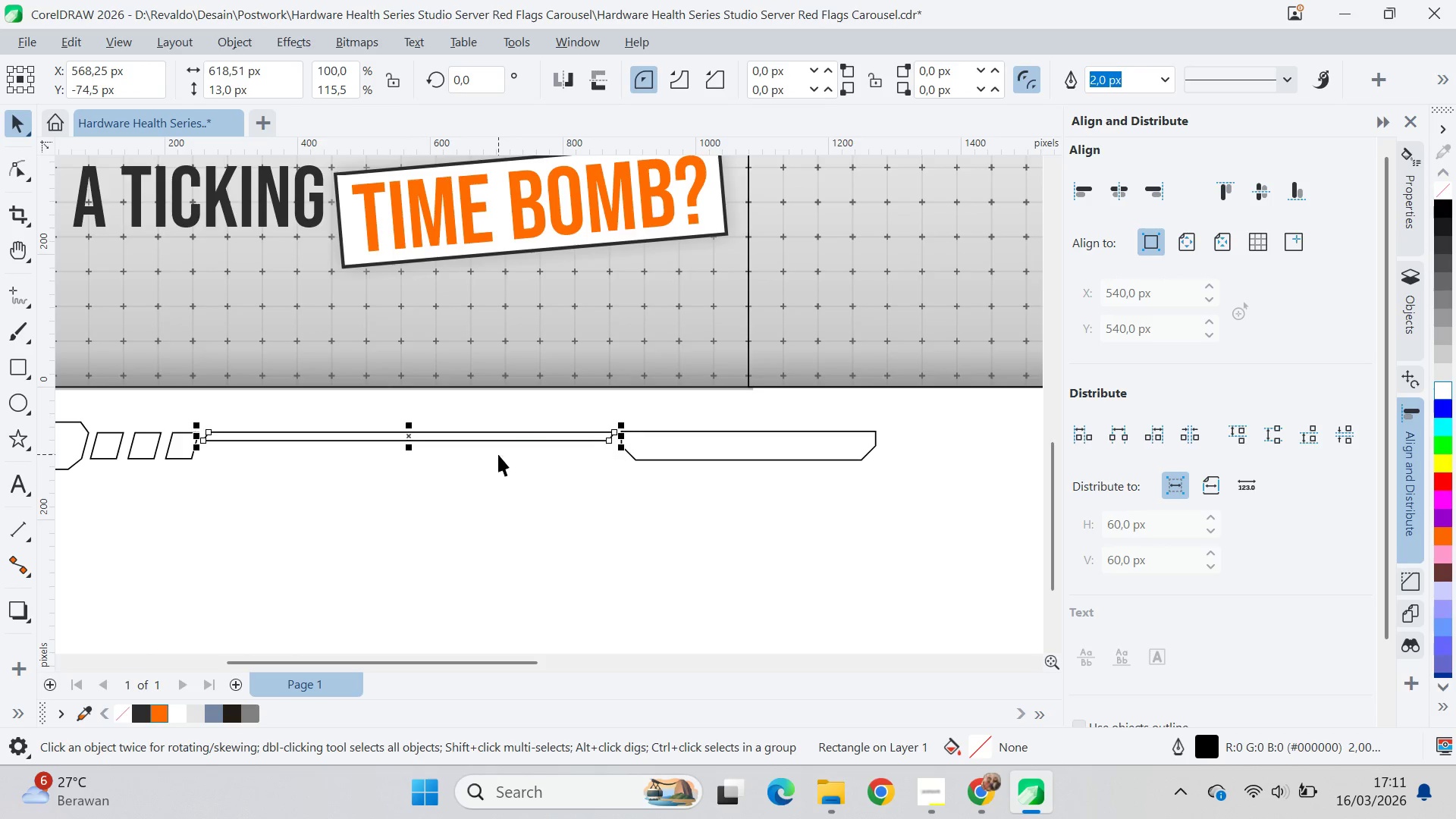 
hold_key(key=ShiftLeft, duration=1.36)
 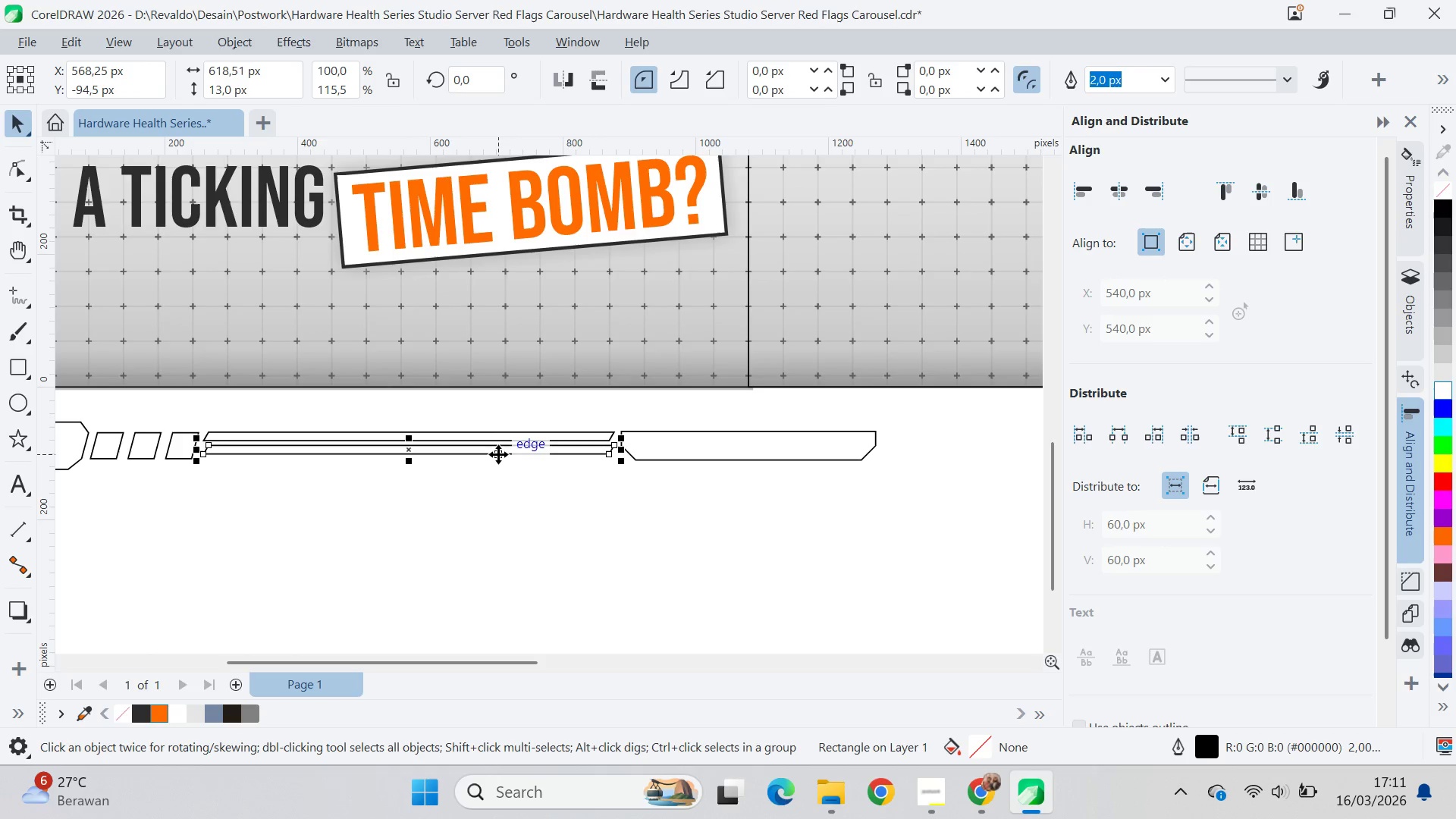 
key(Control+Z)
 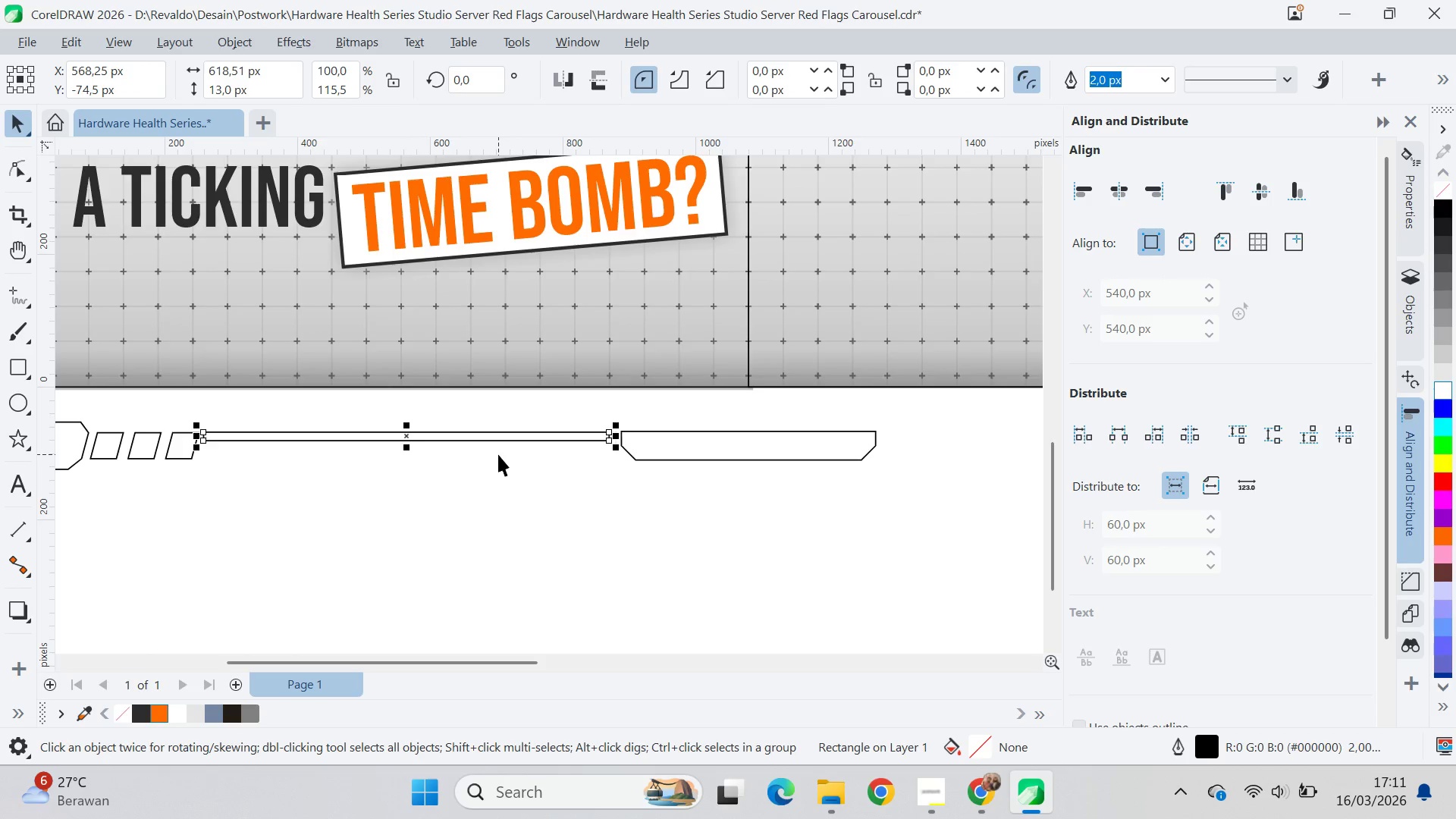 
key(Control+Z)
 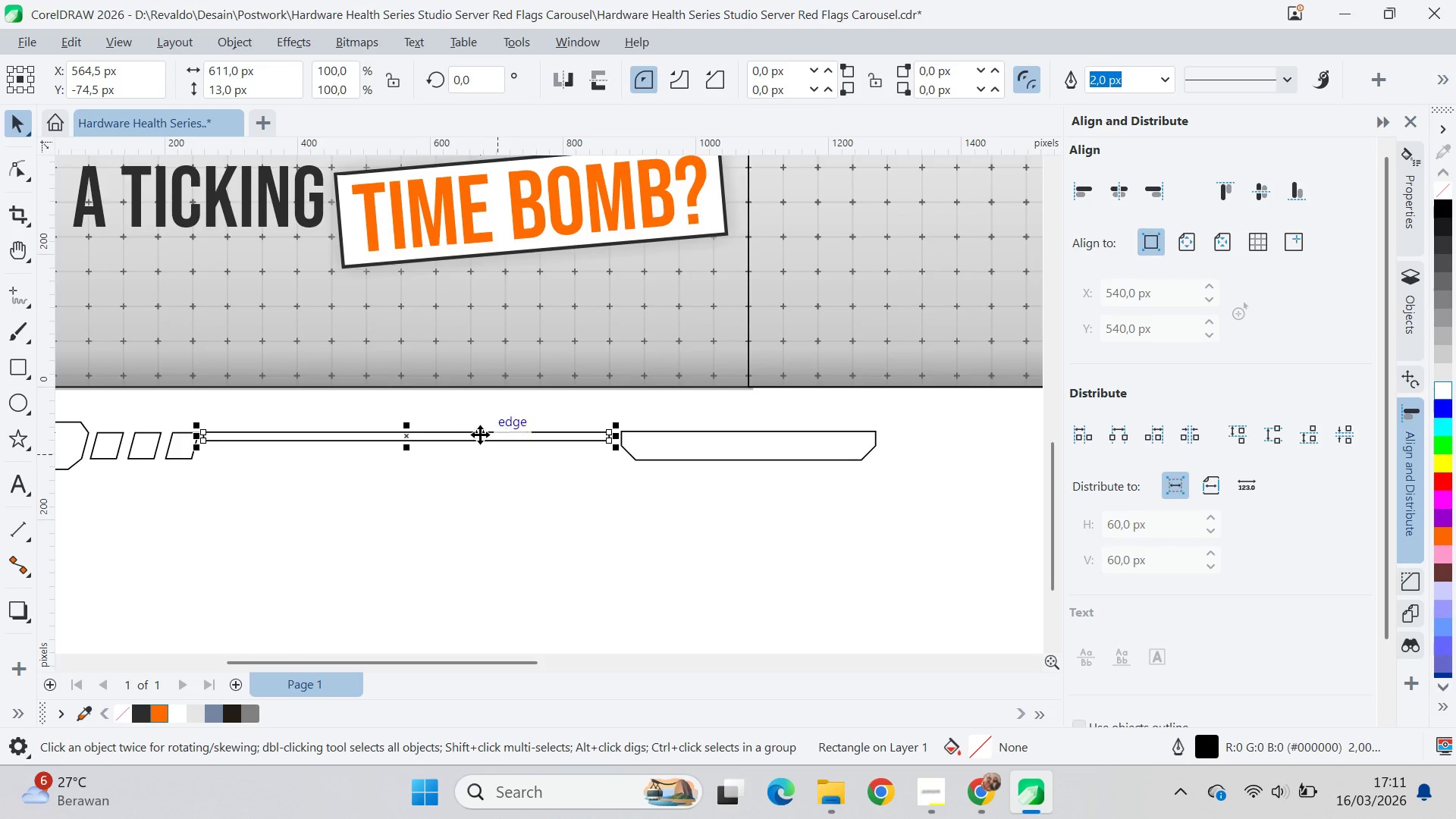 
left_click_drag(start_coordinate=[480, 434], to_coordinate=[484, 448])
 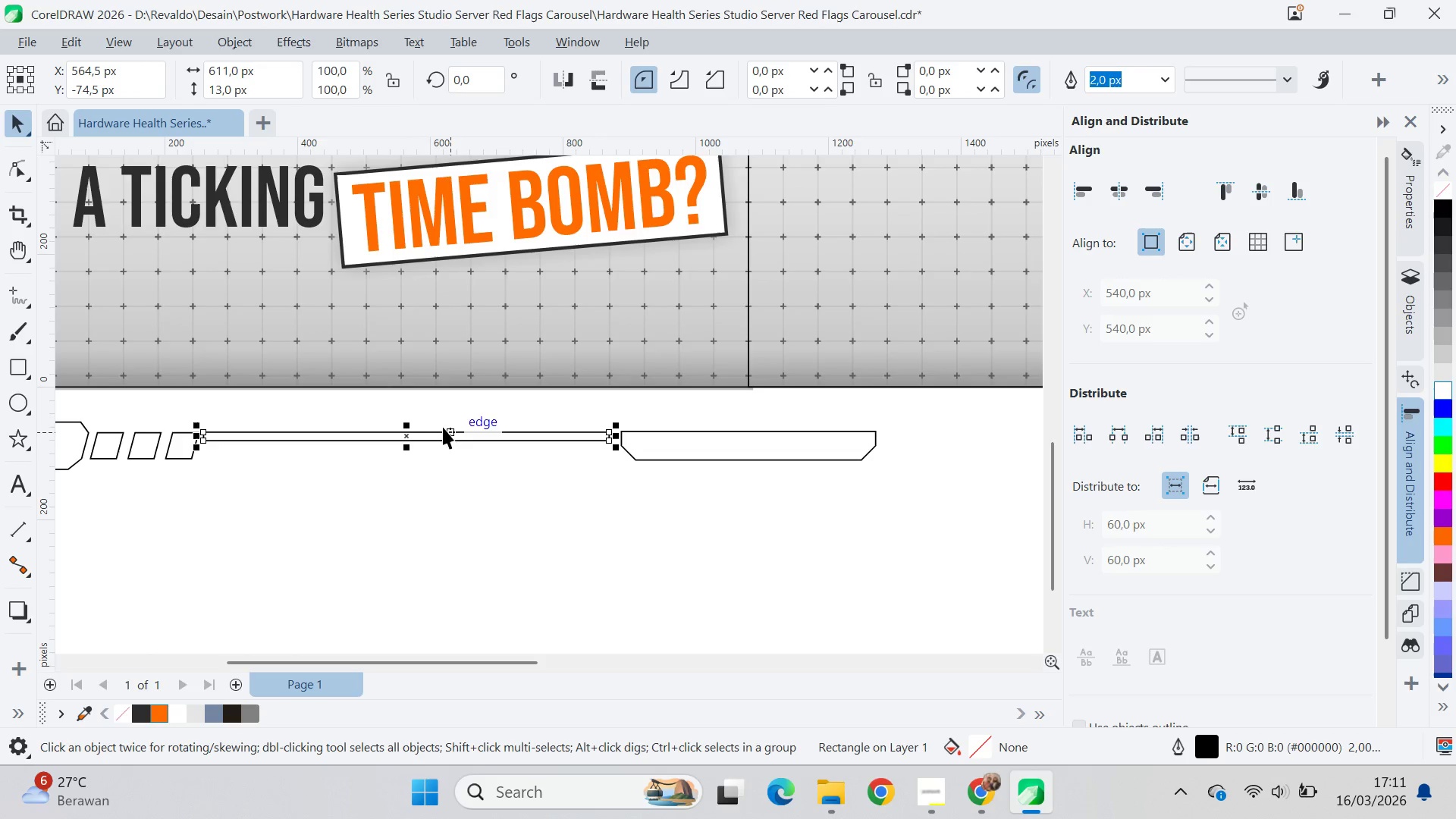 
hold_key(key=ShiftLeft, duration=0.67)
 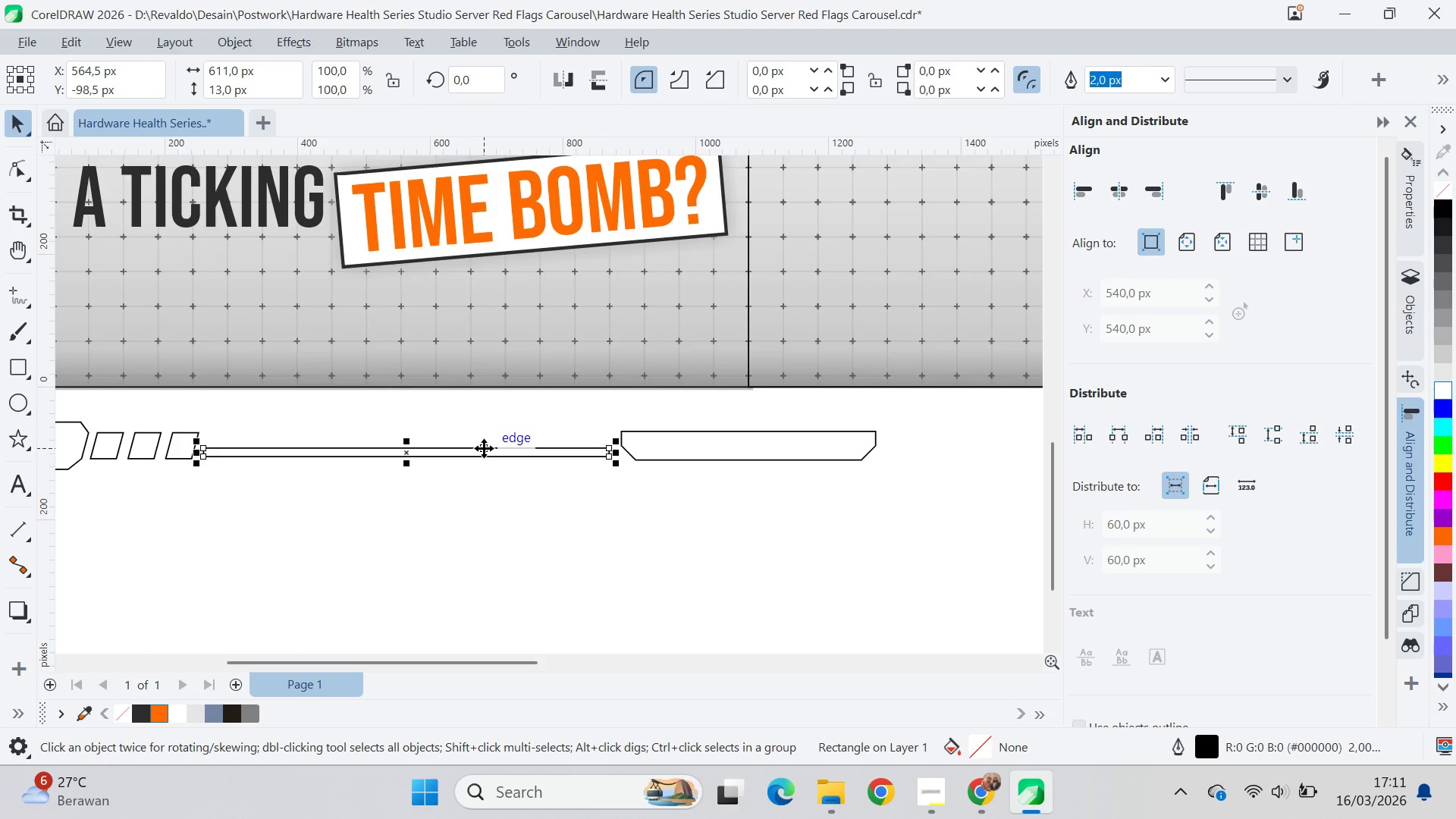 
key(Control+Z)
 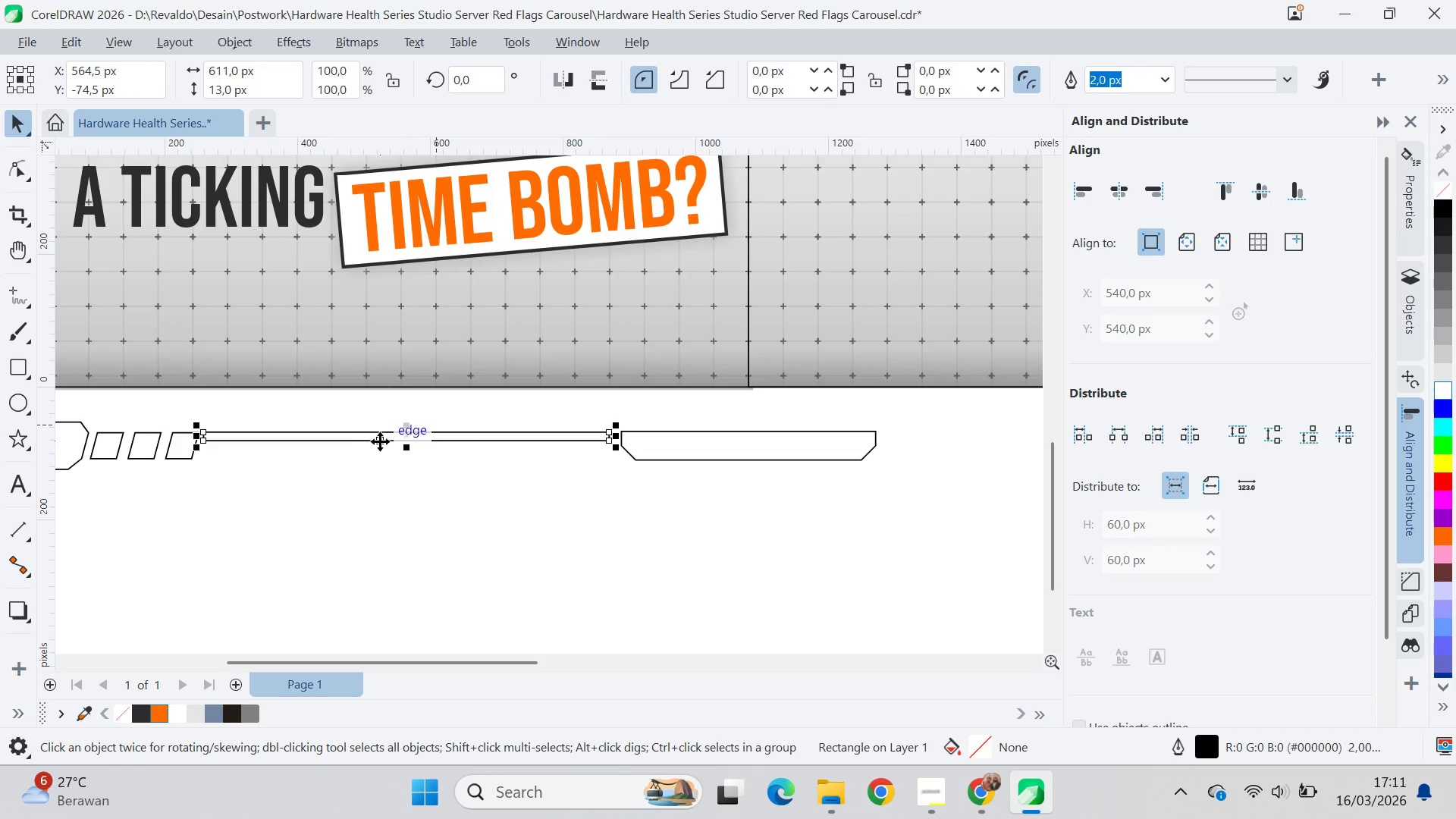 
scroll: coordinate [394, 438], scroll_direction: up, amount: 5.0
 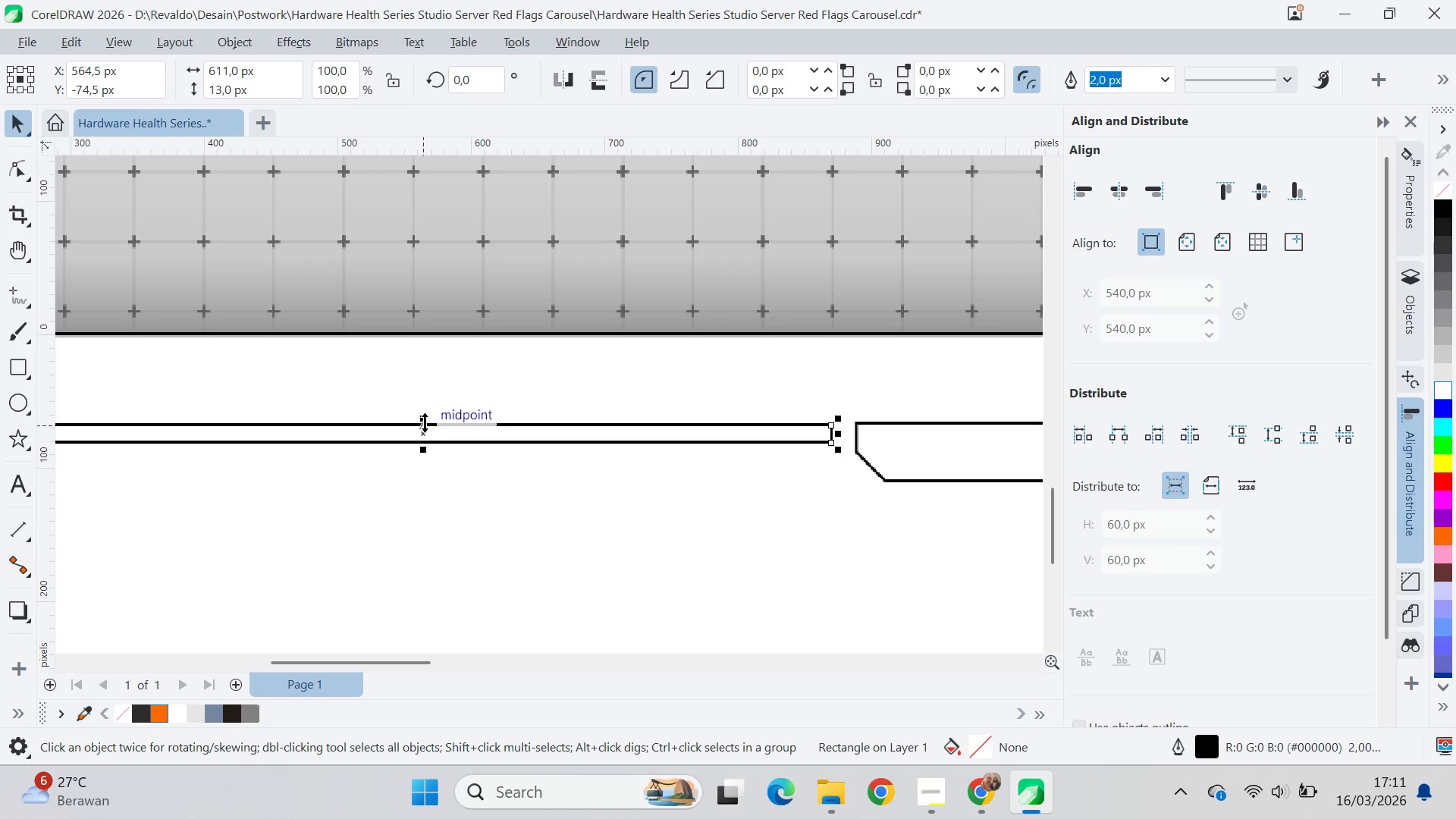 
left_click_drag(start_coordinate=[426, 419], to_coordinate=[931, 426])
 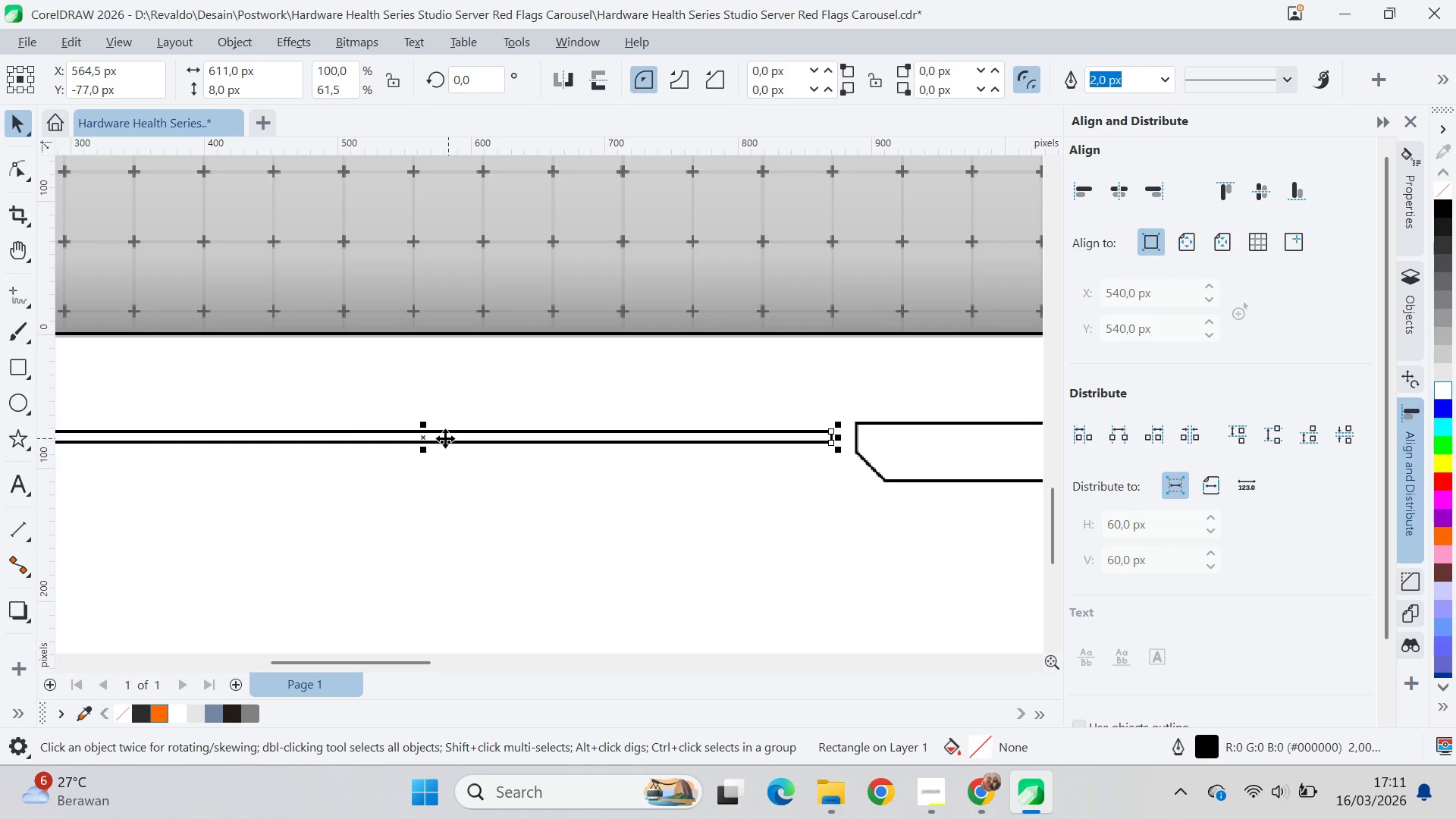 
left_click_drag(start_coordinate=[434, 440], to_coordinate=[434, 466])
 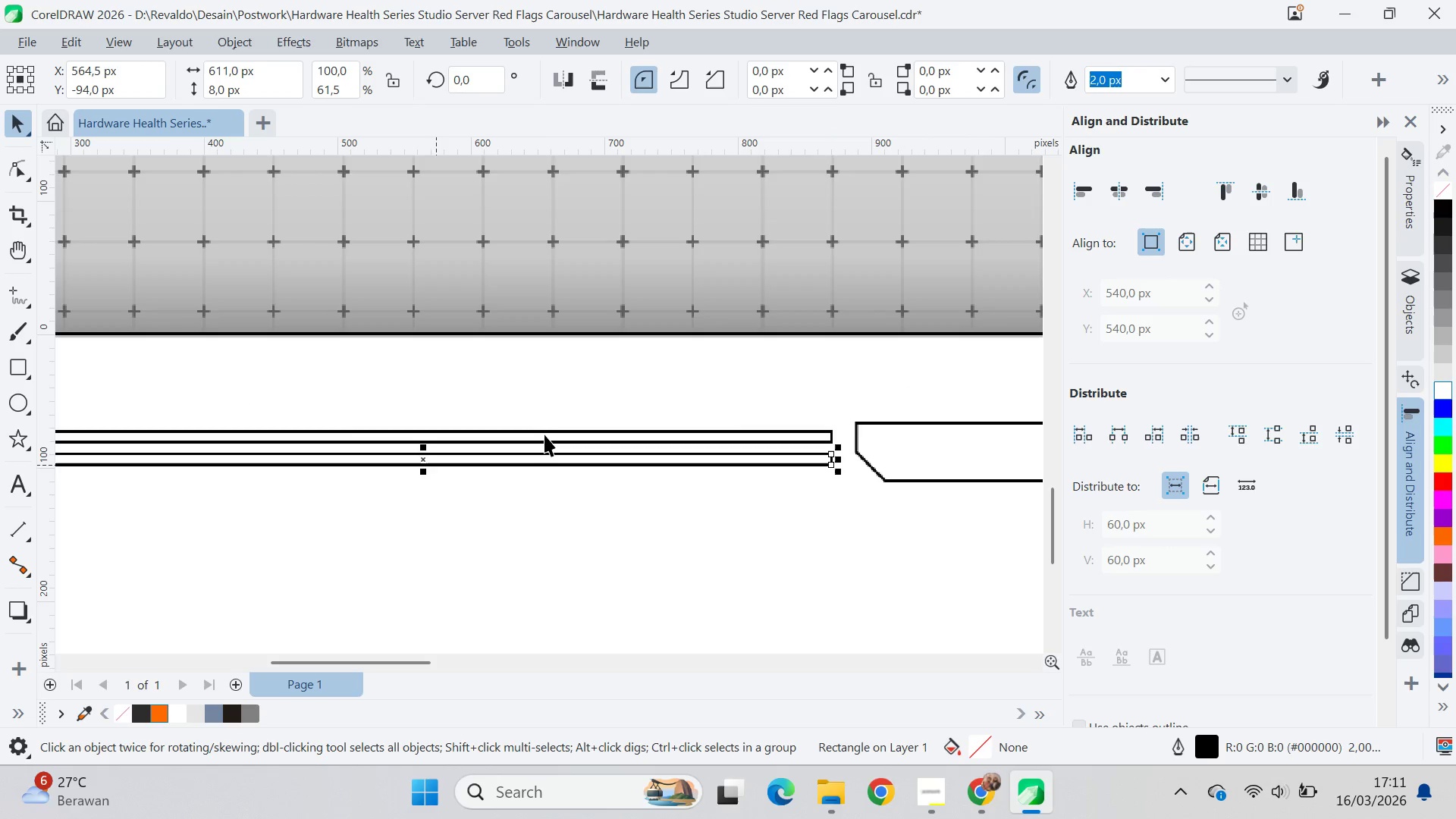 
hold_key(key=ShiftLeft, duration=1.5)
 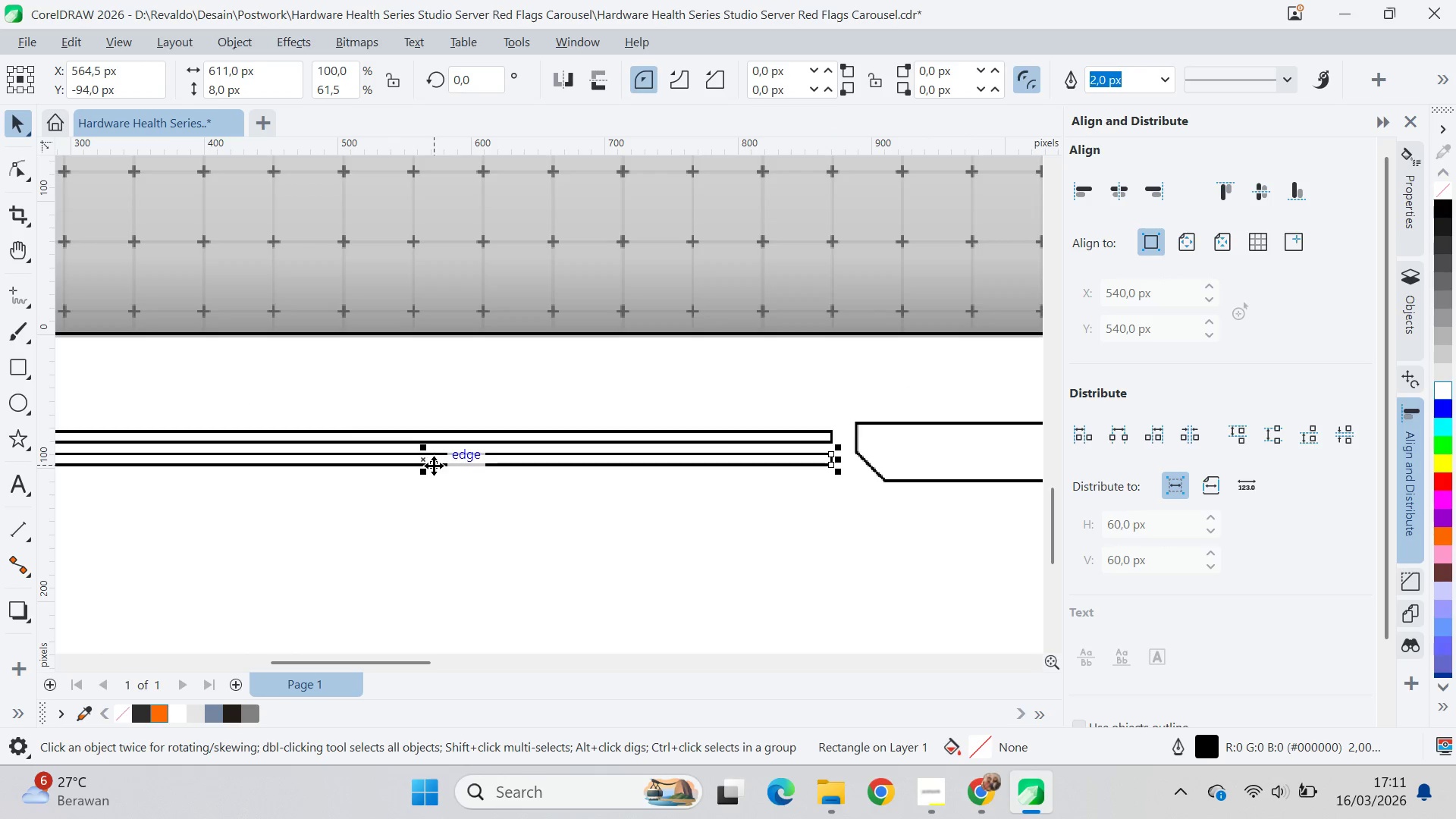 
key(Shift+ShiftLeft)
 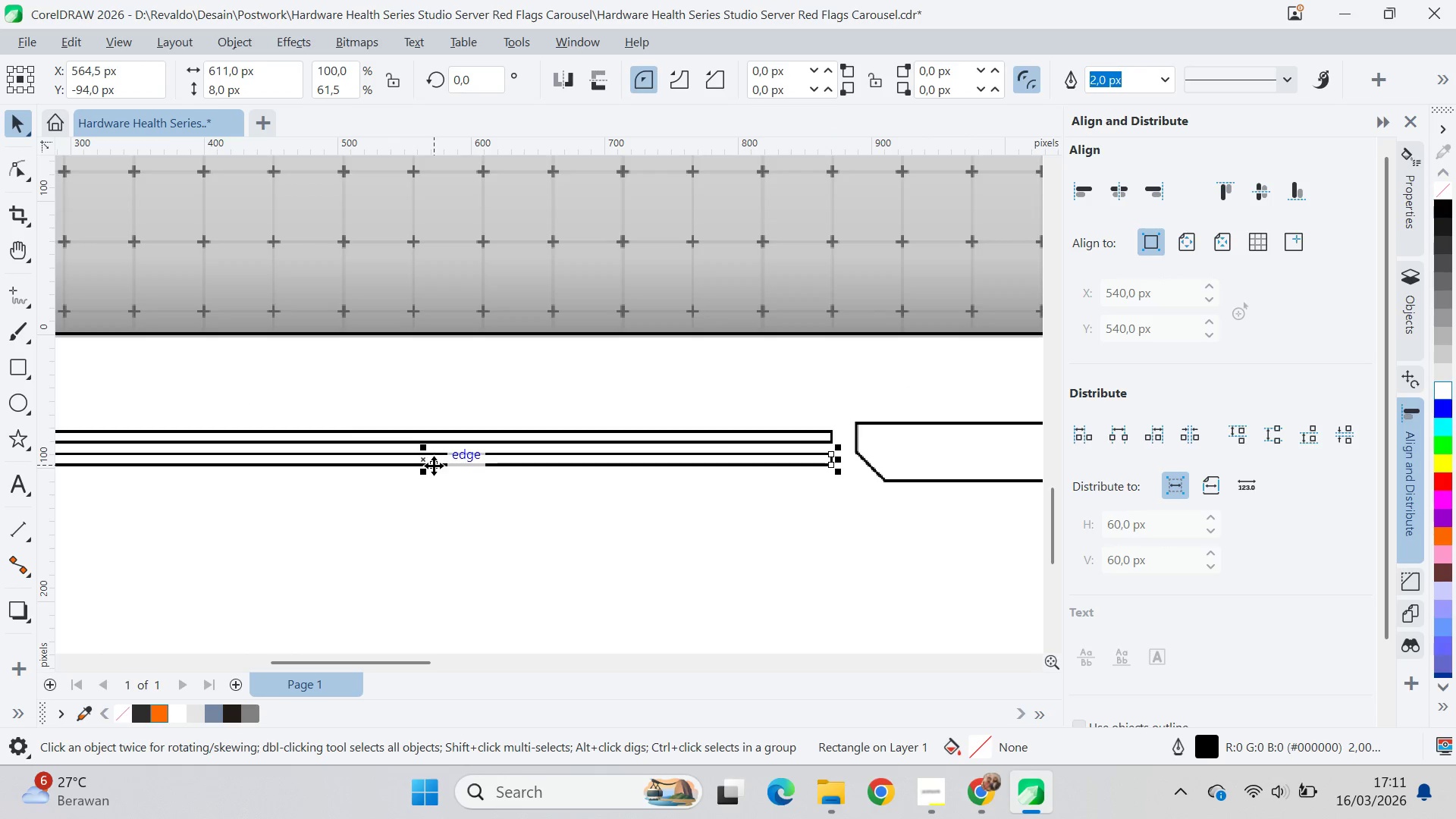 
key(Shift+ShiftLeft)
 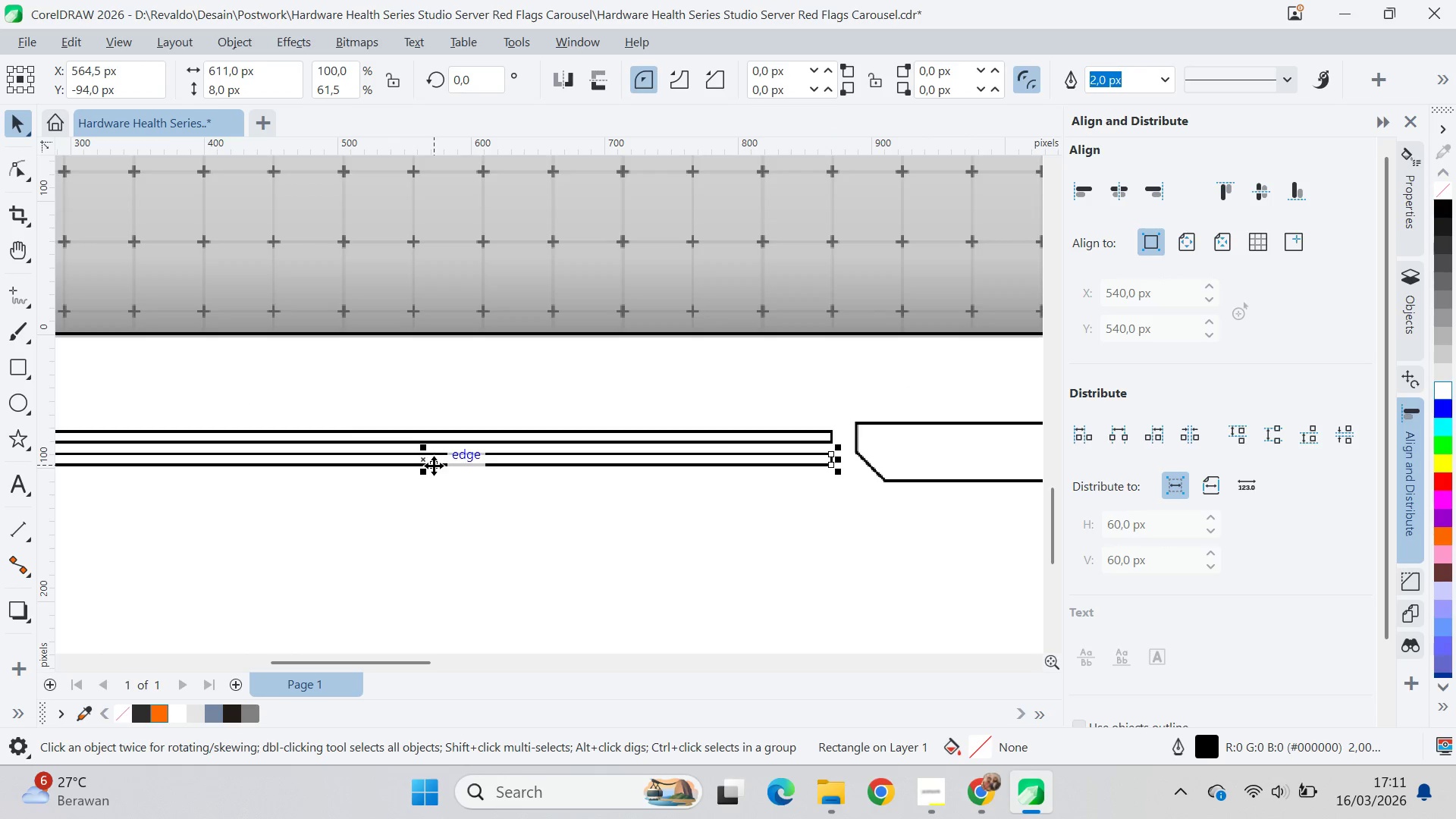 
key(Shift+ShiftLeft)
 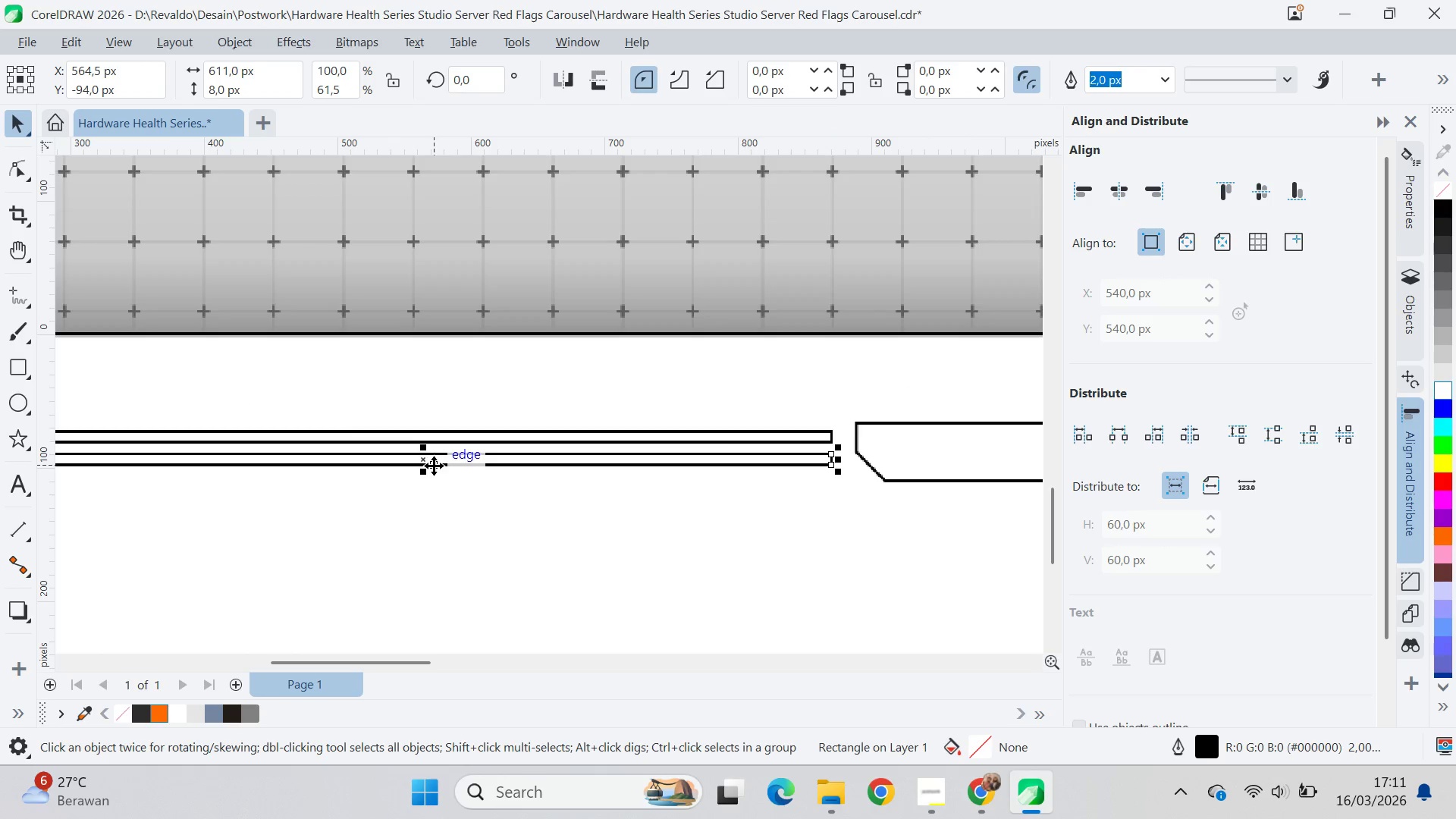 
key(Shift+ShiftLeft)
 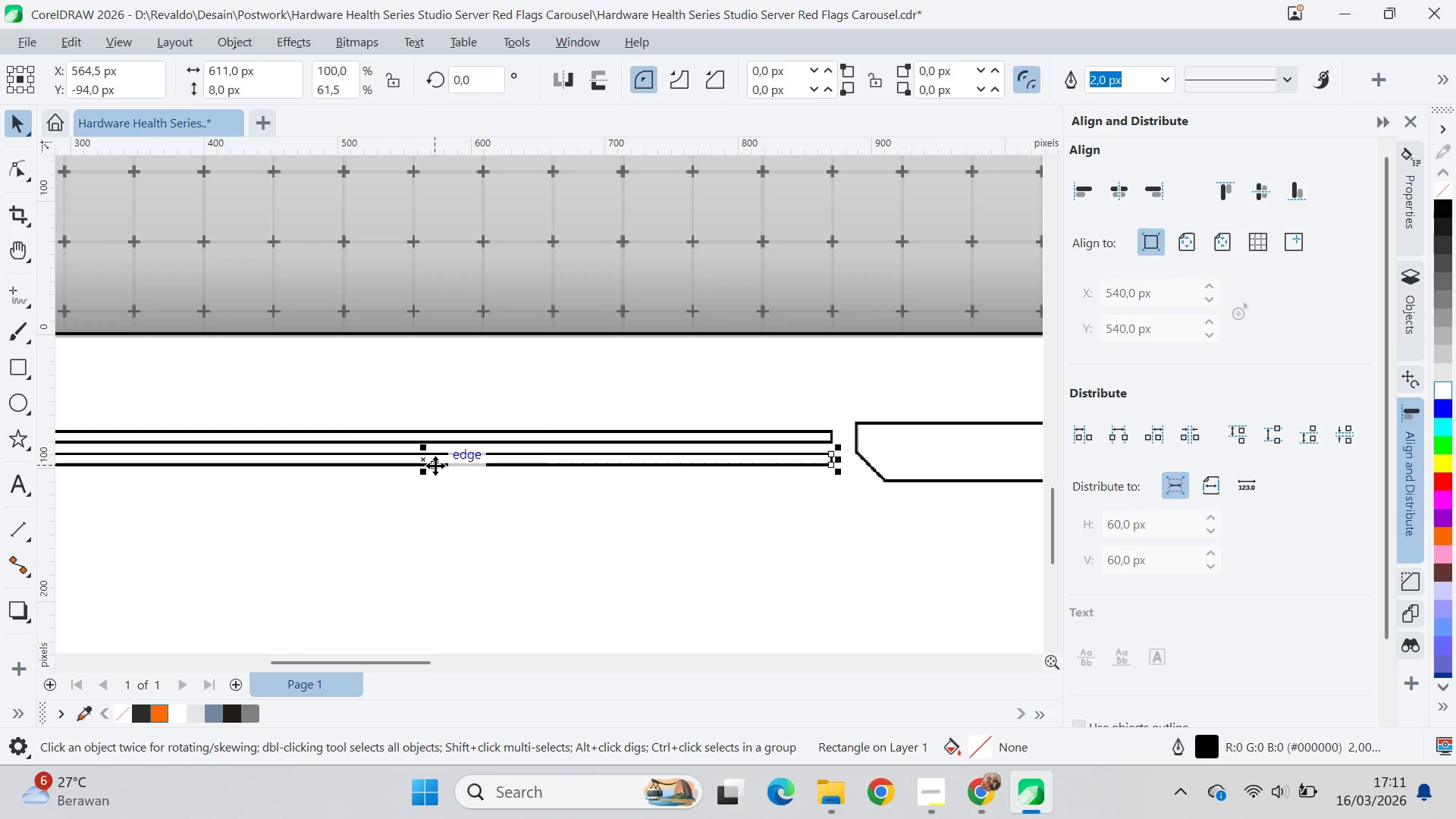 
key(Shift+ShiftLeft)
 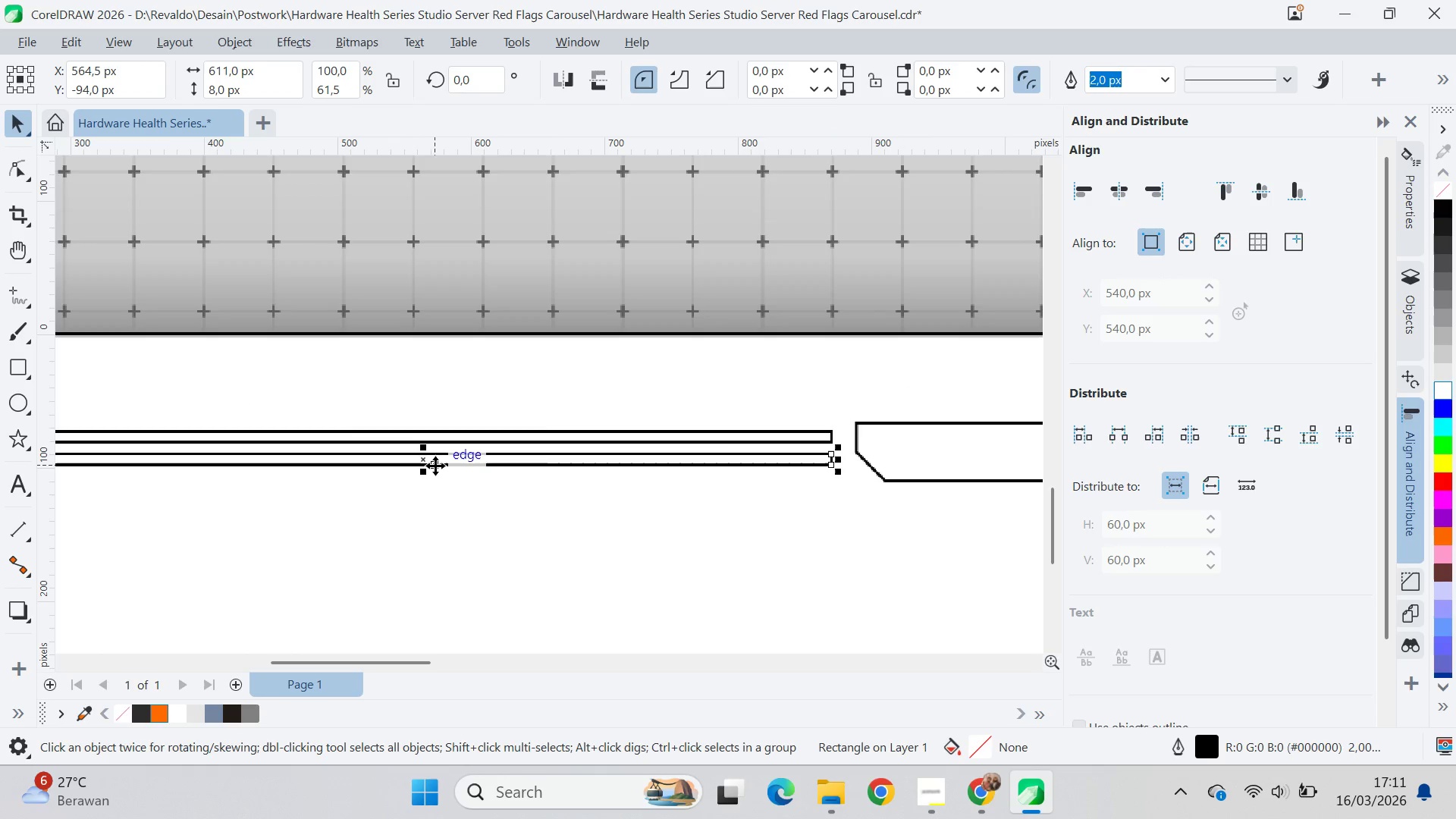 
key(Shift+ShiftLeft)
 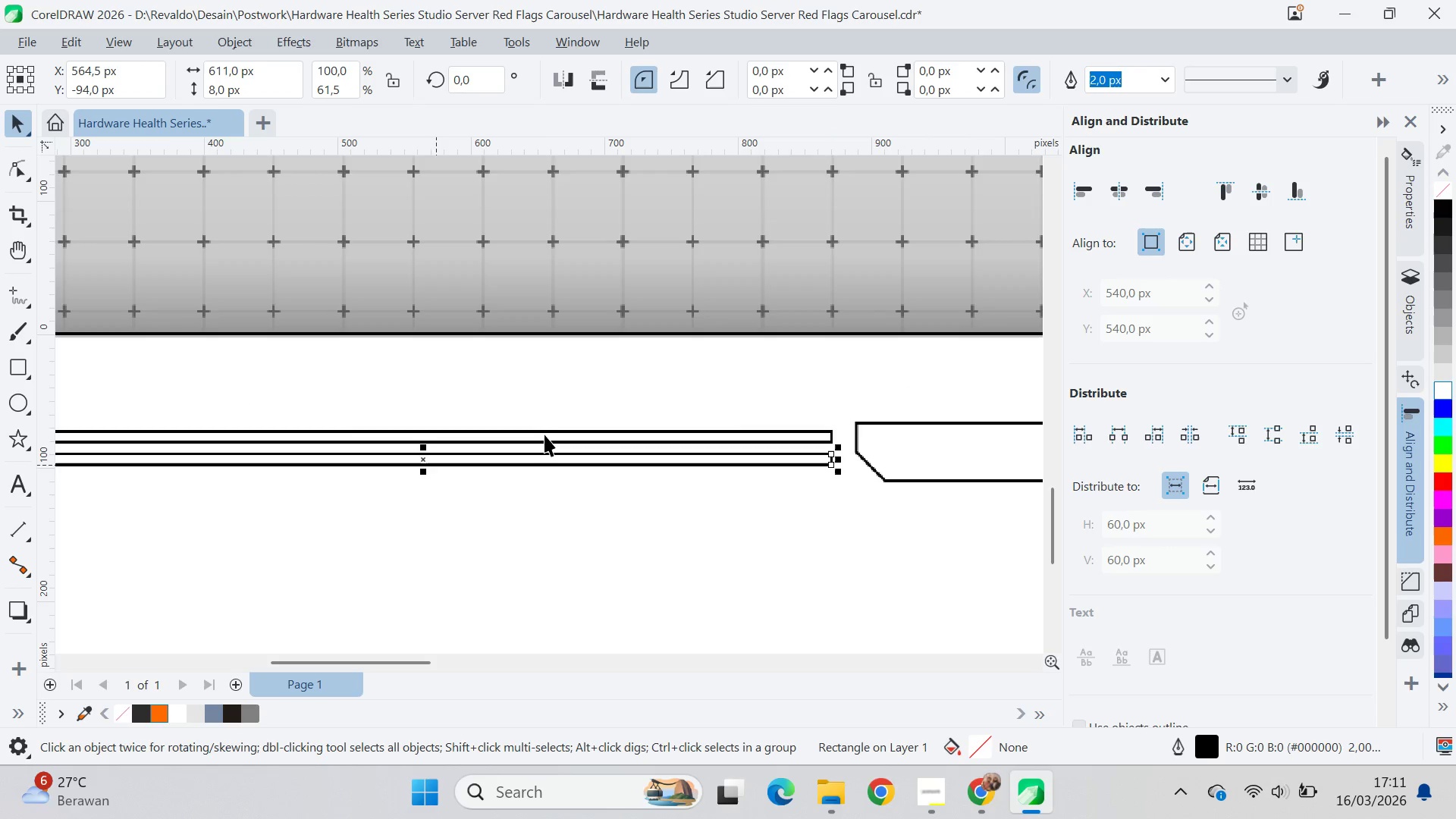 
hold_key(key=ShiftLeft, duration=0.72)
left_click([544, 435])
 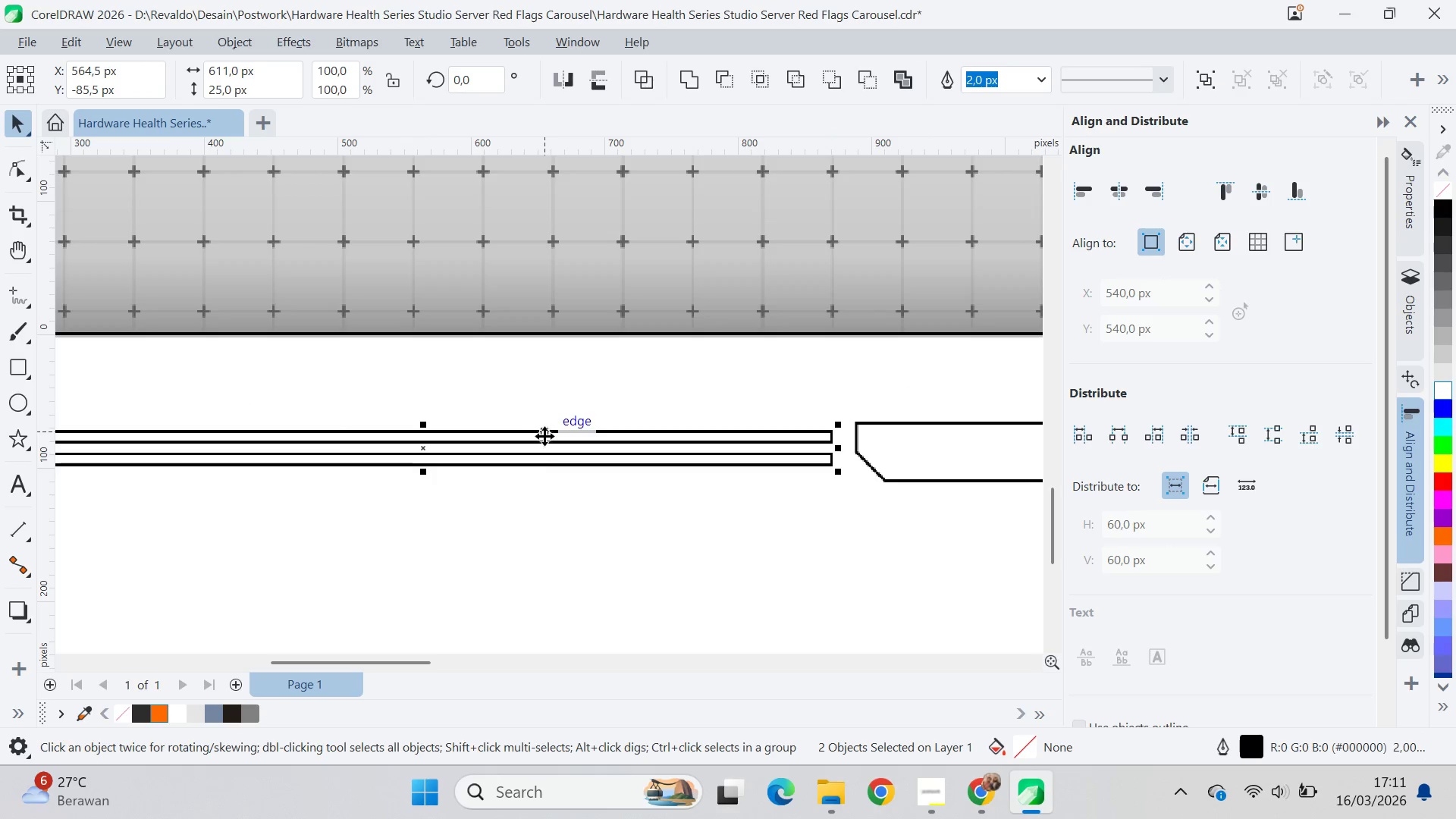 
scroll: coordinate [544, 446], scroll_direction: down, amount: 8.0
 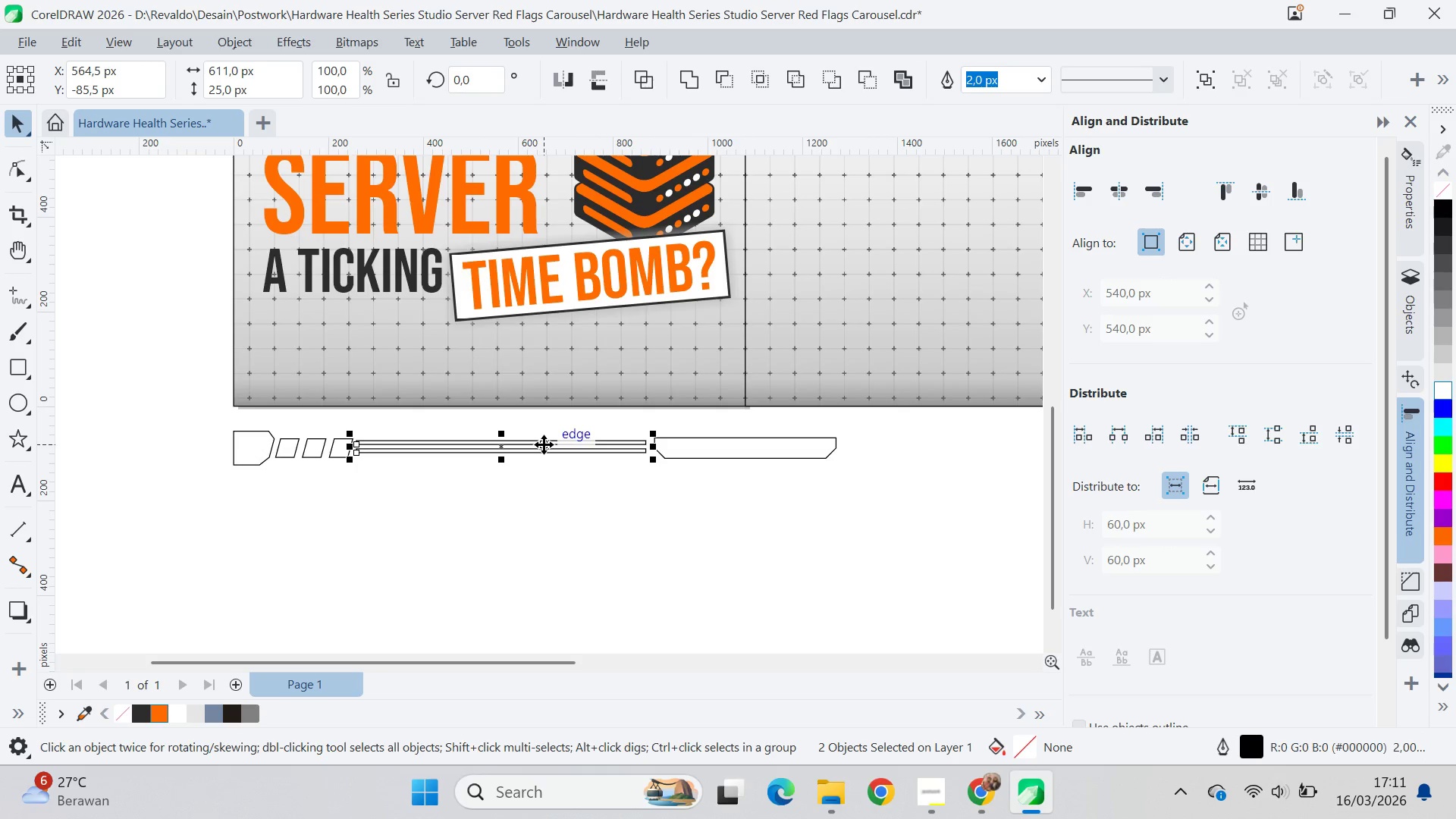 
key(Control+G)
 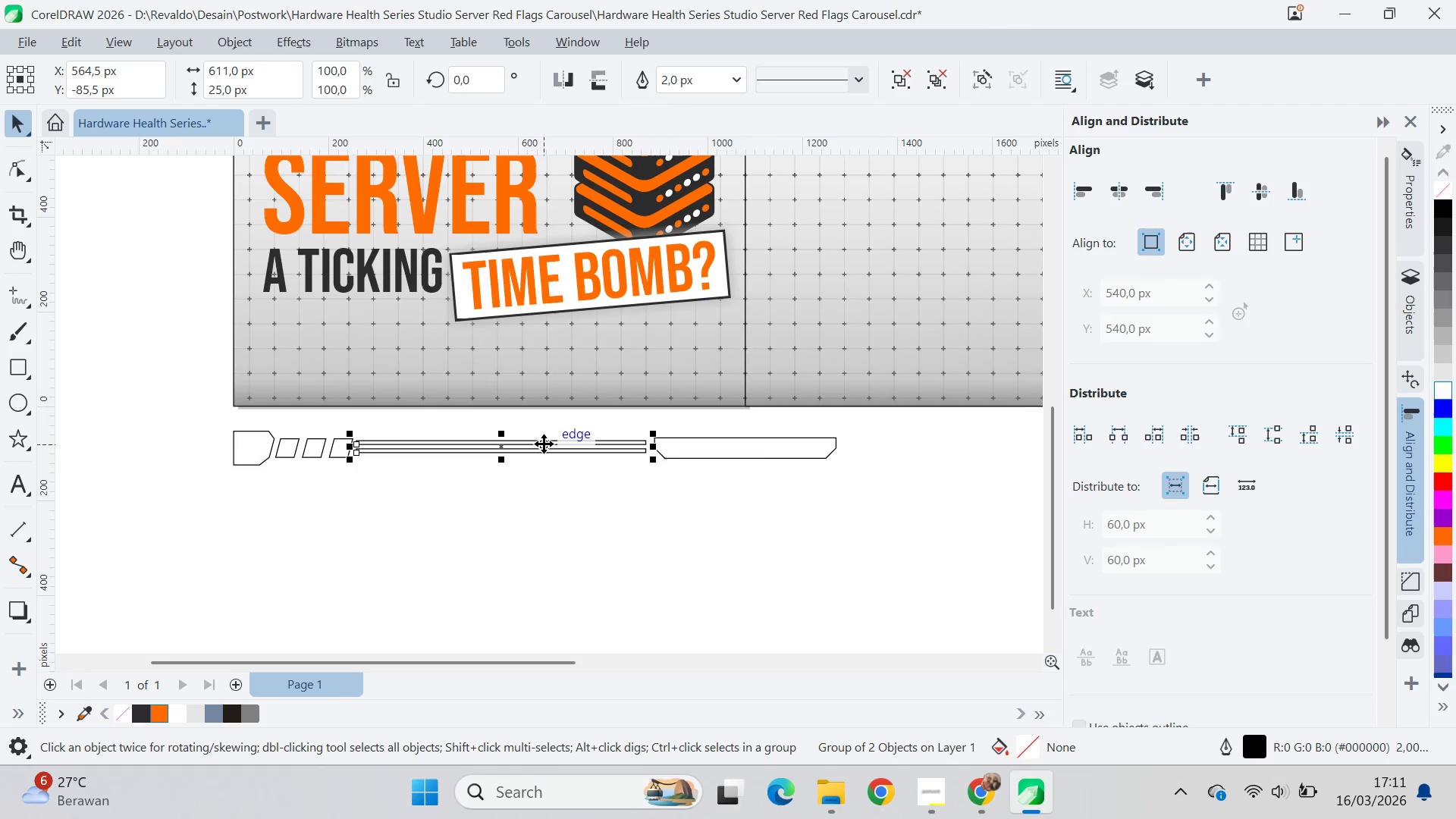 
key(Control+Shift+ShiftLeft)
 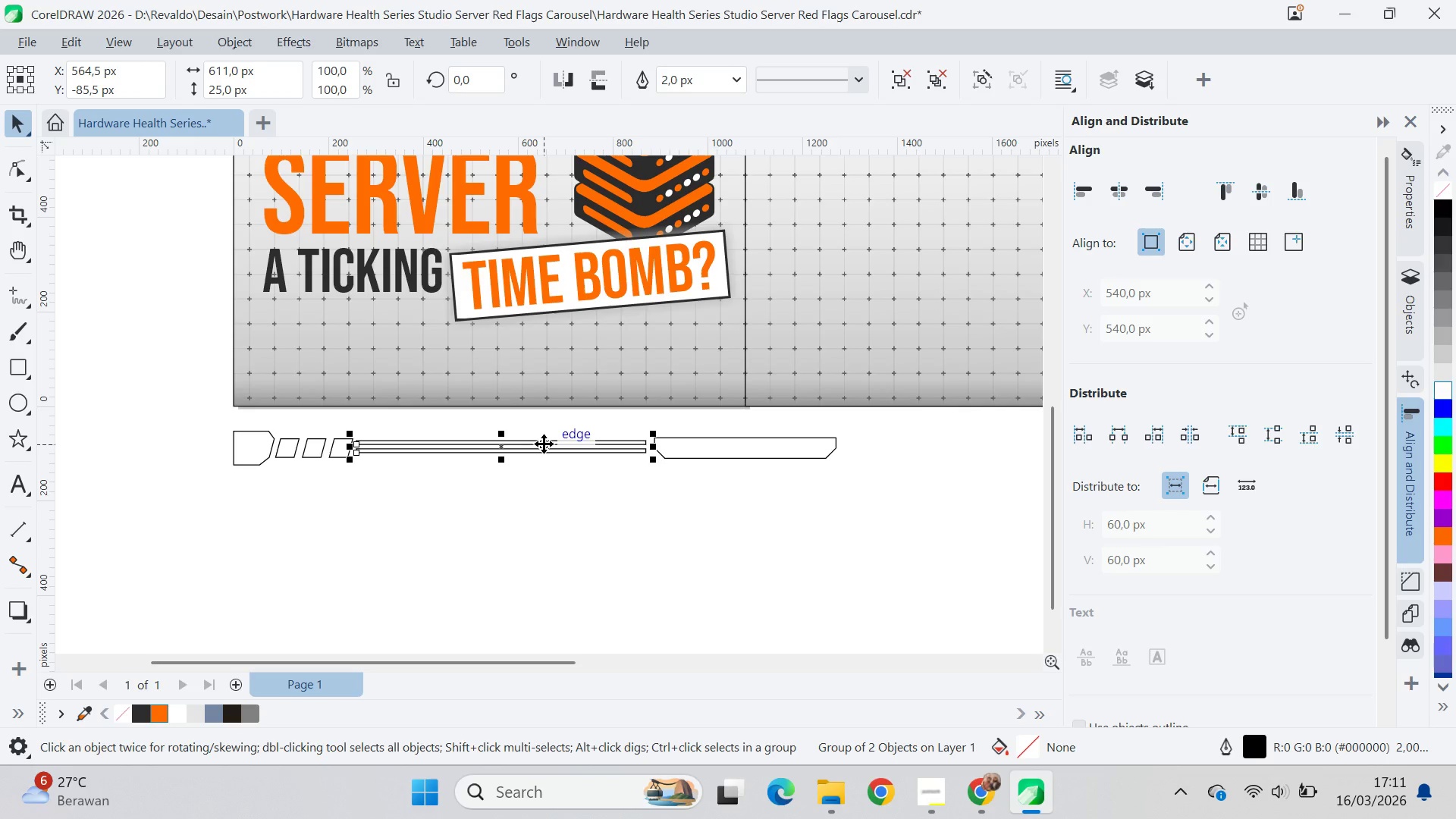 
key(Control+Shift+Z)
 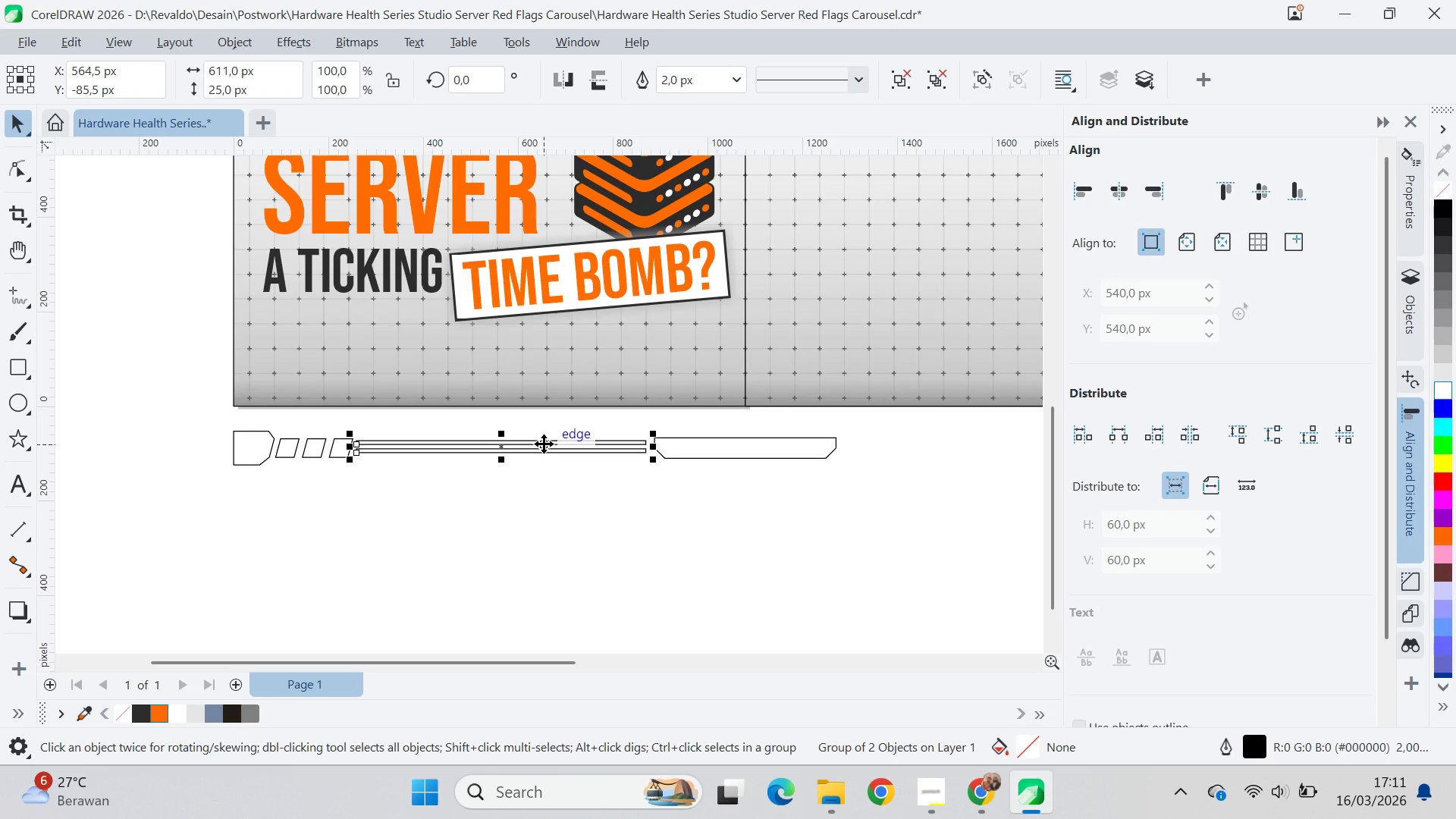 
key(Control+Z)
 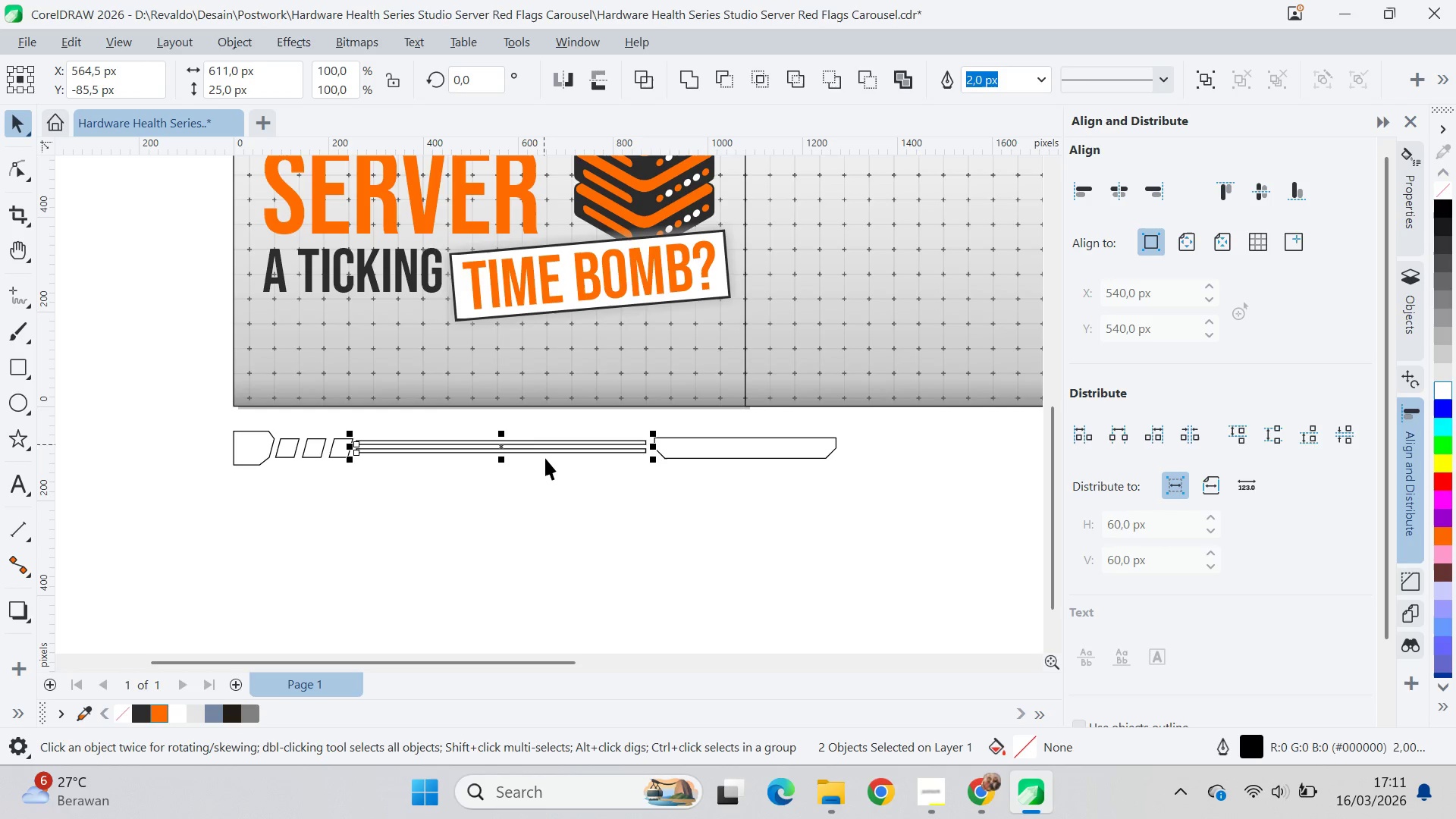 
hold_key(key=ControlLeft, duration=0.53)
 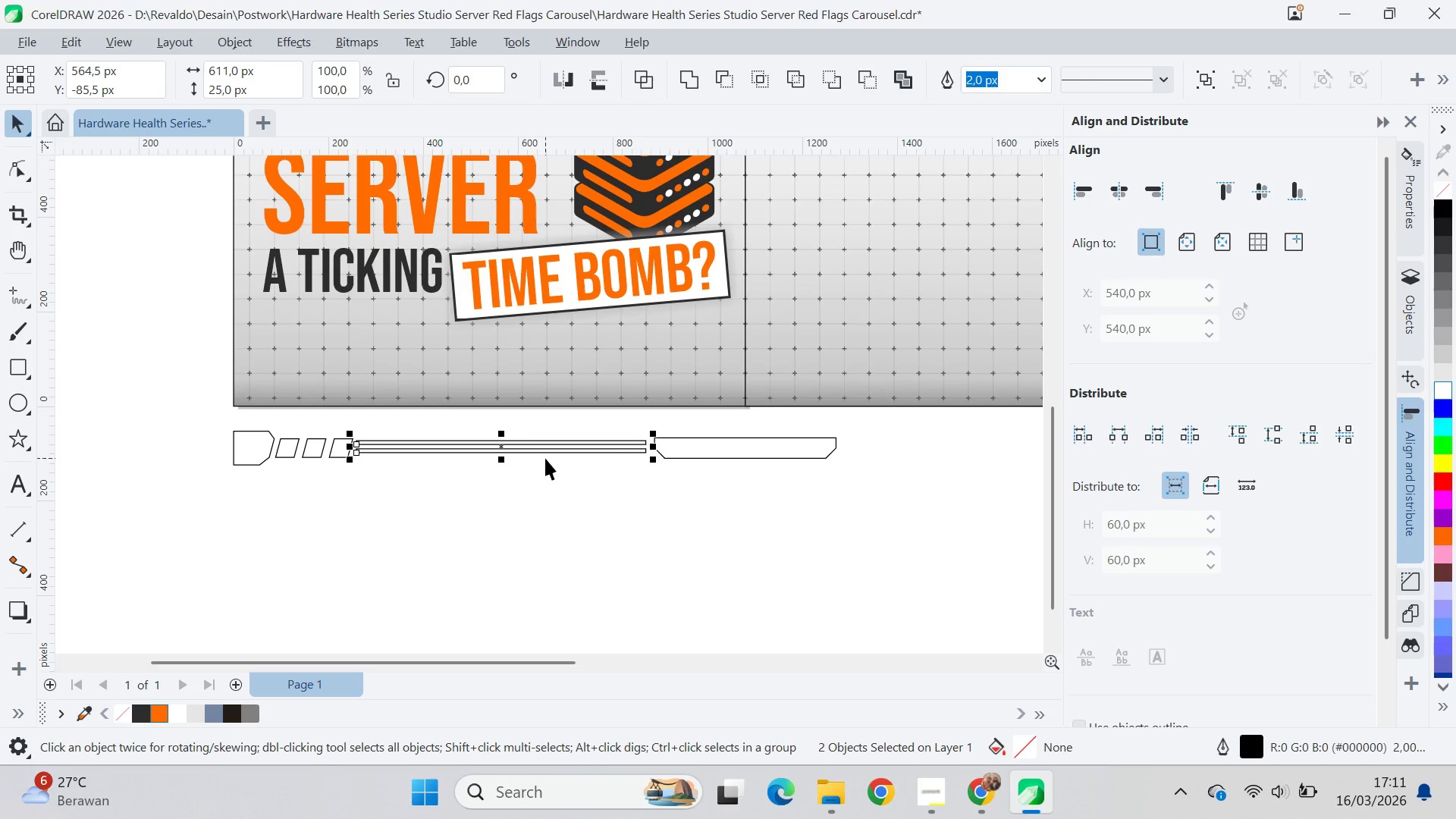 
key(Control+Q)
 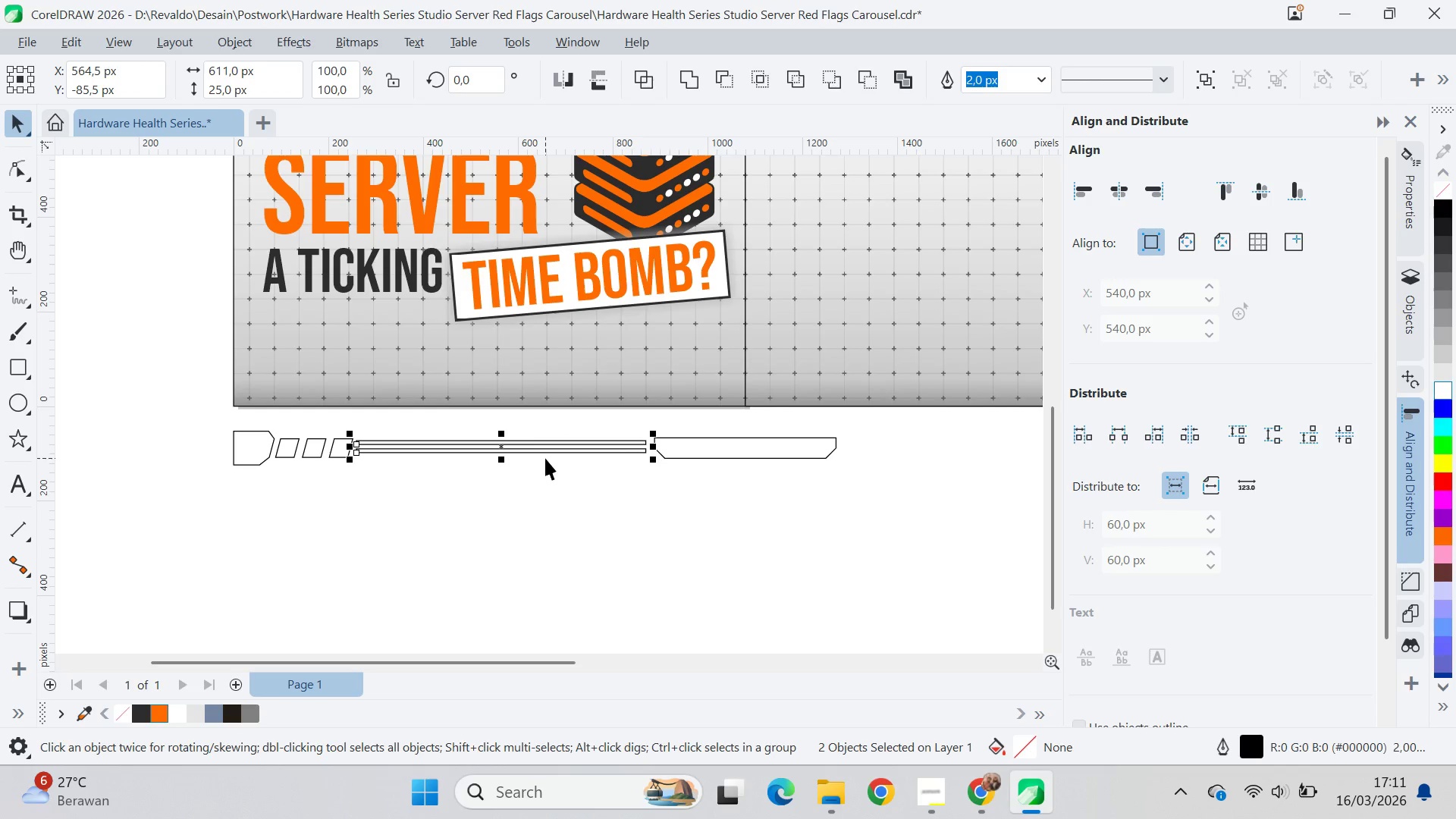 
key(Control+Q)
 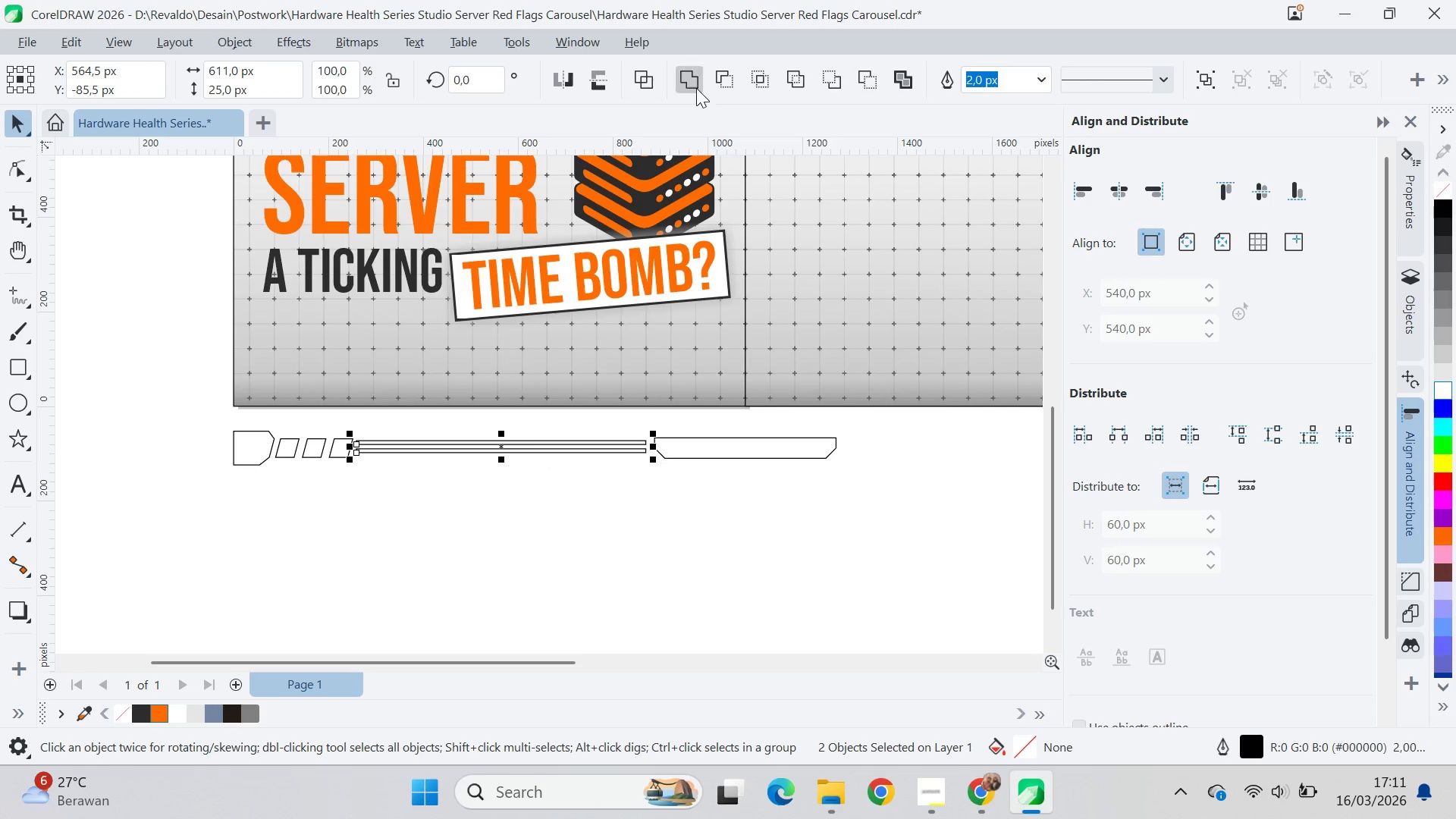 
left_click([694, 86])
 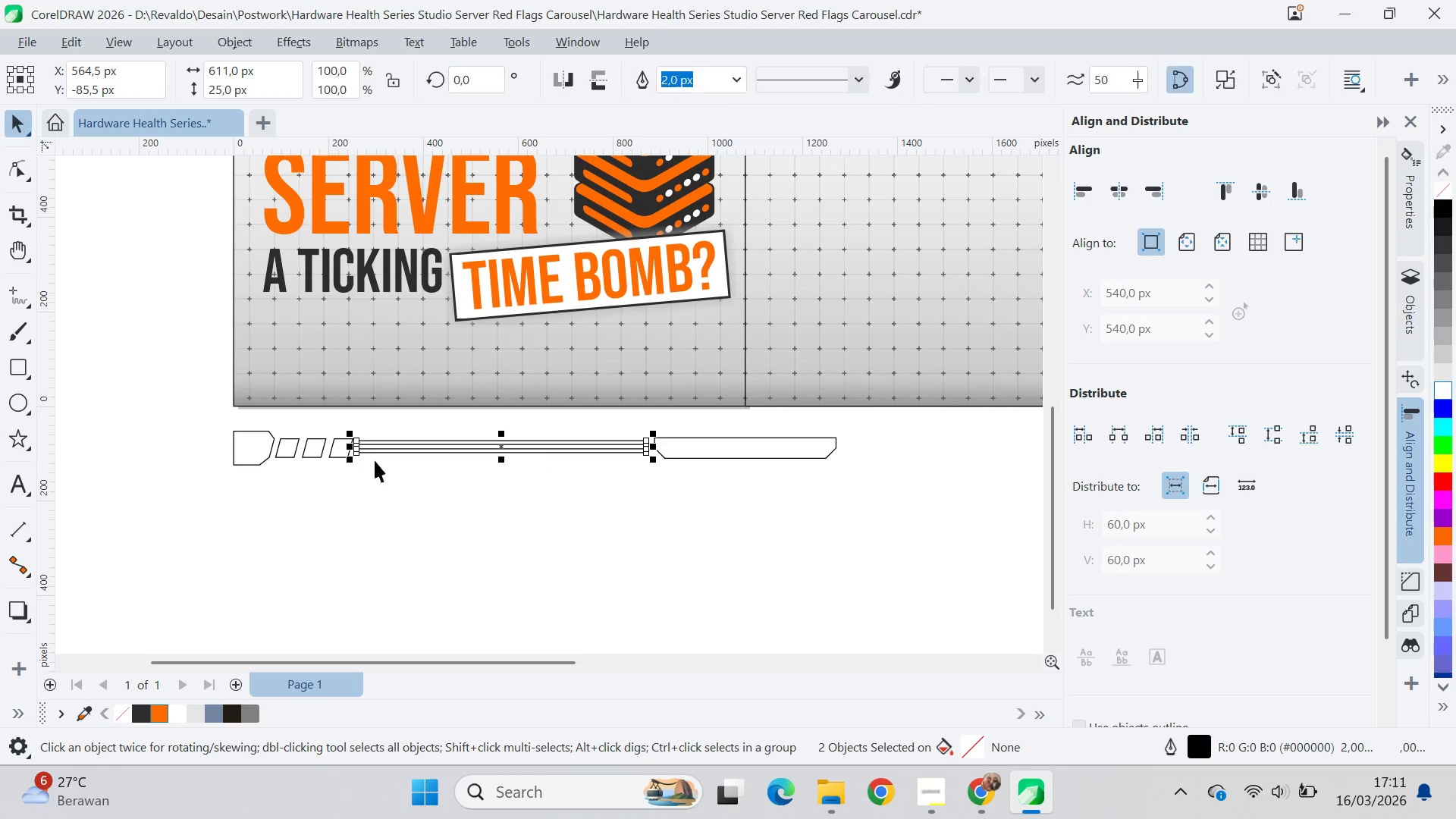 
hold_key(key=ShiftLeft, duration=0.42)
 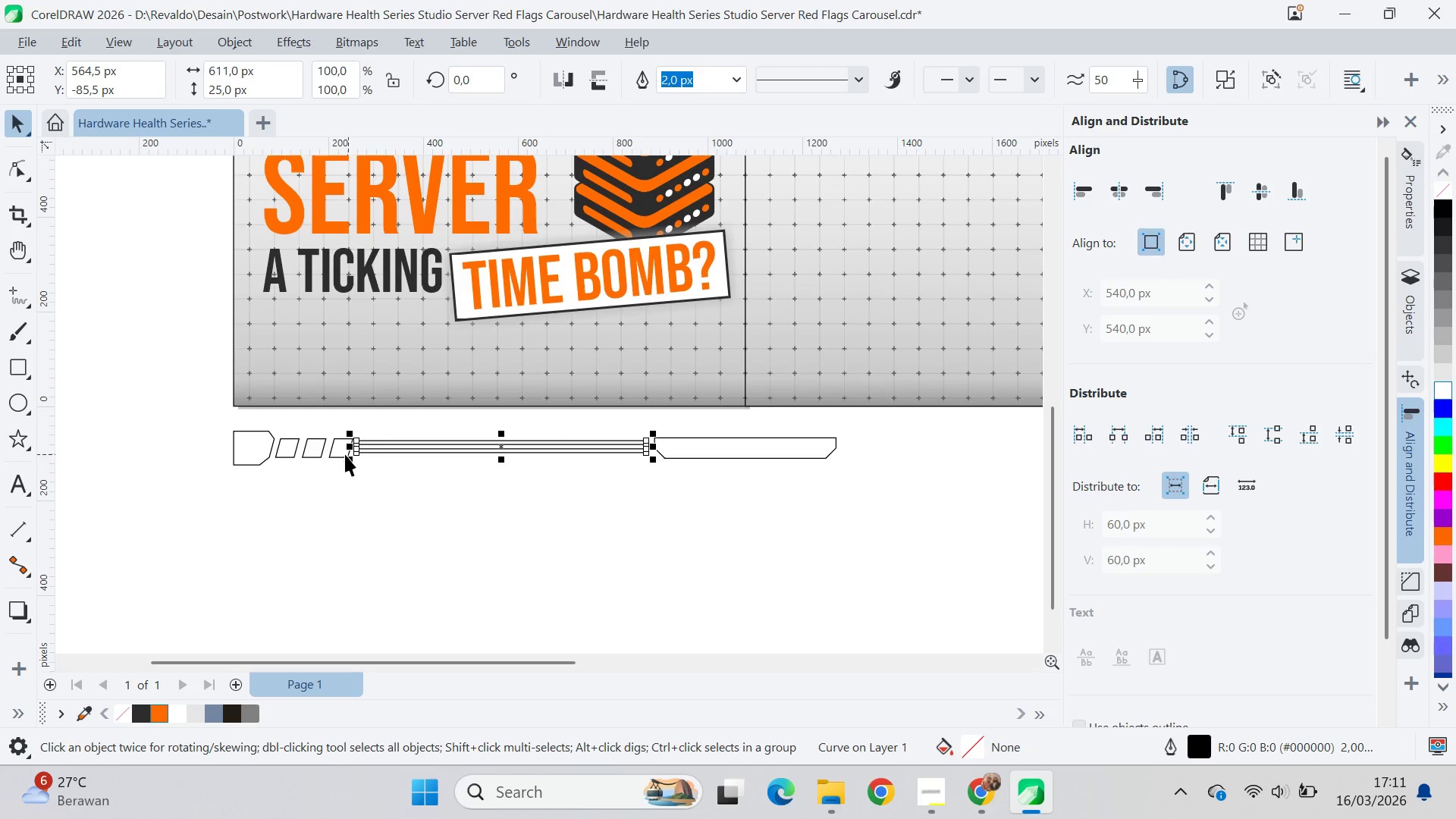 
key(Shift+ShiftLeft)
 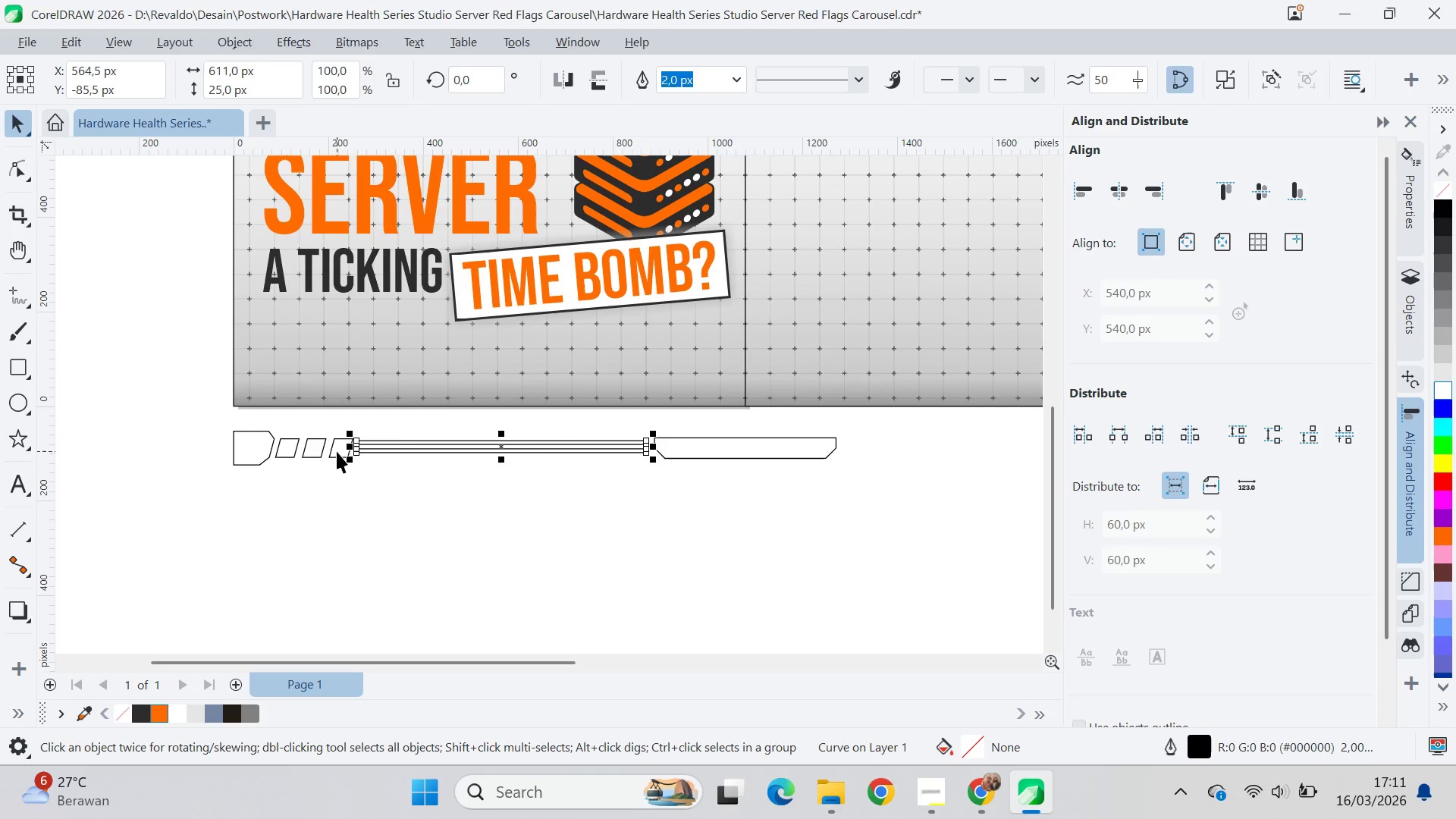 
left_click([337, 450])
 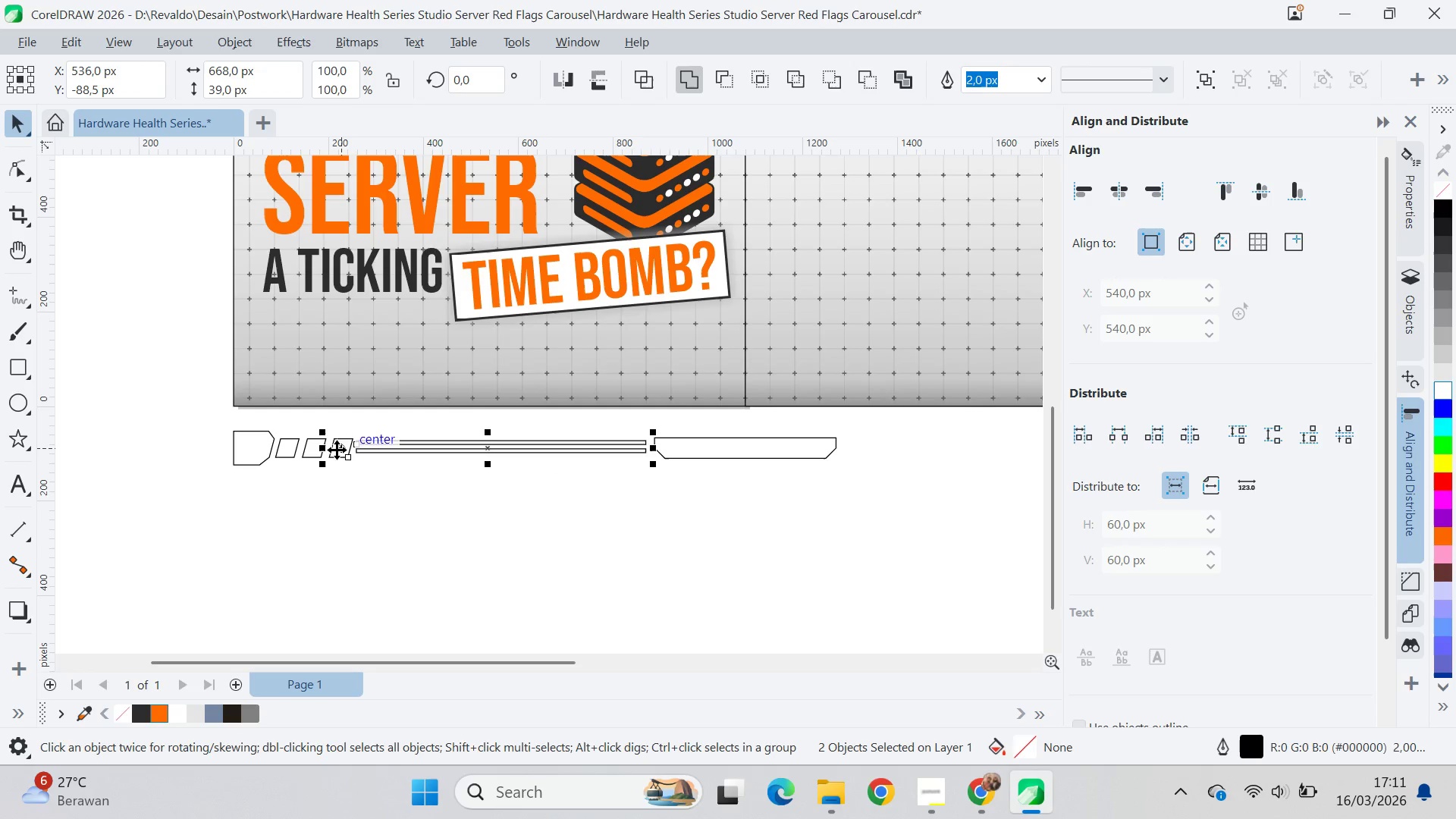 
key(E)
 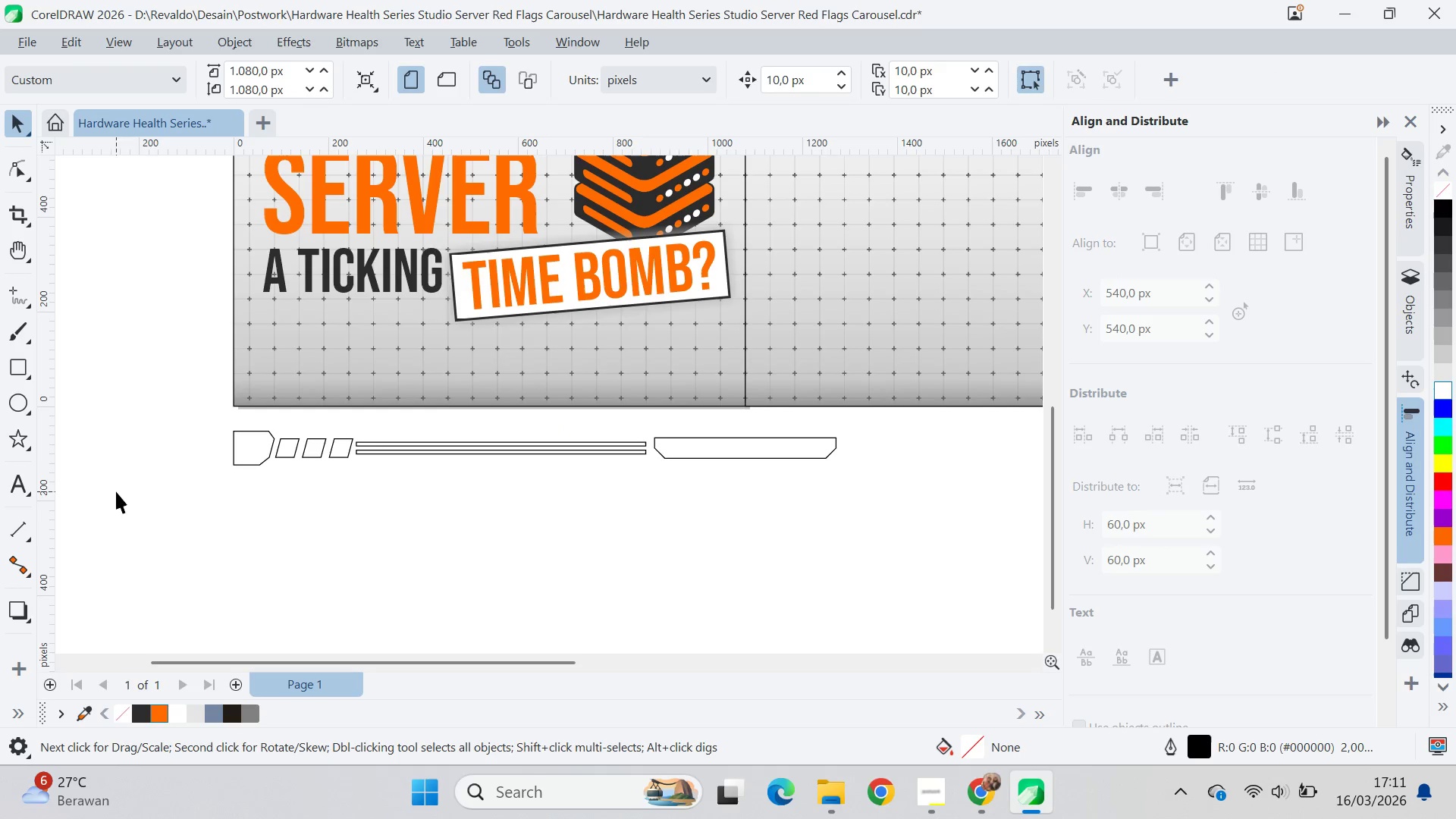 
left_click_drag(start_coordinate=[173, 491], to_coordinate=[946, 393])
 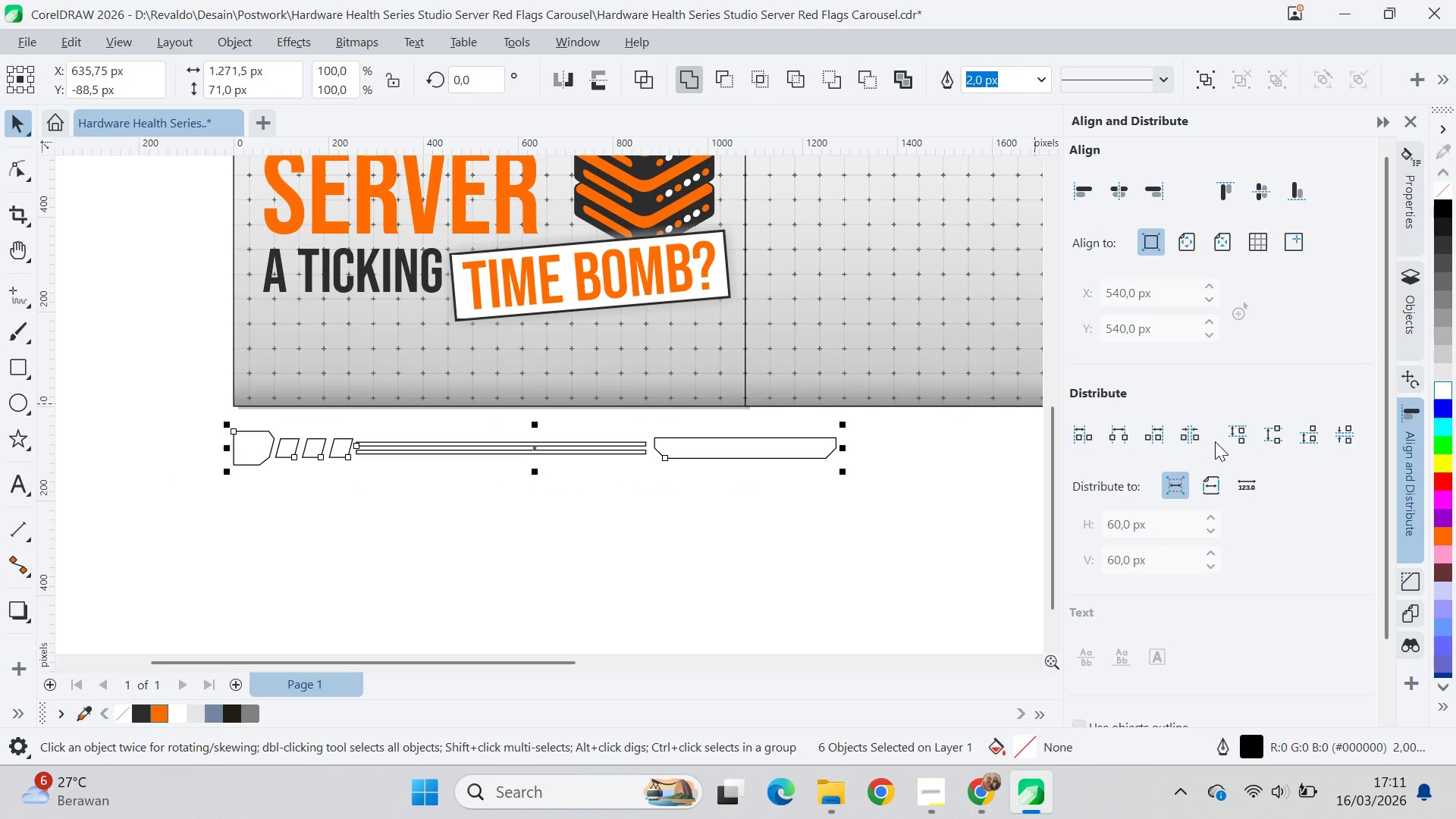 
left_click([1195, 442])
 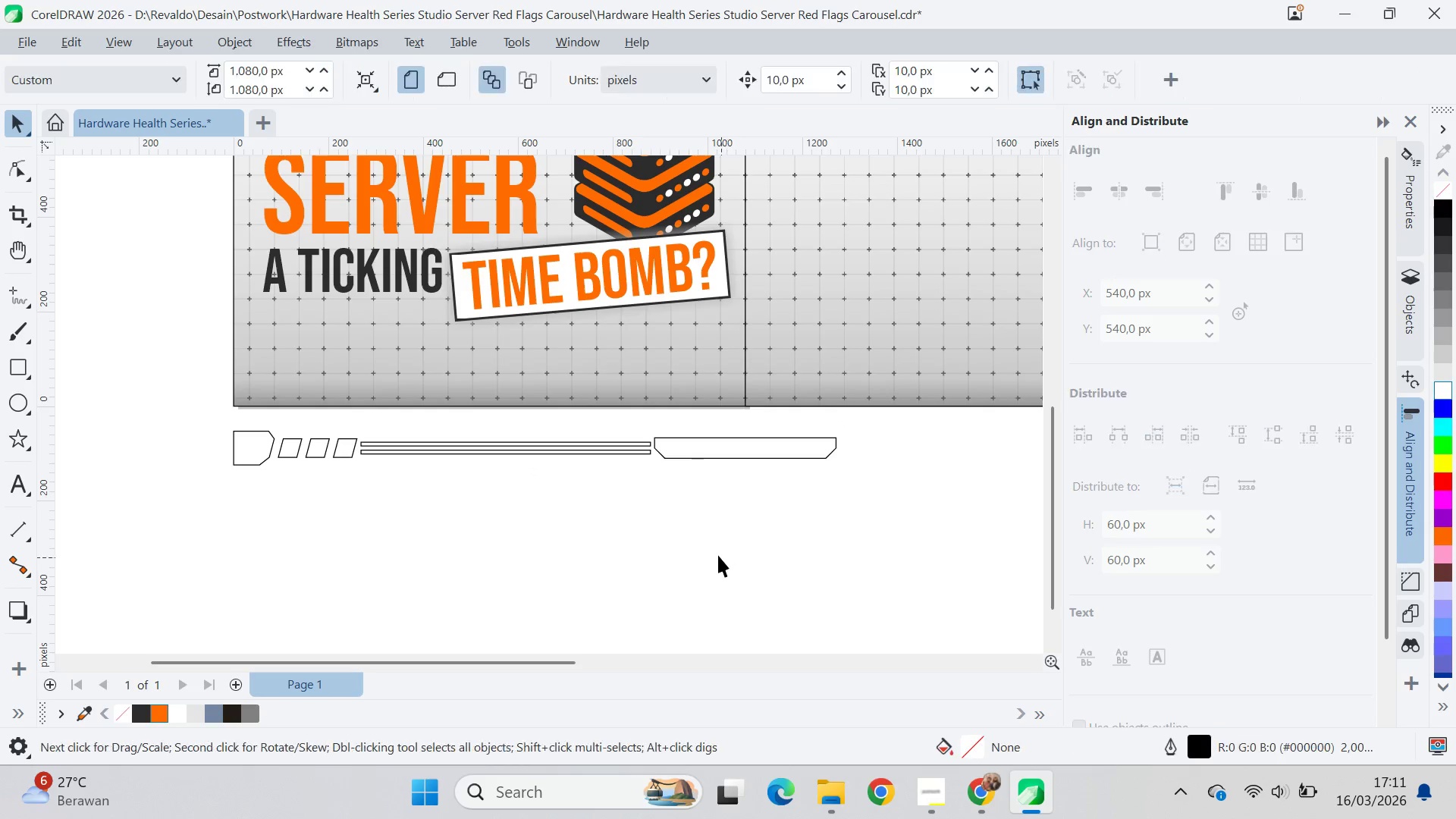 
scroll: coordinate [697, 539], scroll_direction: down, amount: 5.0
 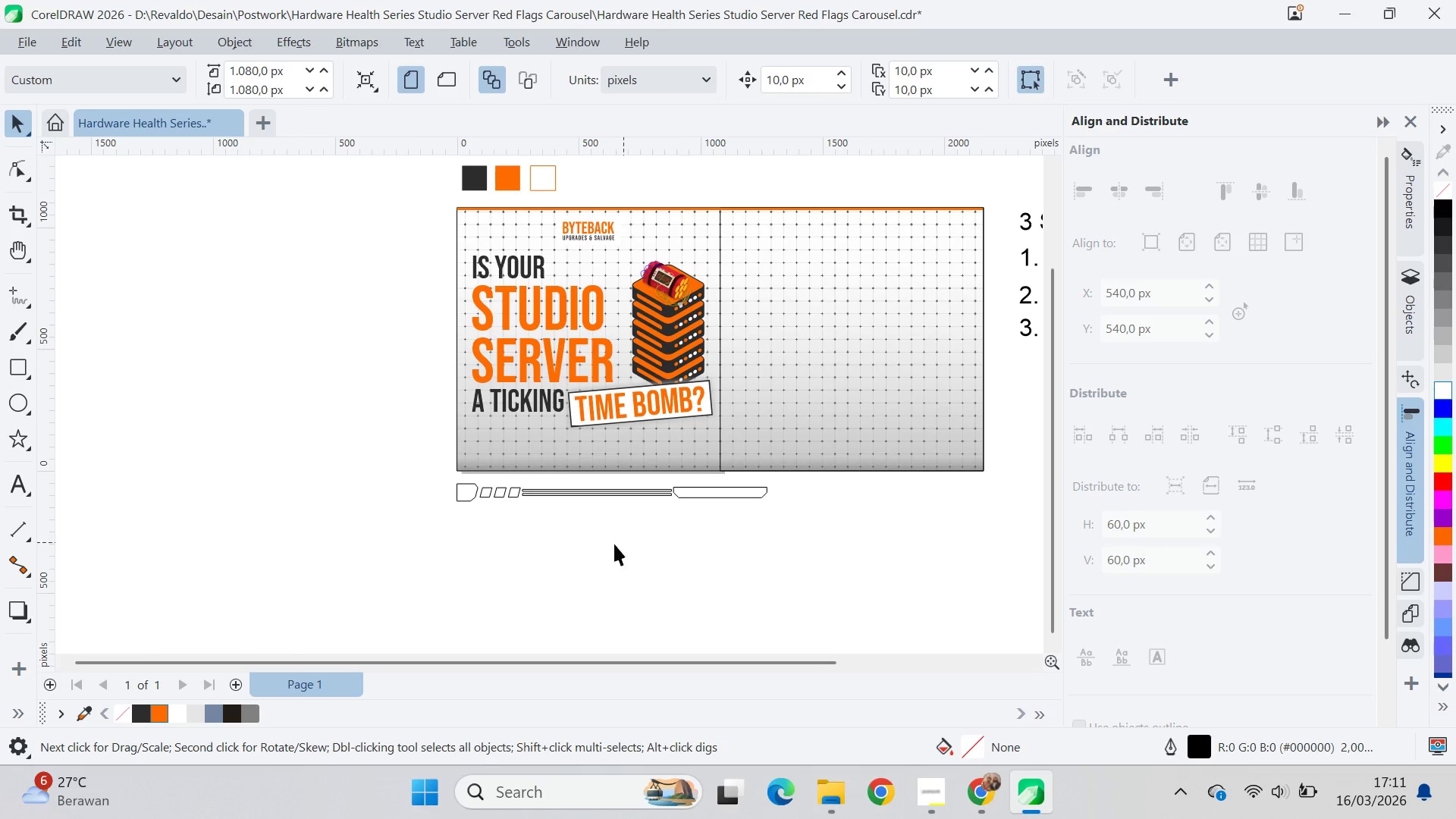 
left_click_drag(start_coordinate=[375, 550], to_coordinate=[689, 456])
 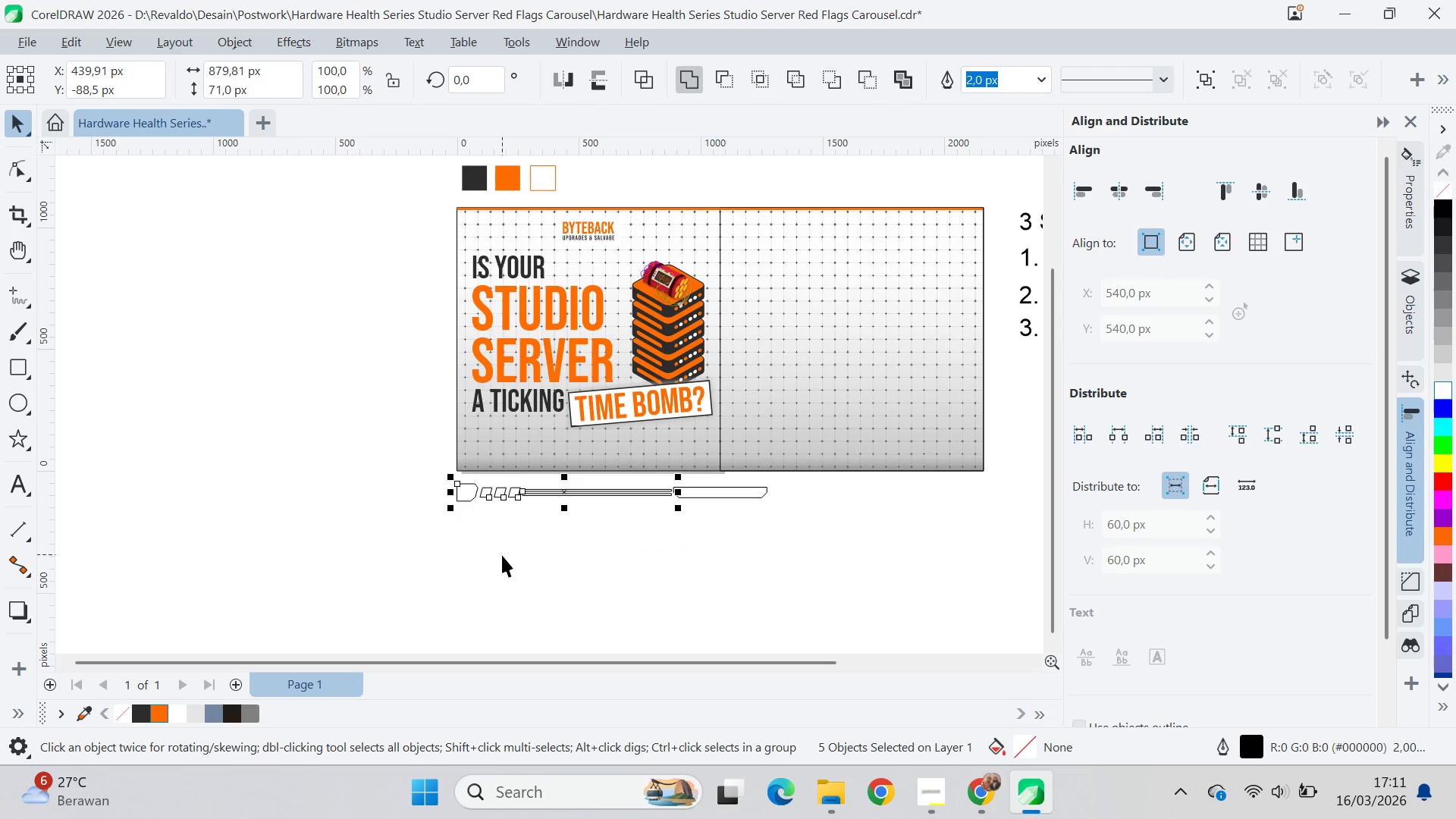 
left_click_drag(start_coordinate=[403, 587], to_coordinate=[410, 586])
 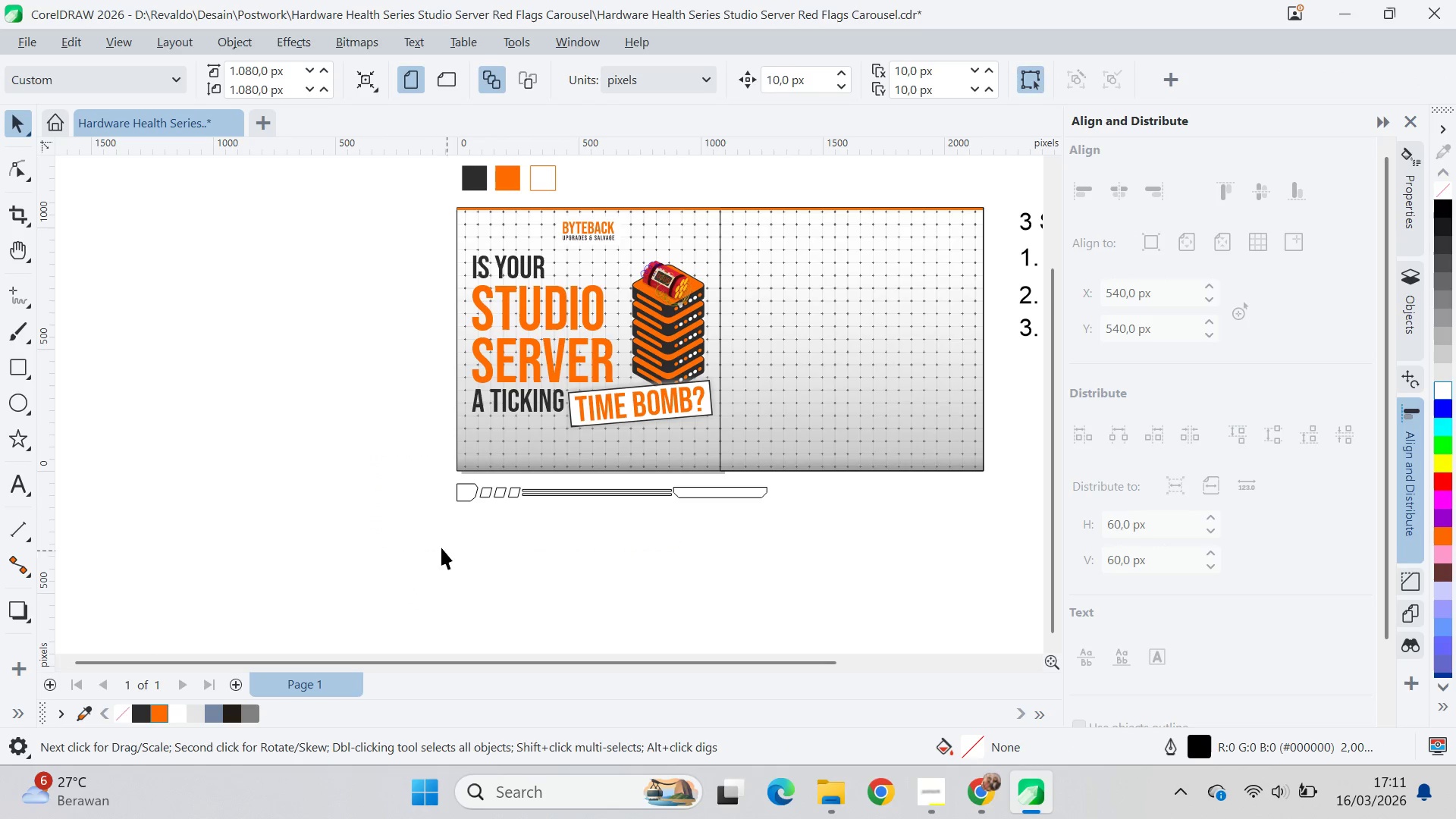 
left_click_drag(start_coordinate=[435, 544], to_coordinate=[817, 447])
 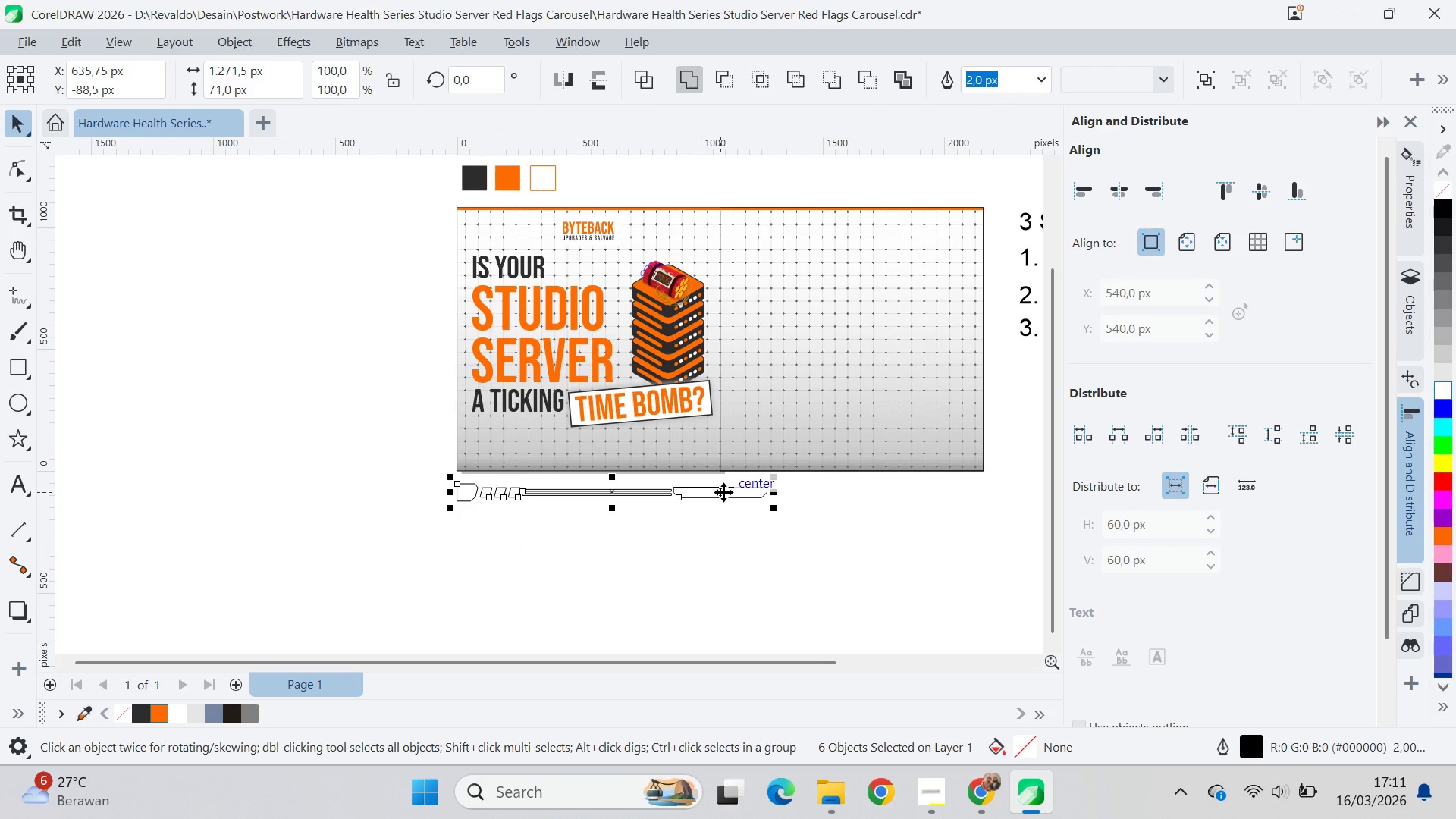 
left_click_drag(start_coordinate=[723, 492], to_coordinate=[720, 452])
 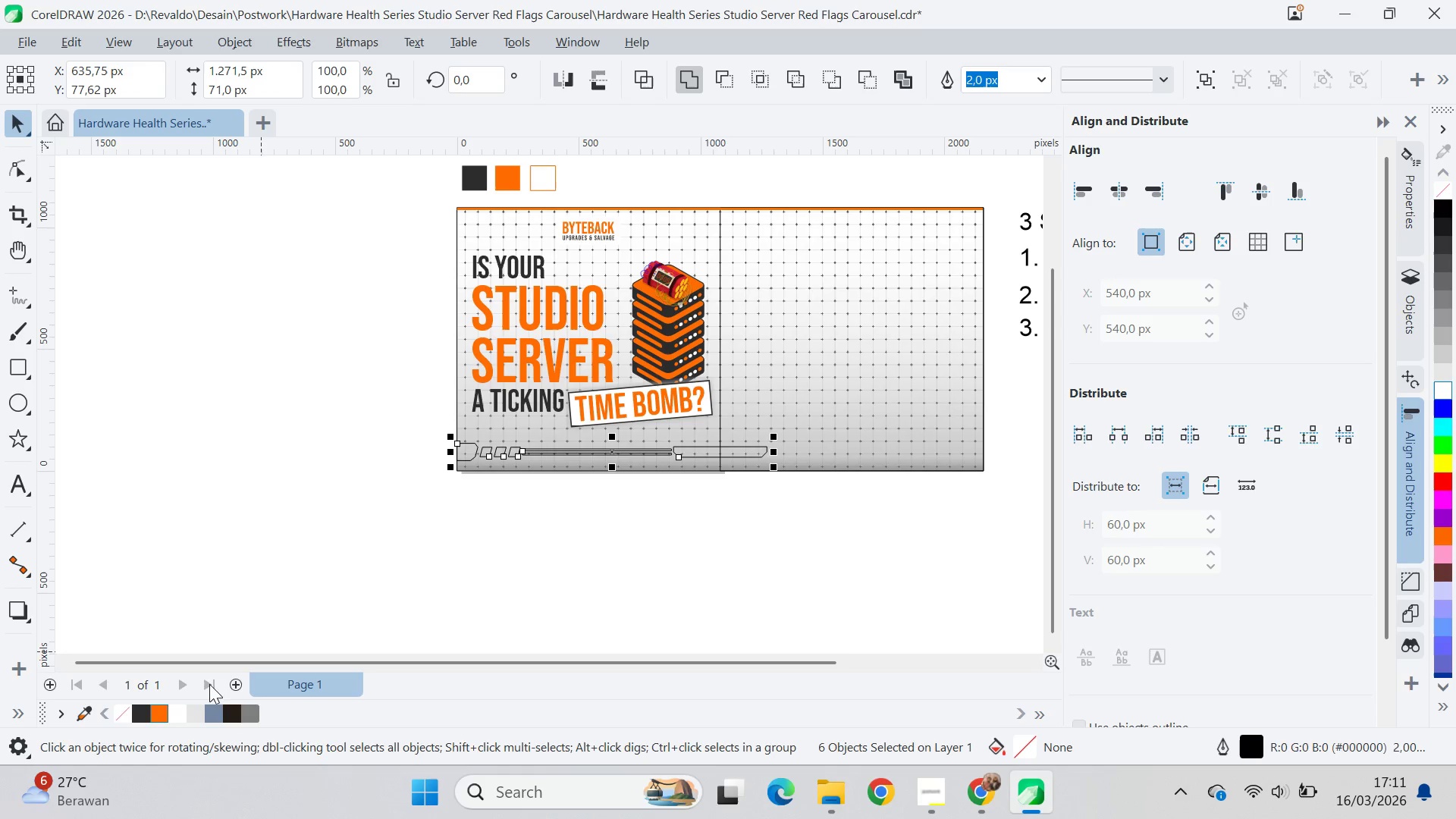 
hold_key(key=ShiftLeft, duration=1.52)
 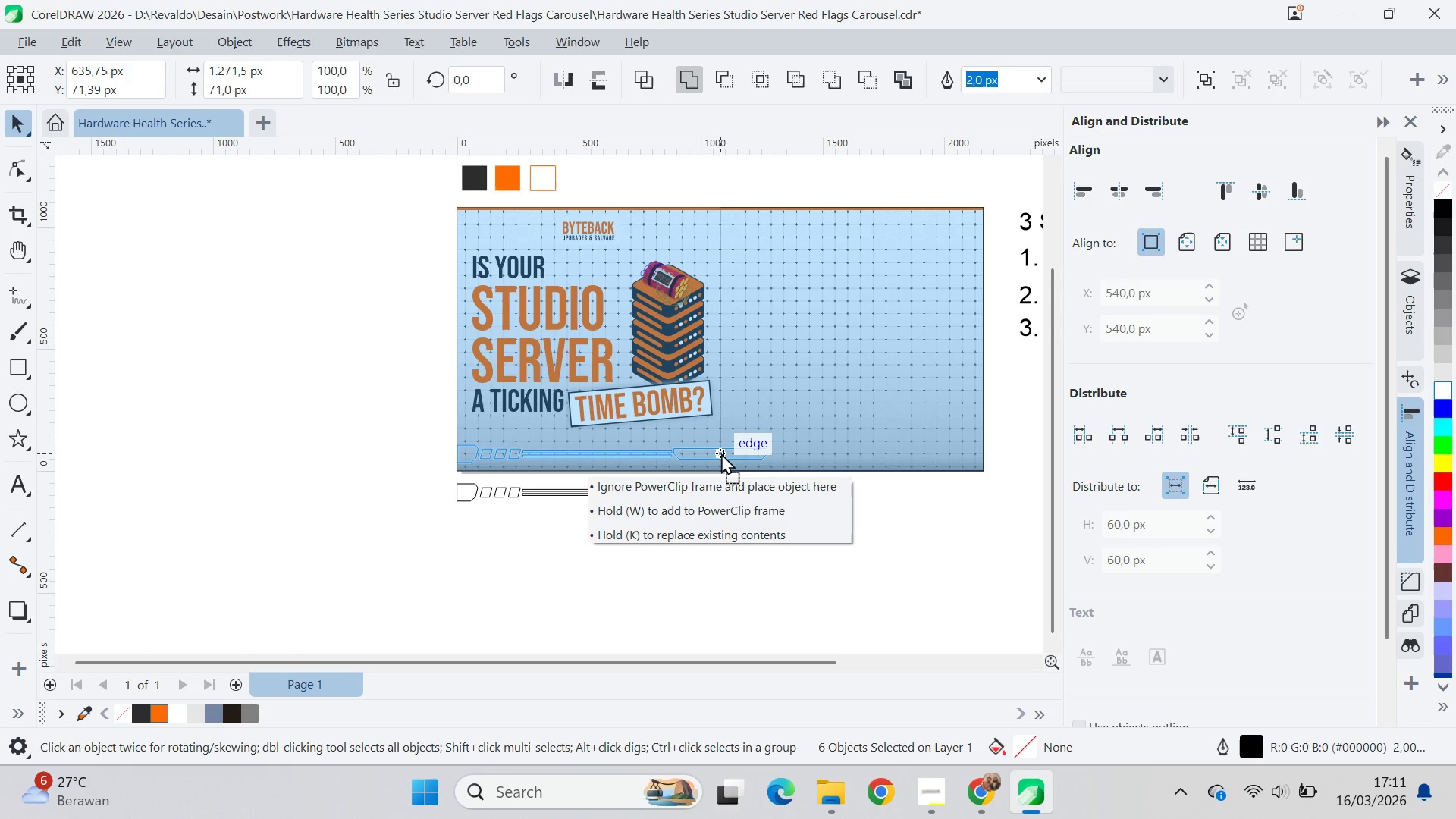 
hold_key(key=ShiftLeft, duration=1.33)
 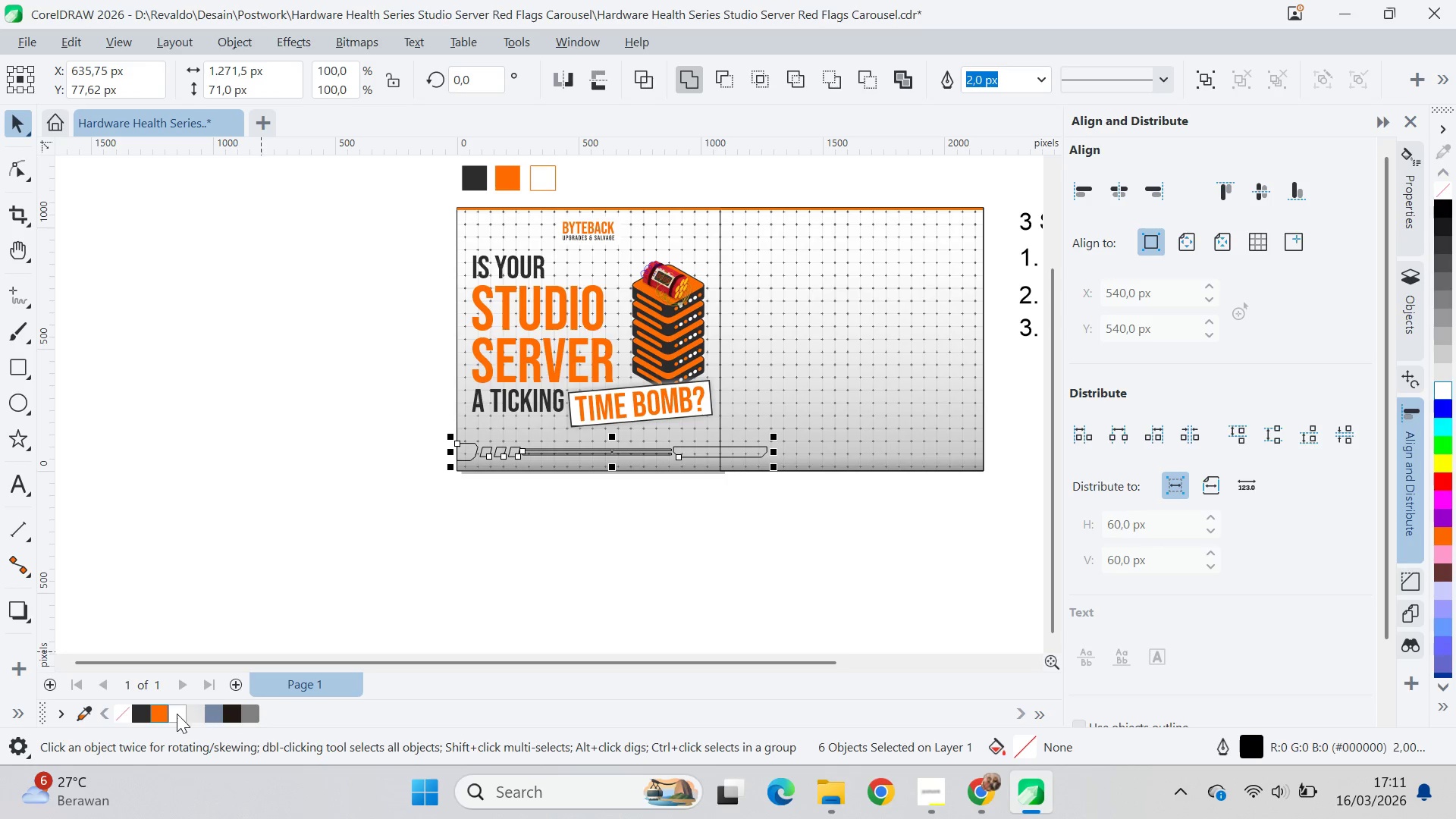 
left_click([160, 713])
 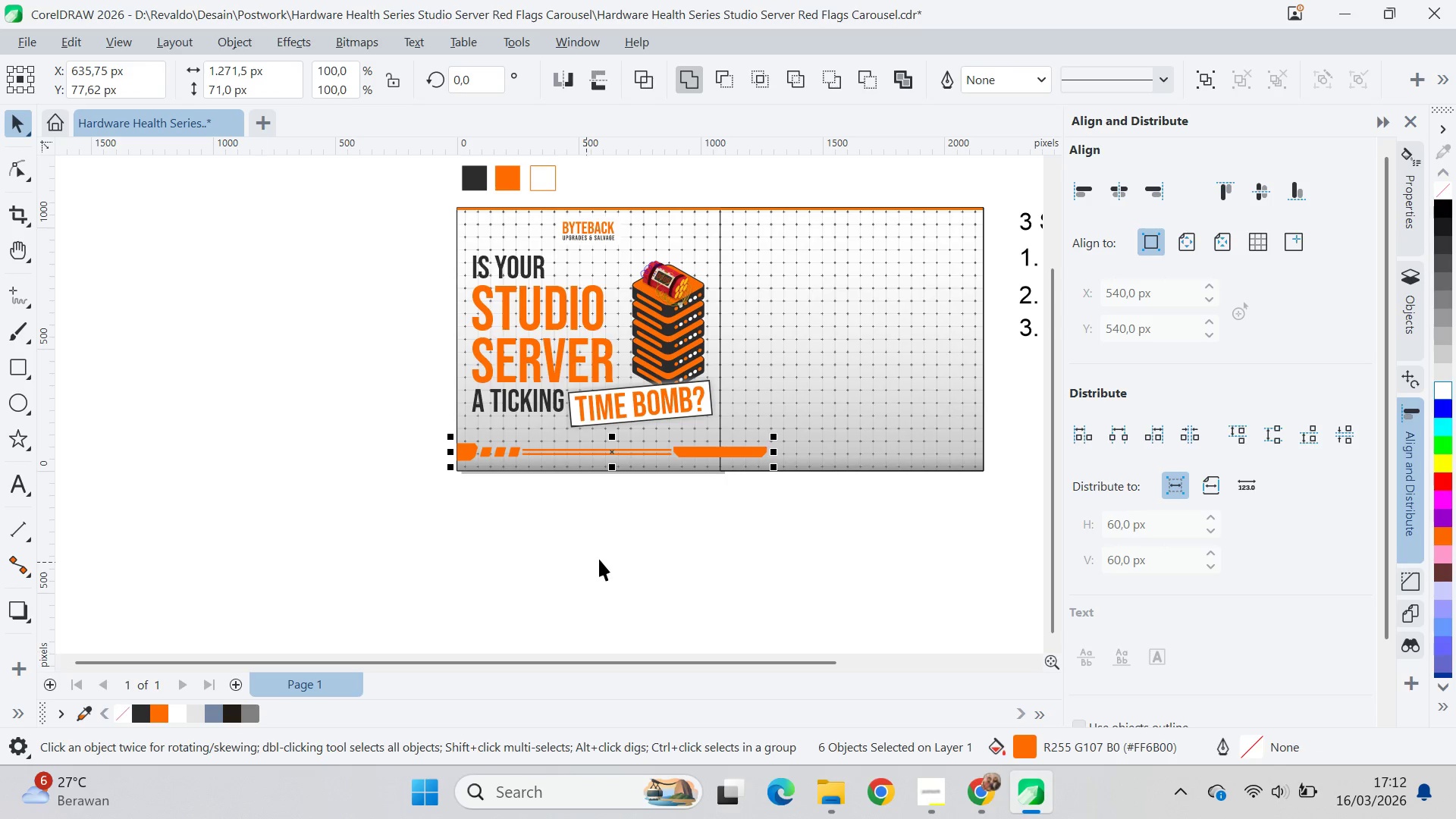 
type(qv)
 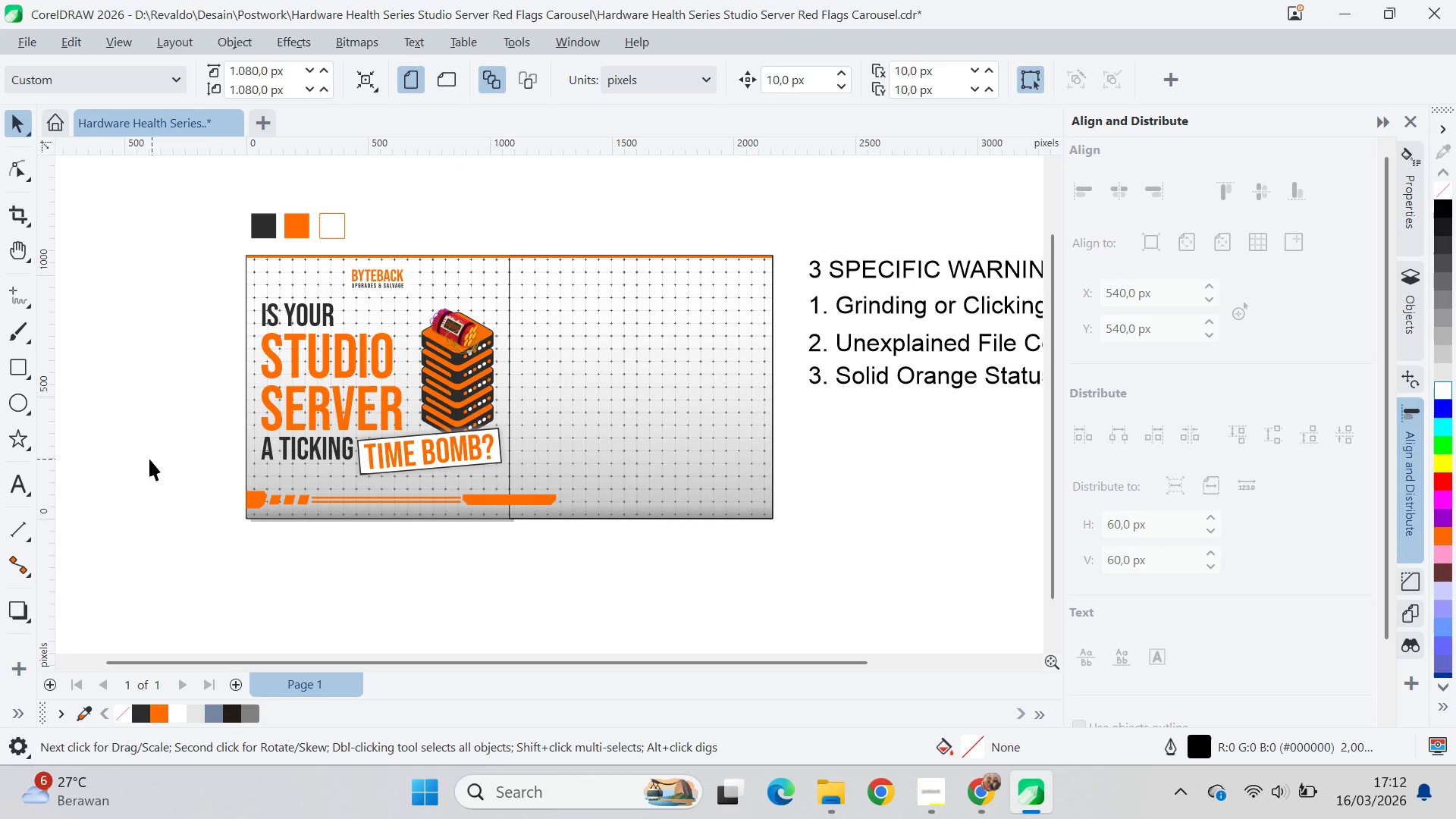 
left_click_drag(start_coordinate=[853, 475], to_coordinate=[642, 522])
 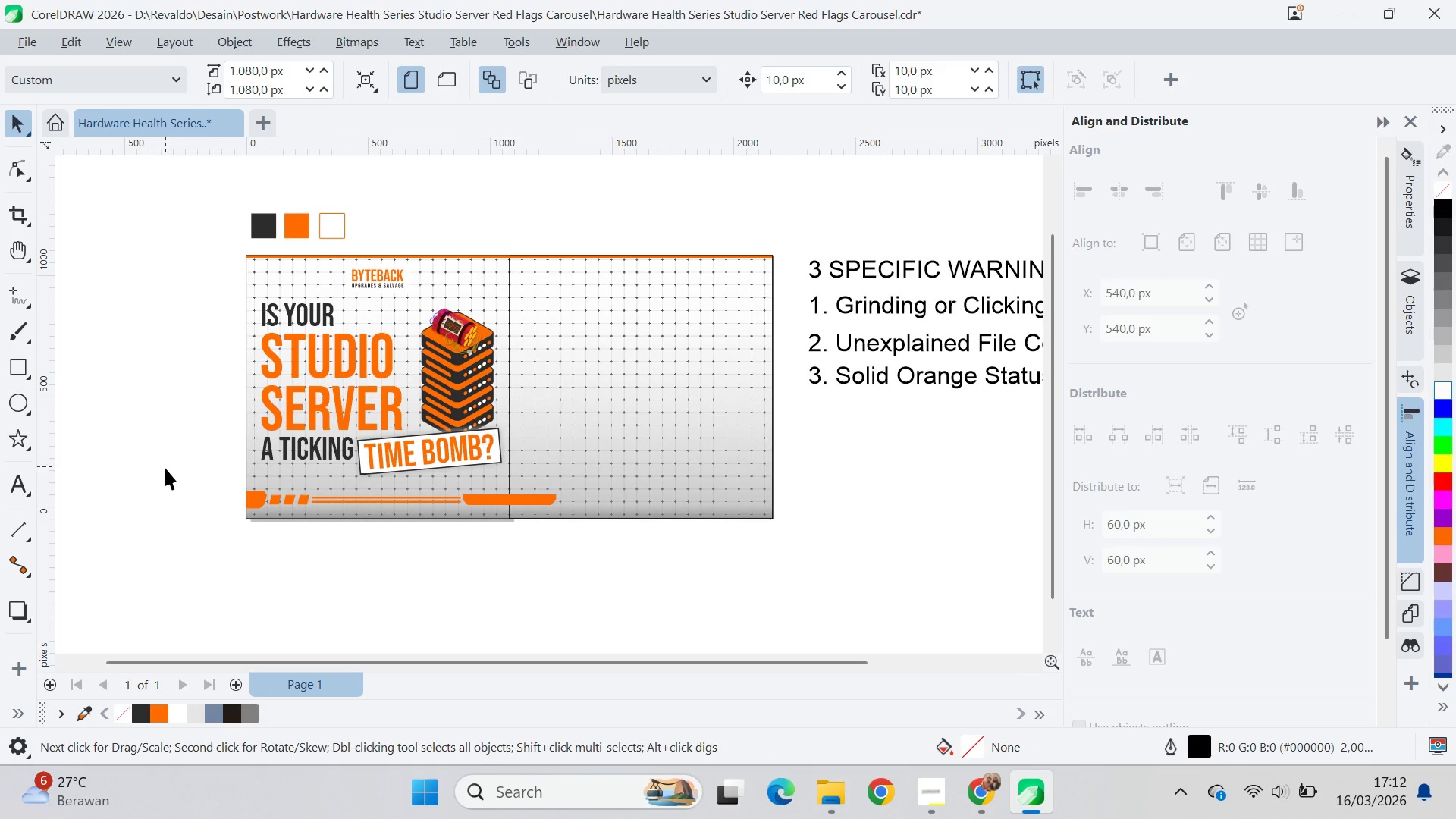 
left_click_drag(start_coordinate=[170, 477], to_coordinate=[614, 272])
 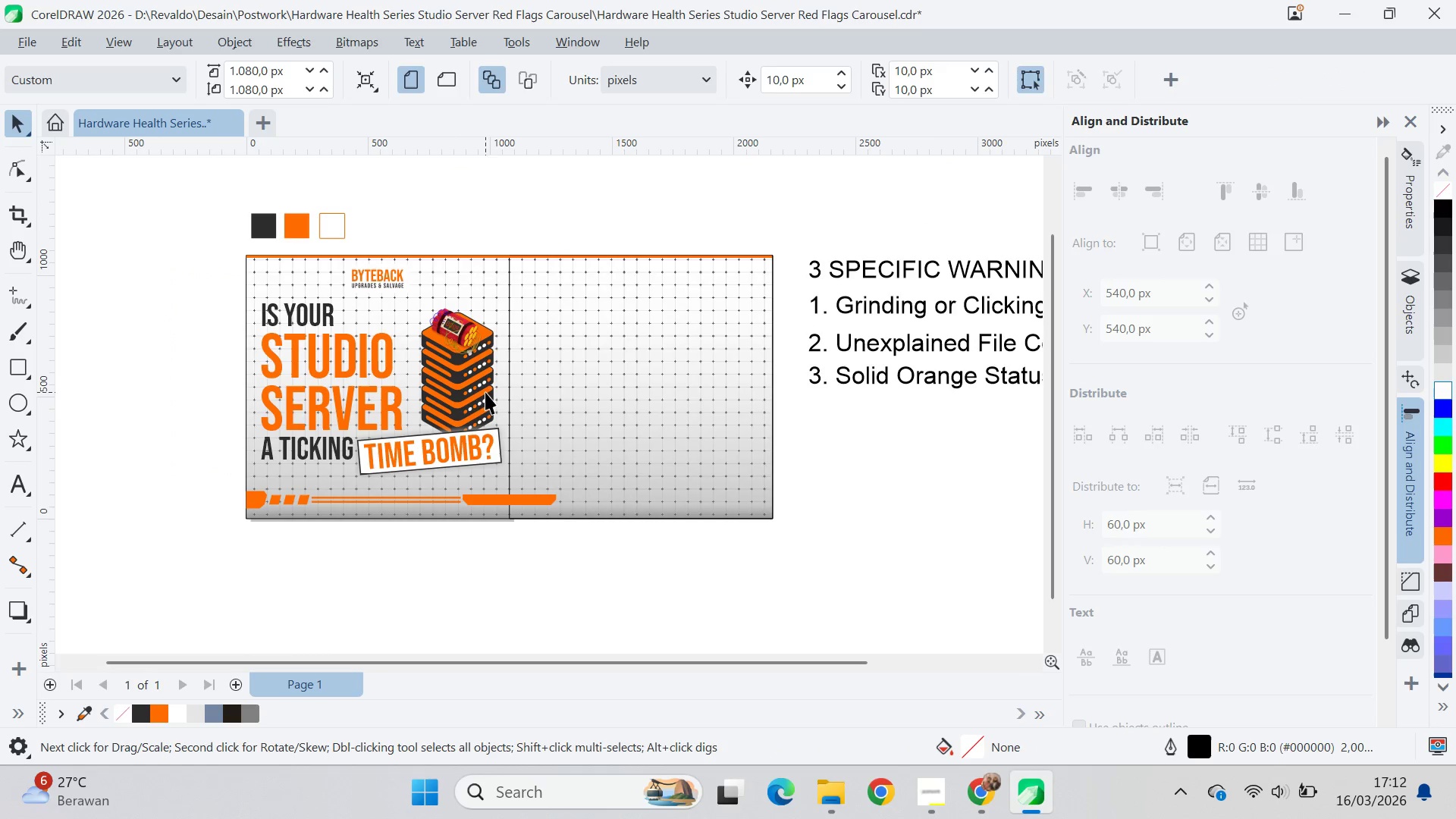 
left_click([479, 395])
 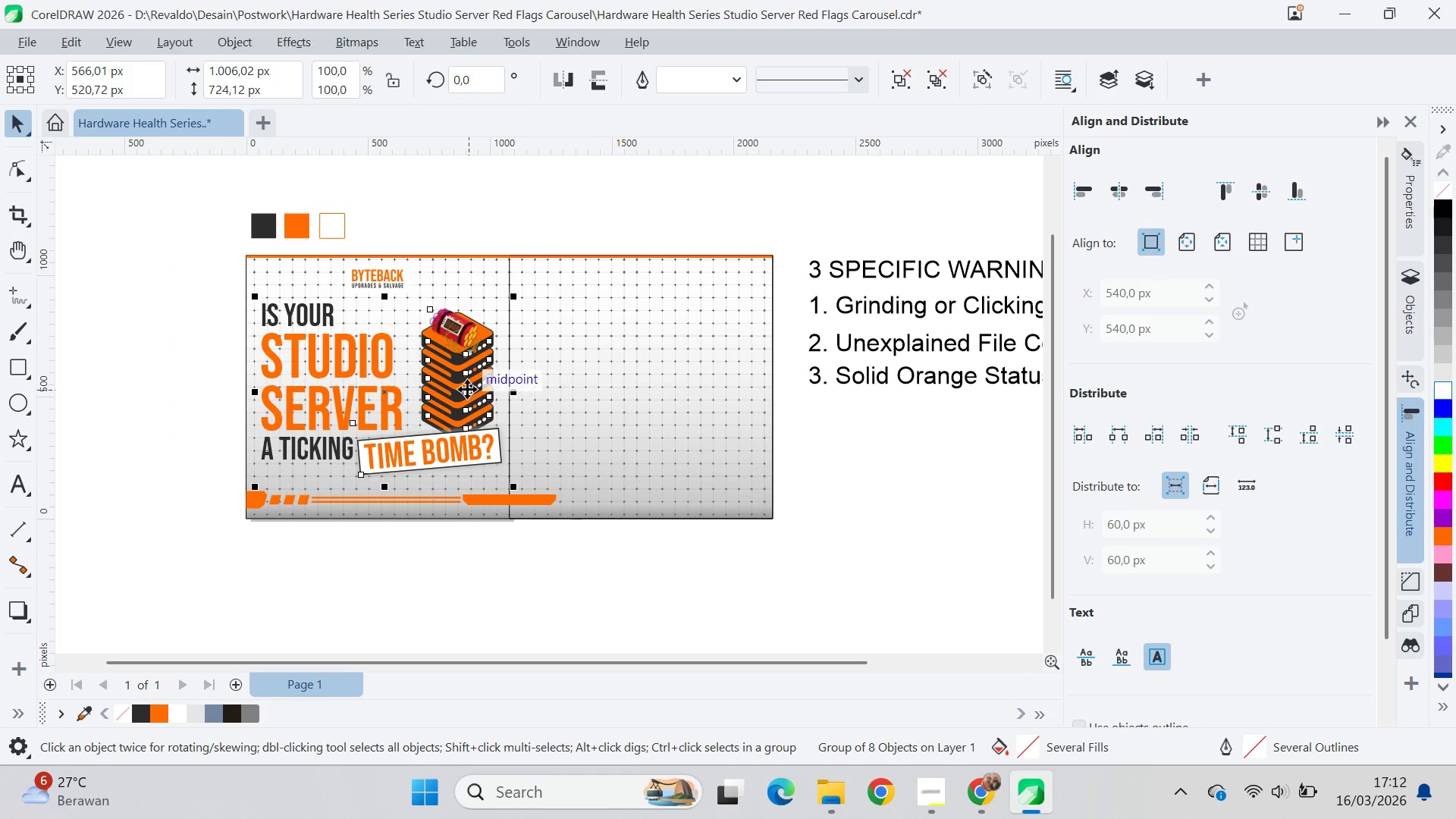 
left_click_drag(start_coordinate=[468, 389], to_coordinate=[469, 394])
 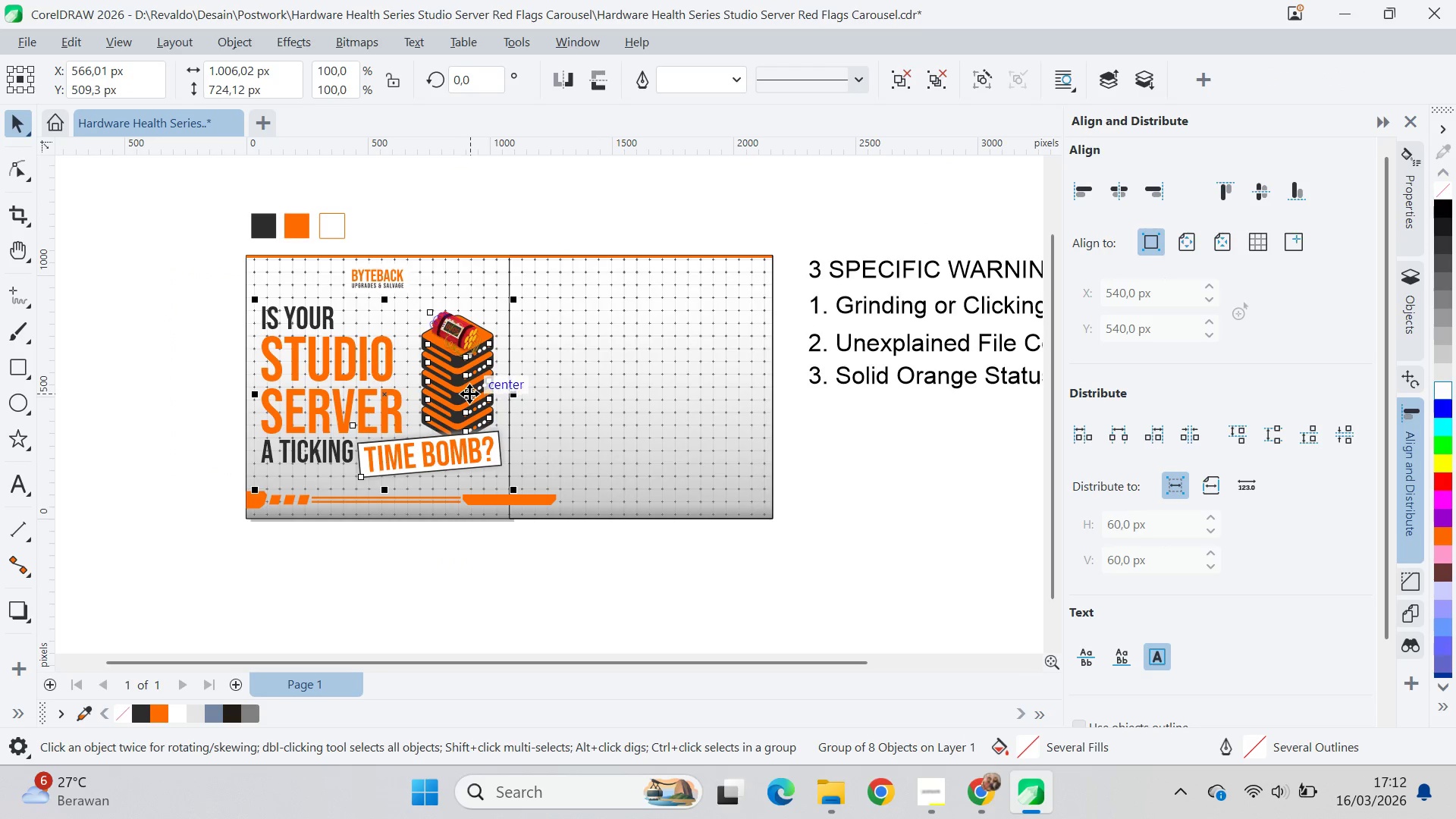 
hold_key(key=ShiftLeft, duration=1.14)
 